 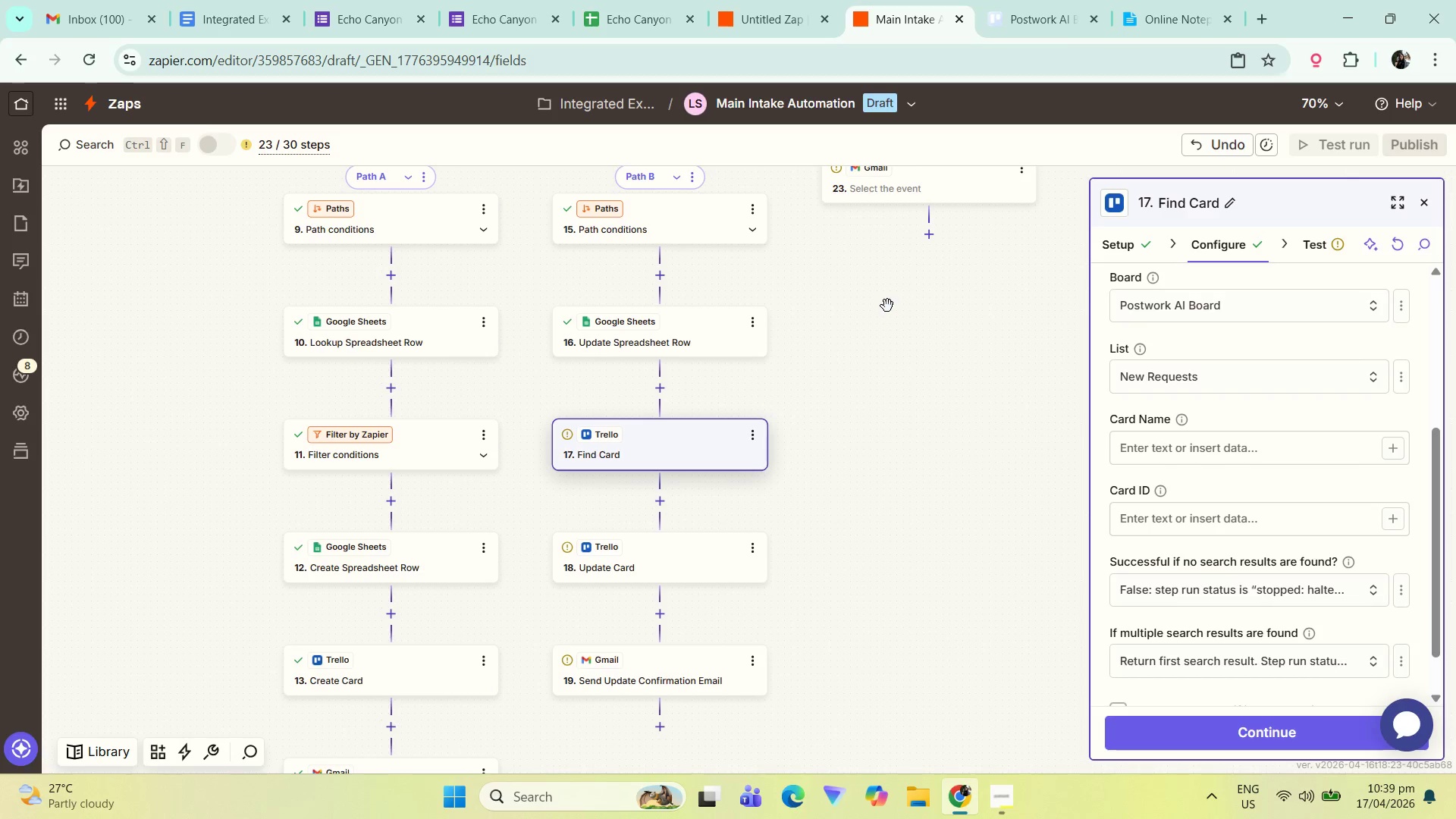 
left_click_drag(start_coordinate=[887, 306], to_coordinate=[946, 280])
 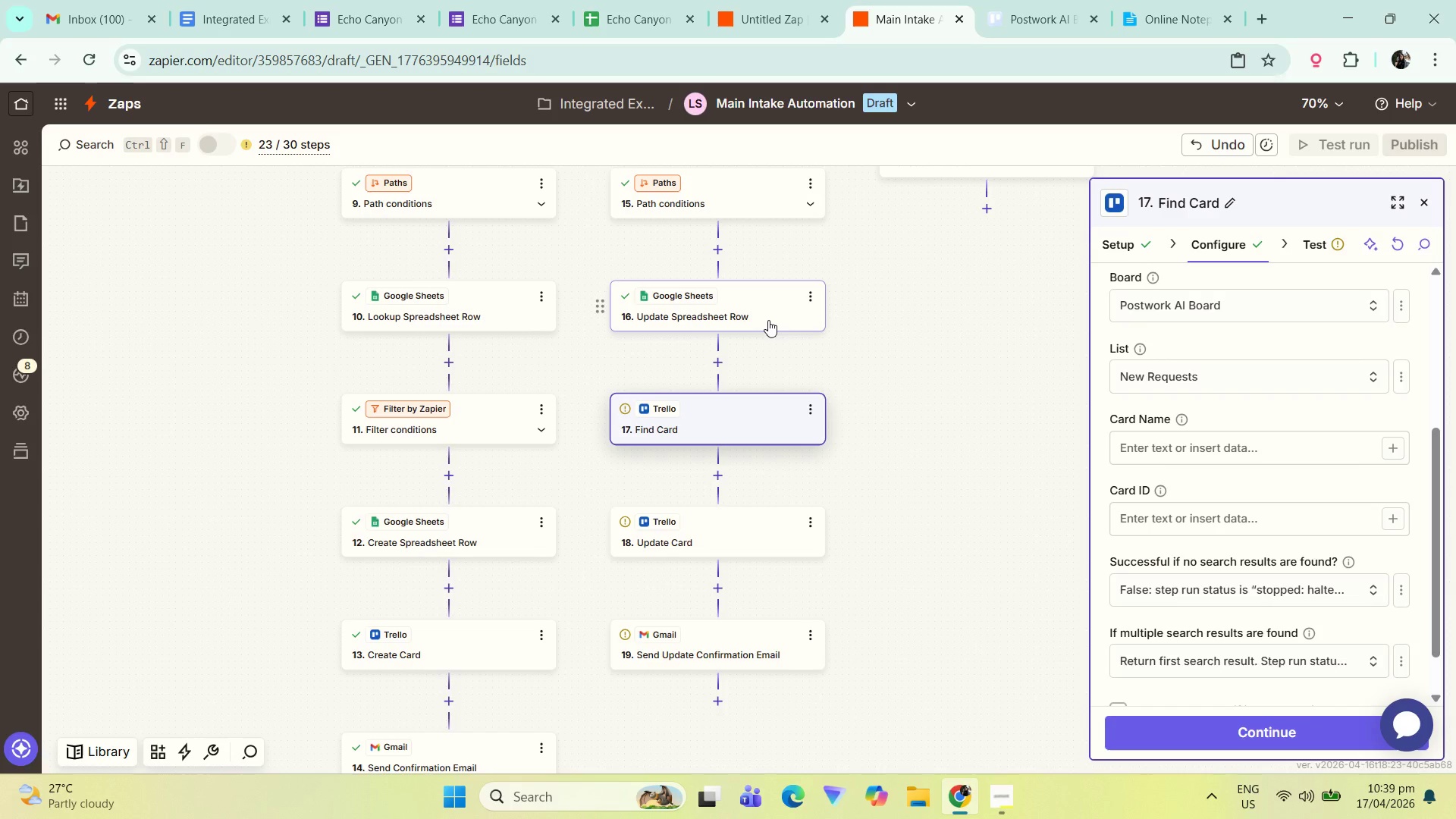 
left_click([768, 320])
 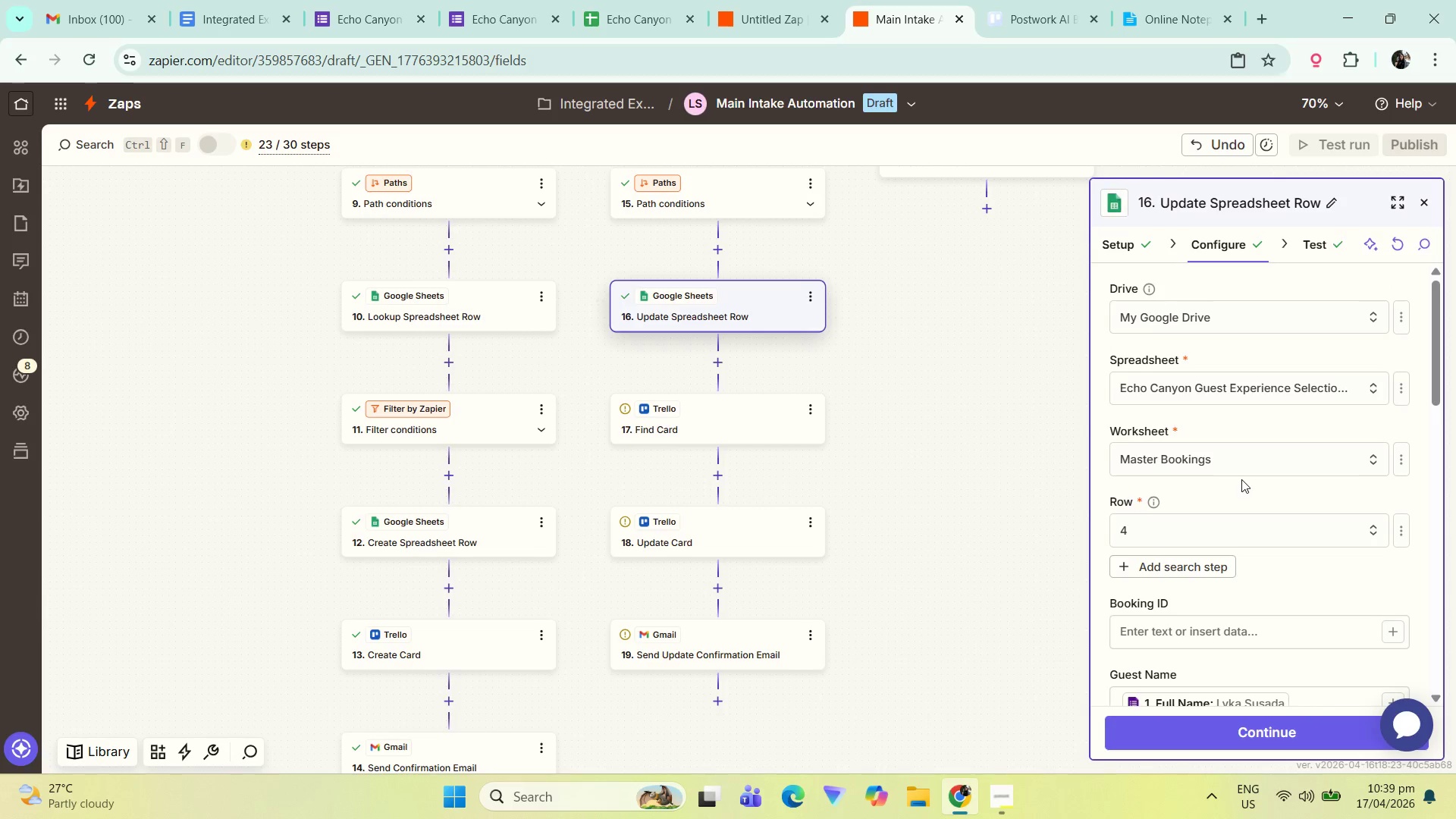 
scroll: coordinate [1241, 432], scroll_direction: down, amount: 16.0
 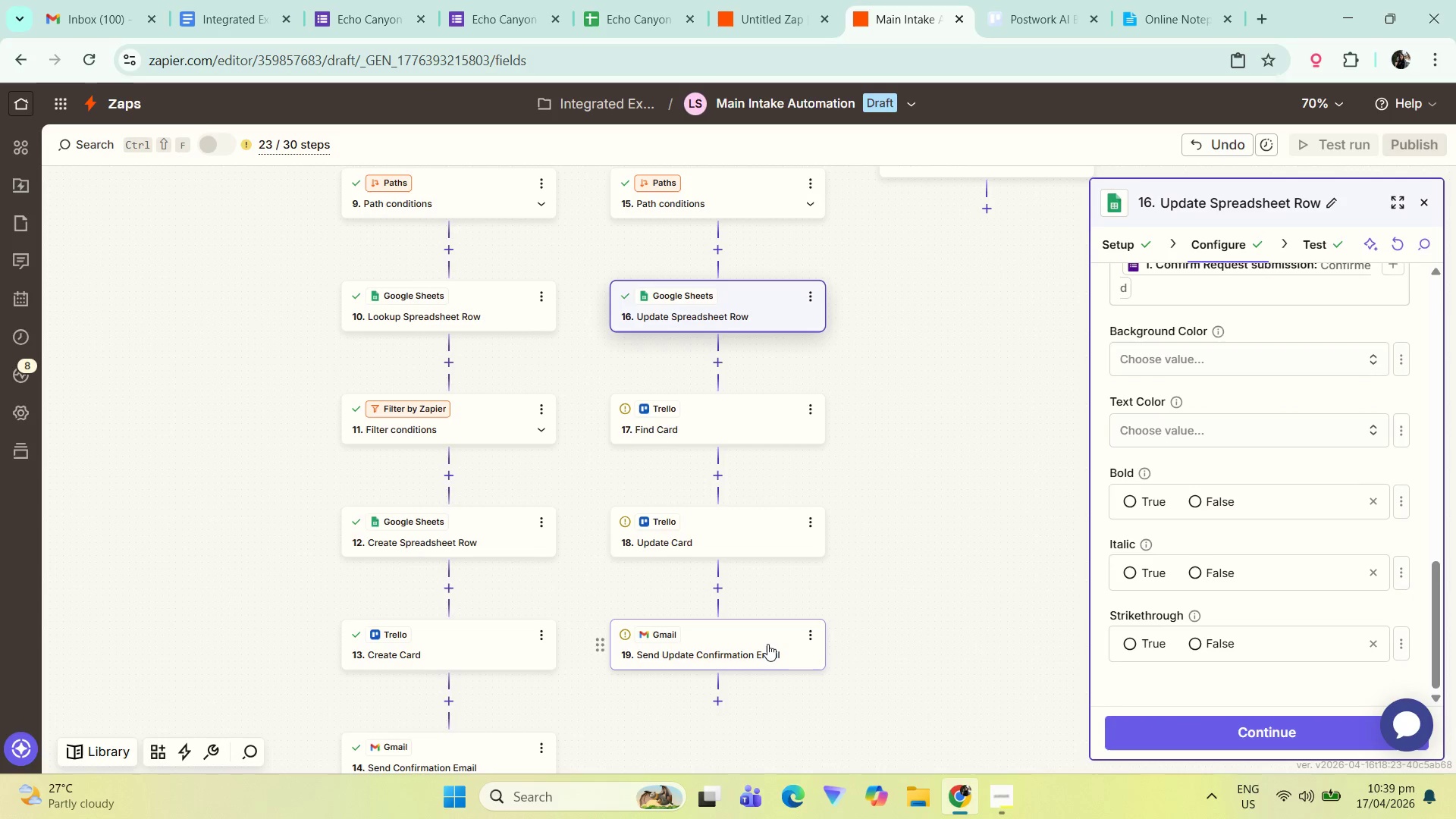 
left_click([717, 535])
 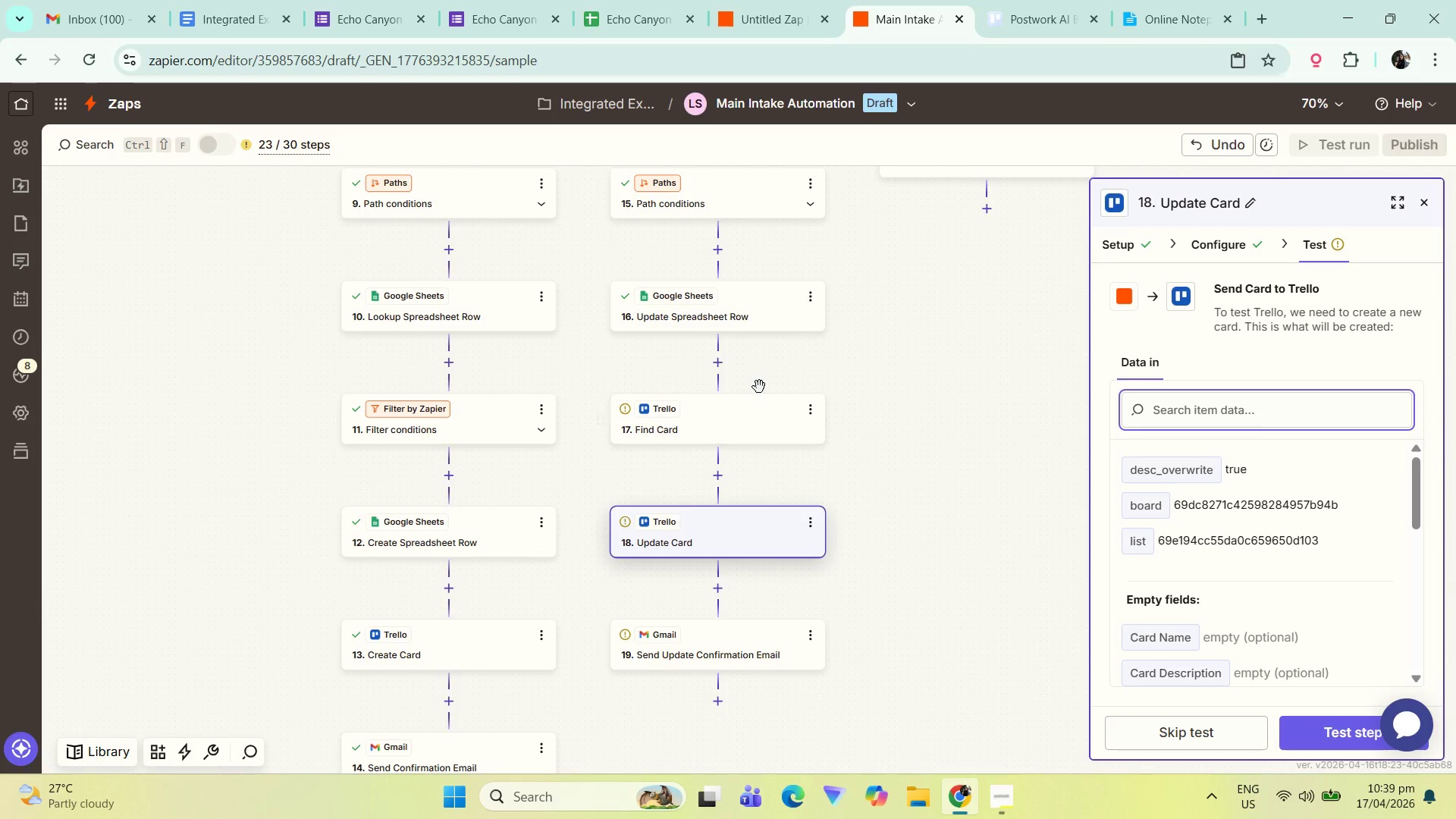 
left_click_drag(start_coordinate=[902, 570], to_coordinate=[894, 485])
 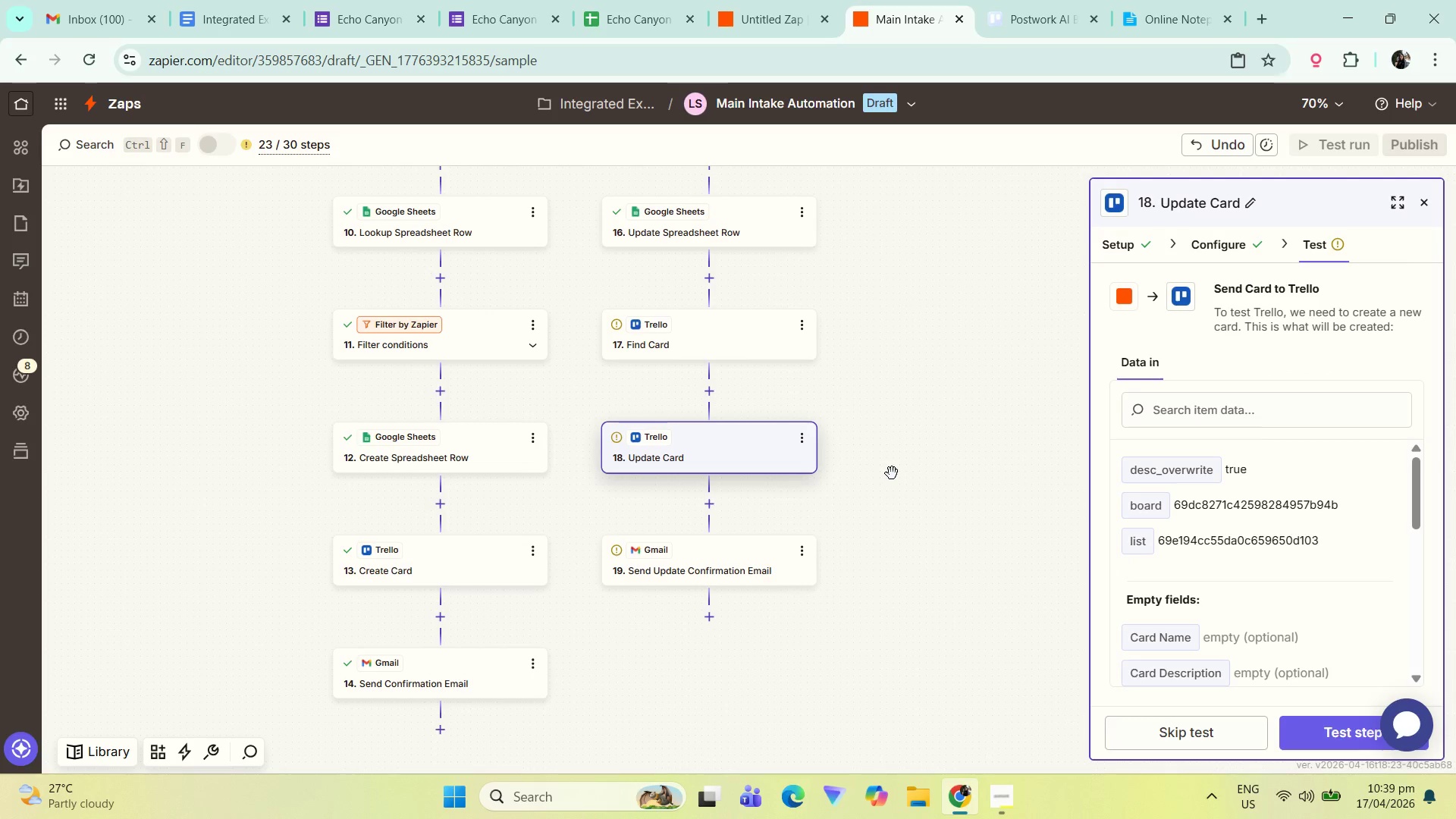 
wait(11.59)
 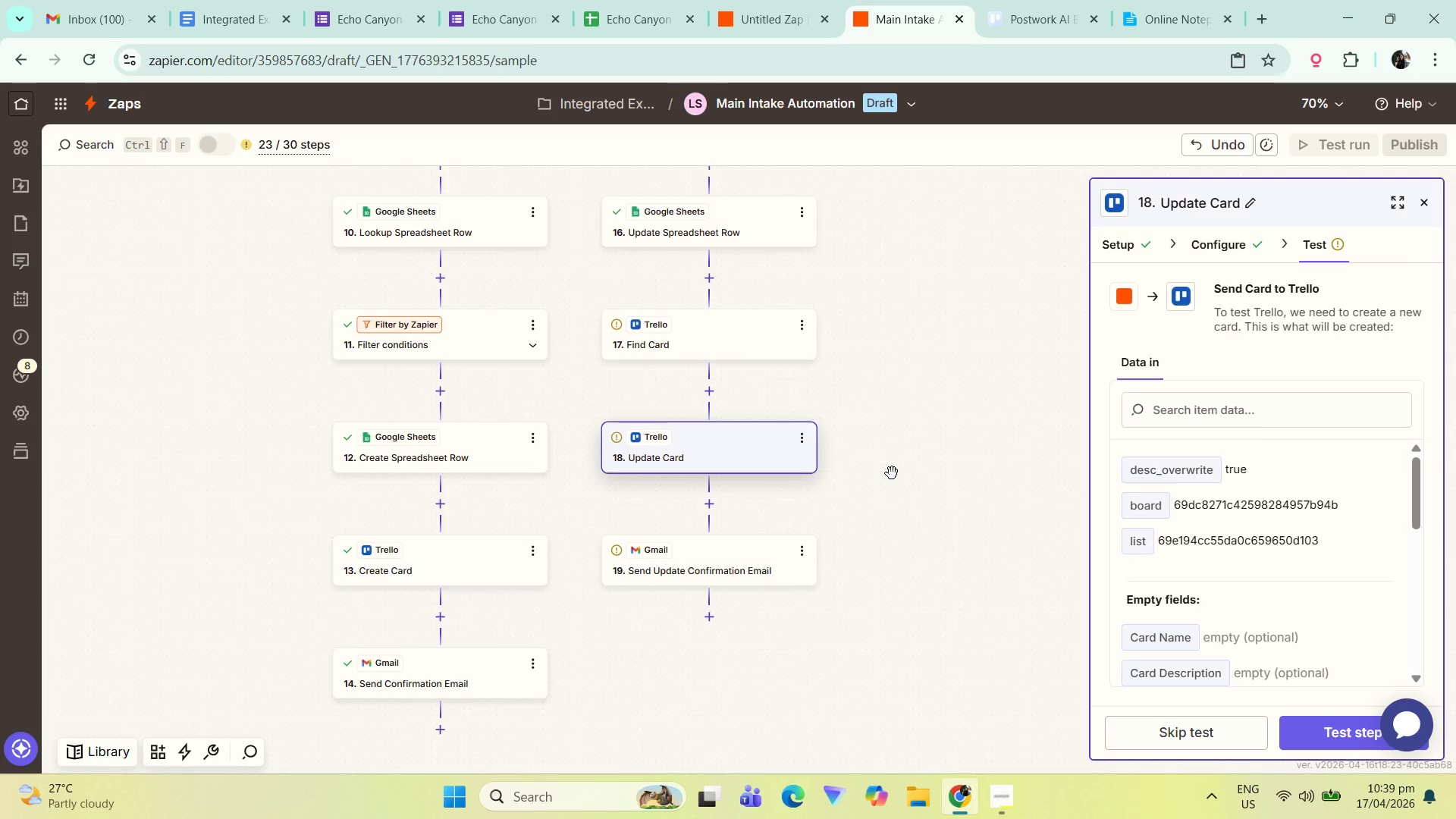 
left_click_drag(start_coordinate=[878, 259], to_coordinate=[882, 469])
 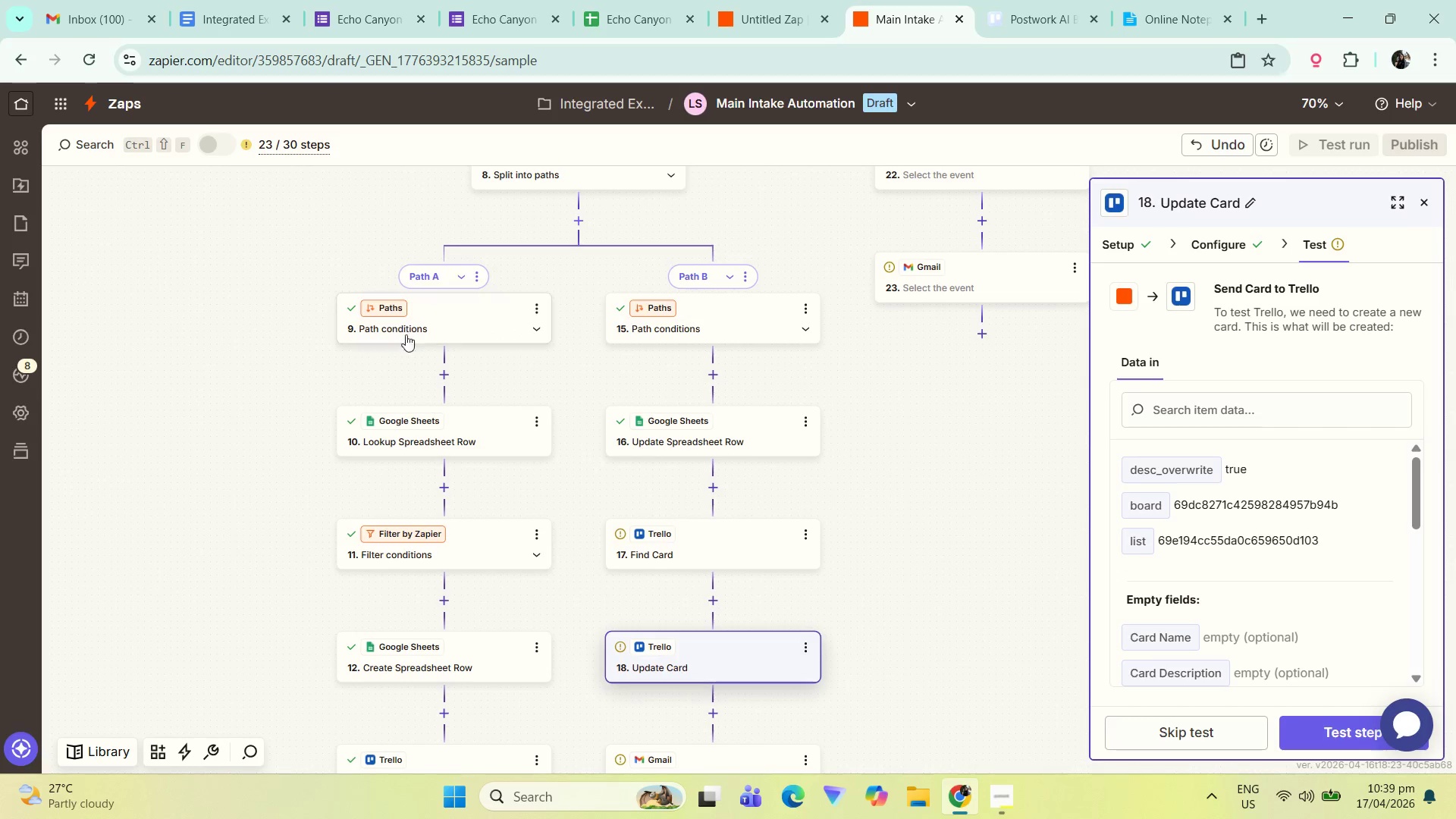 
left_click([465, 336])
 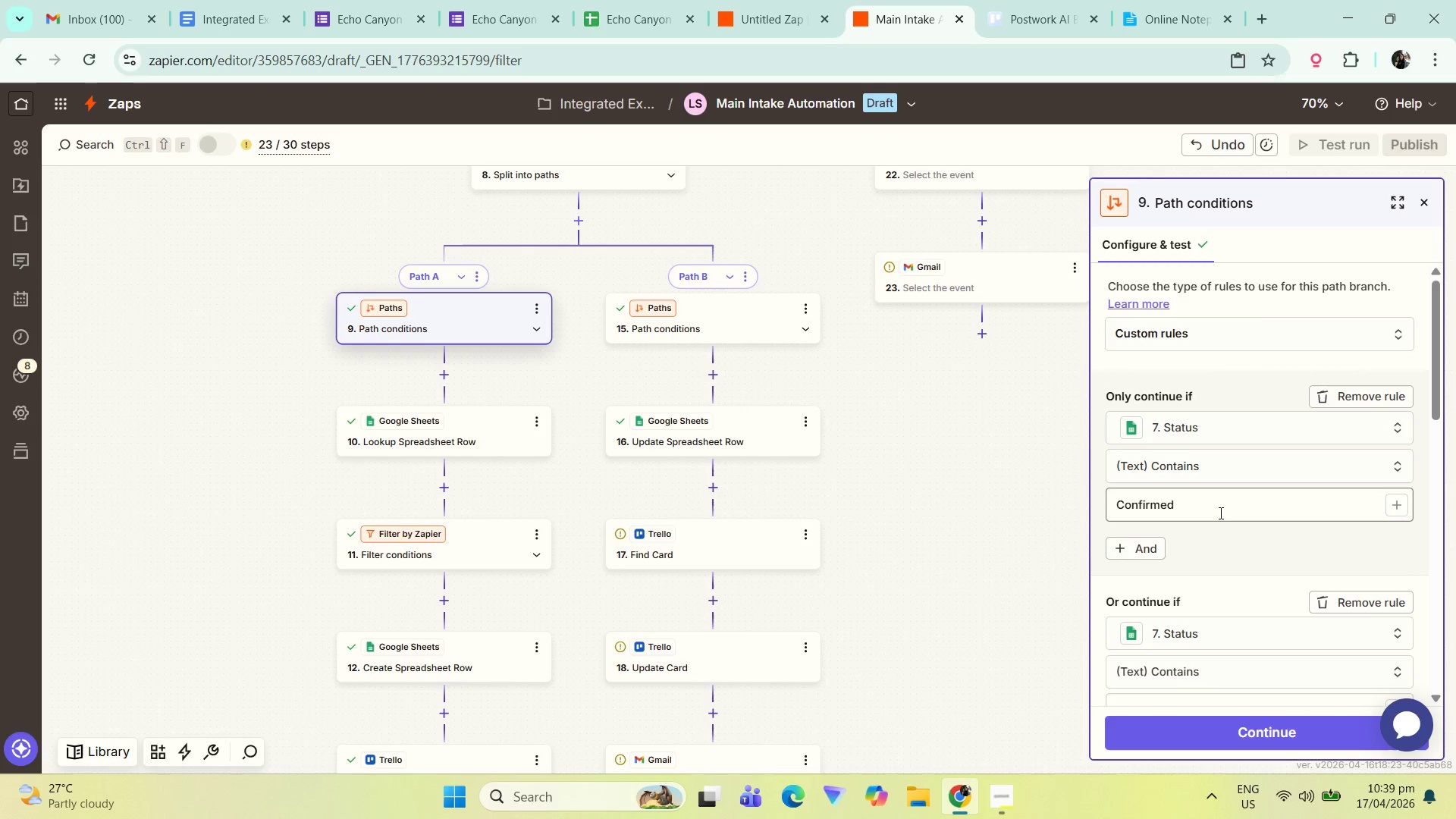 
scroll: coordinate [1214, 526], scroll_direction: down, amount: 3.0
 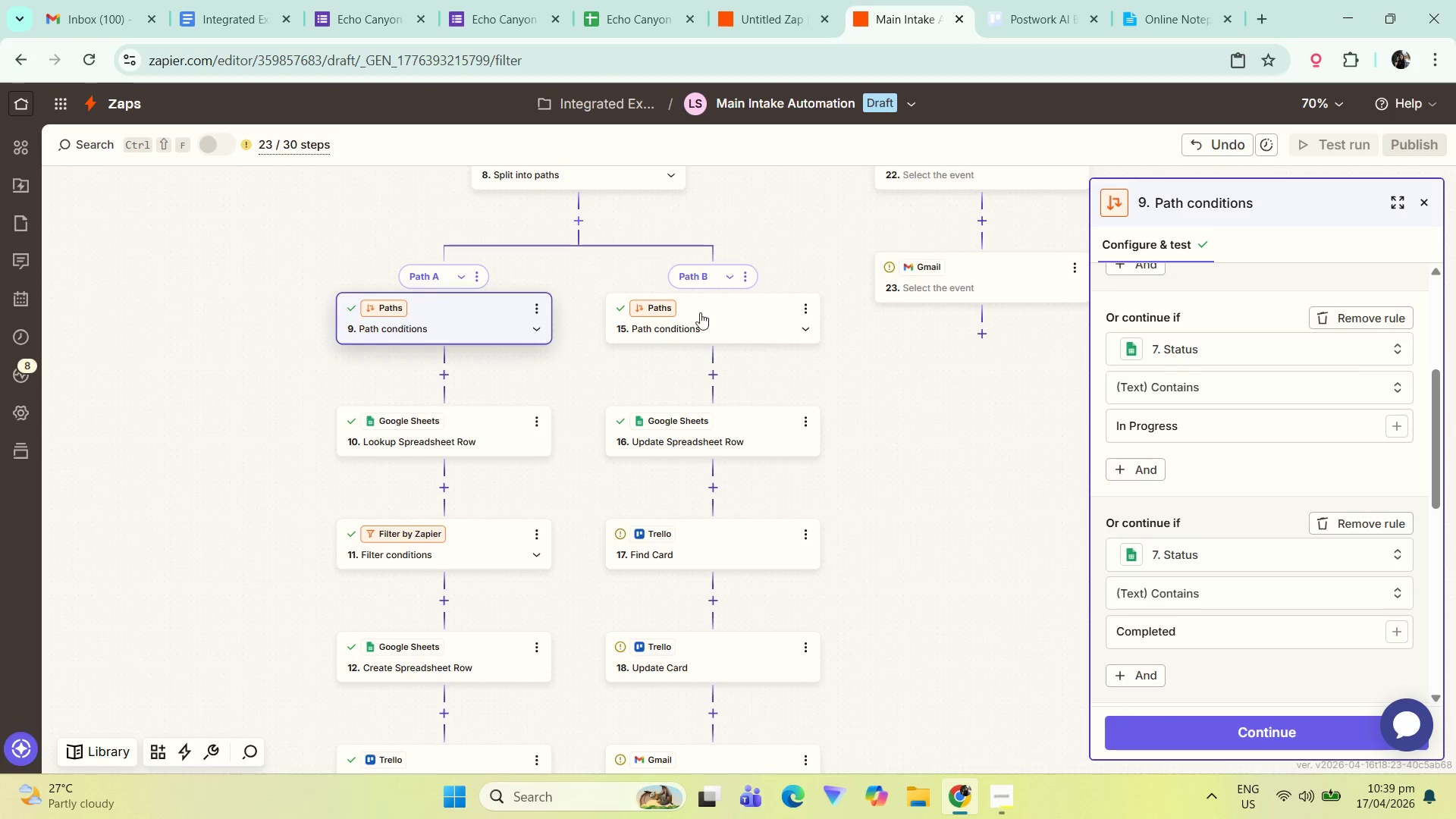 
left_click([726, 315])
 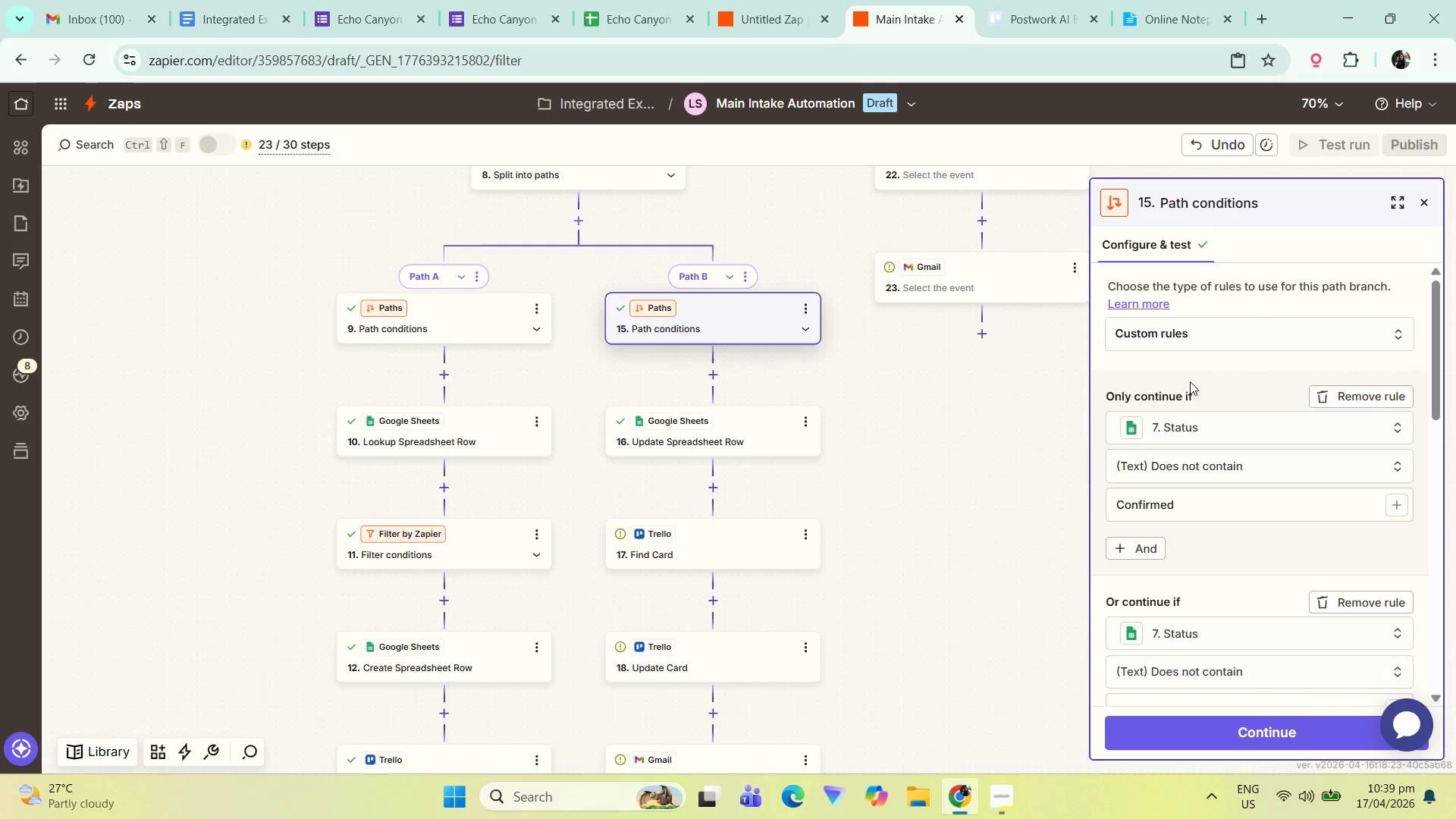 
scroll: coordinate [1220, 521], scroll_direction: down, amount: 5.0
 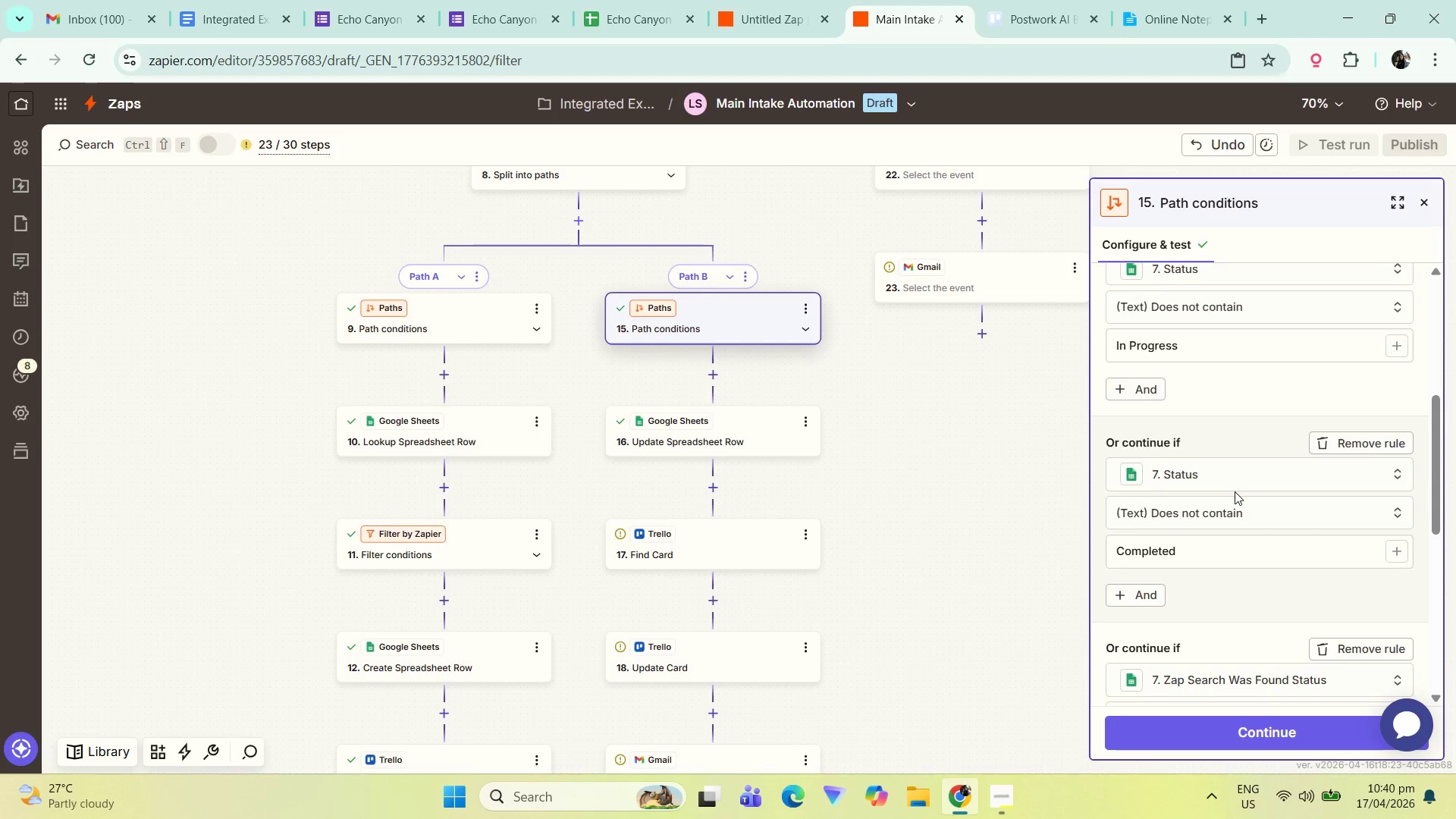 
wait(23.83)
 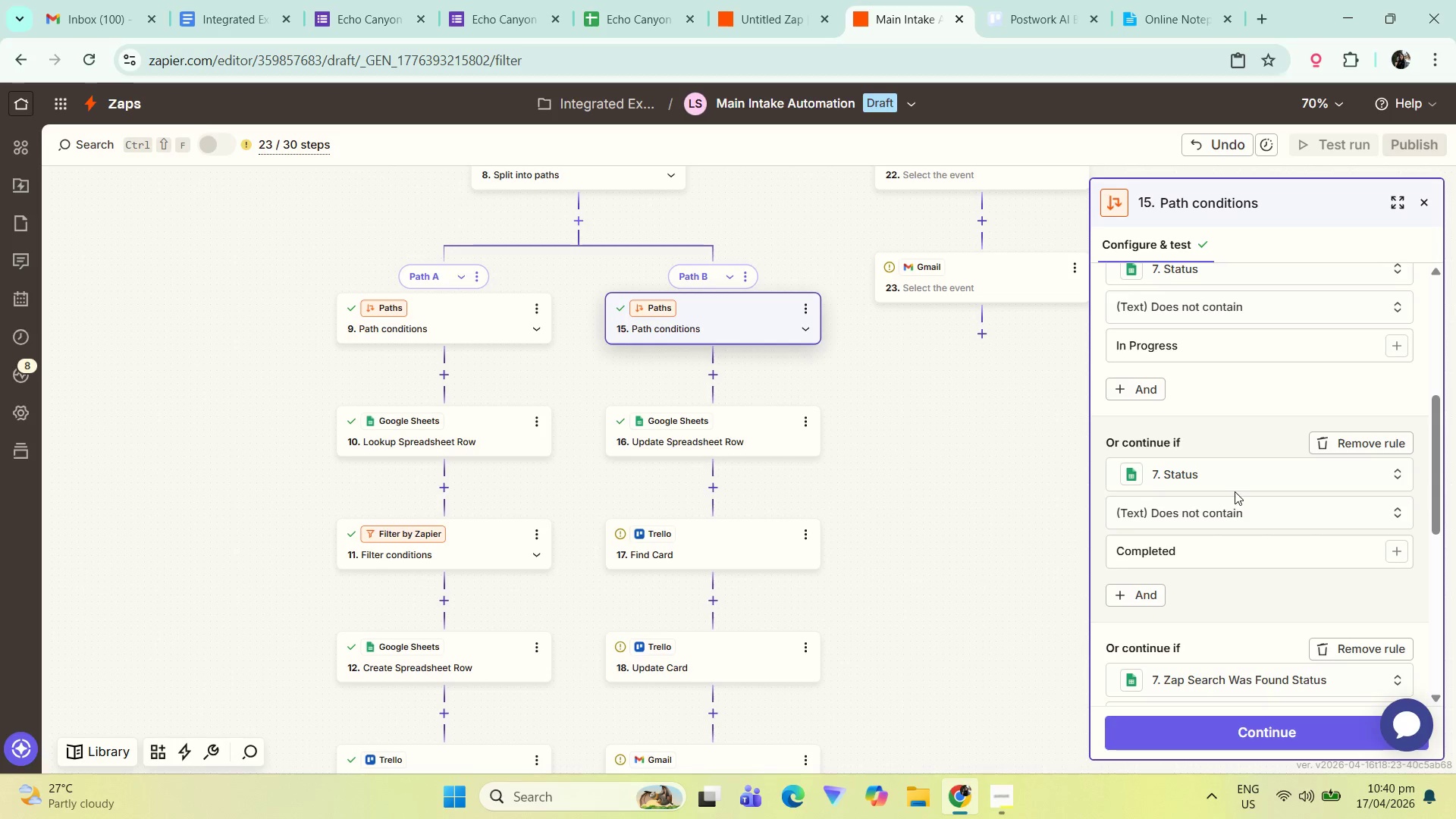 
left_click([1420, 199])
 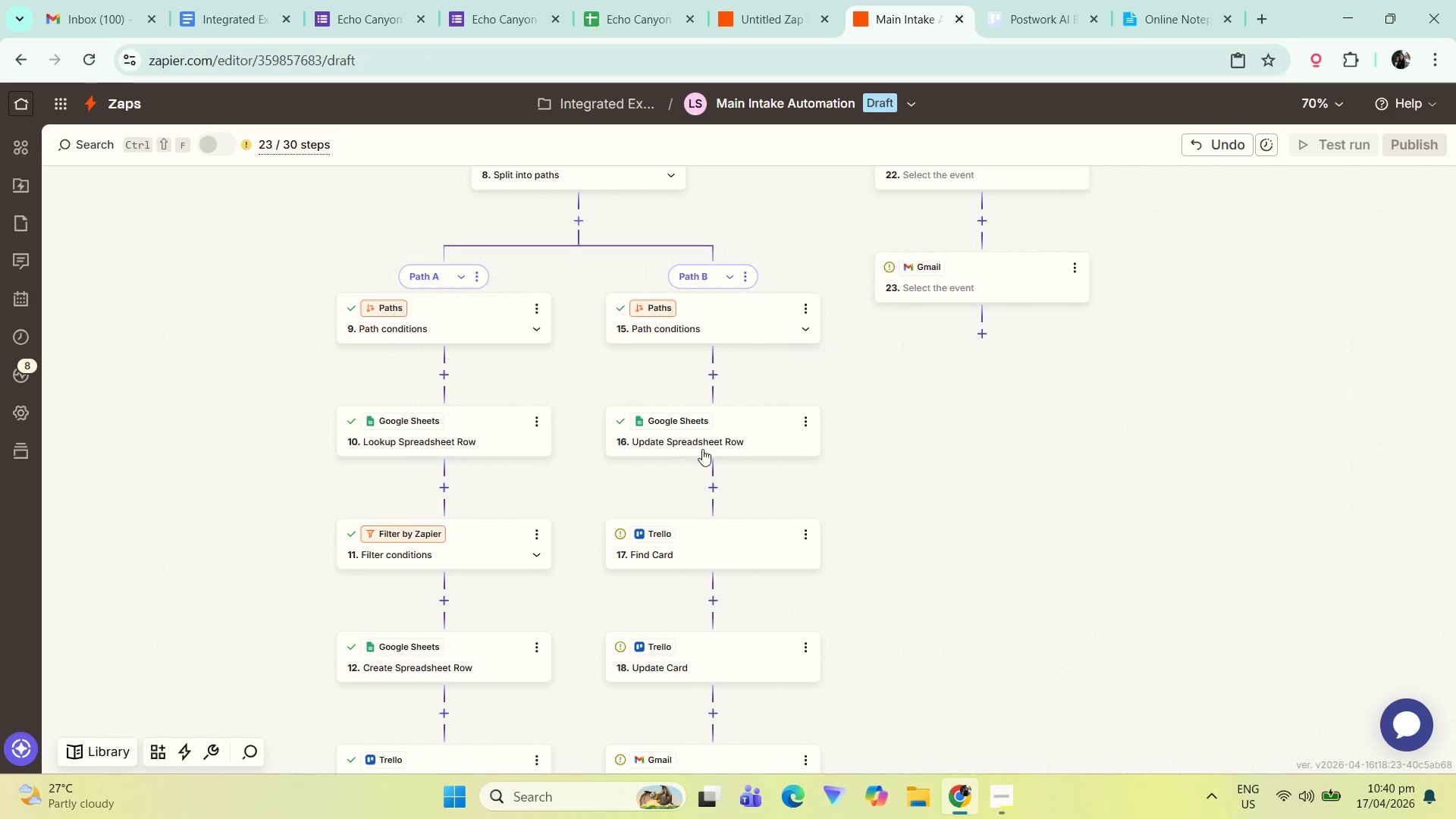 
left_click([743, 425])
 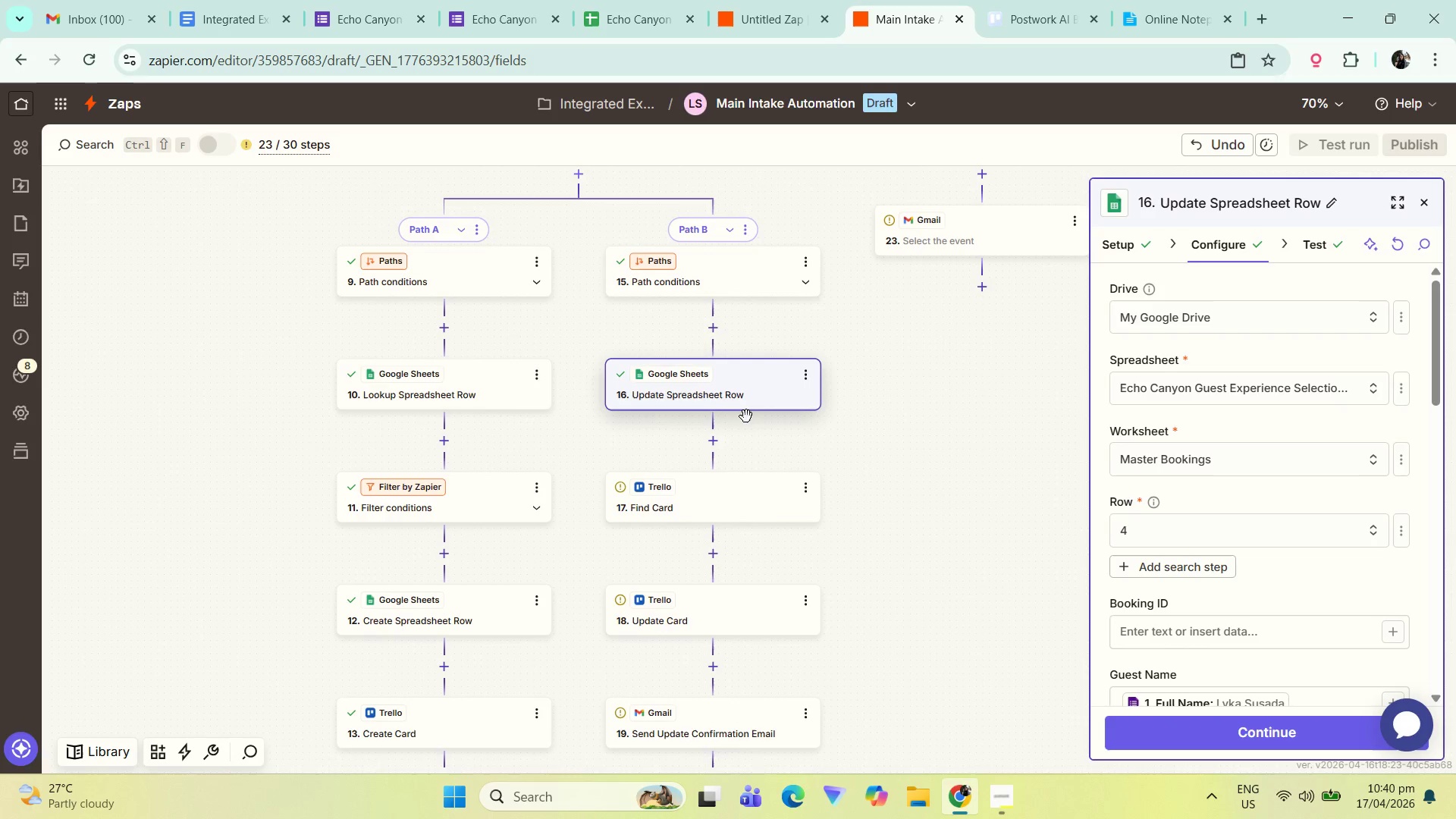 
left_click([751, 488])
 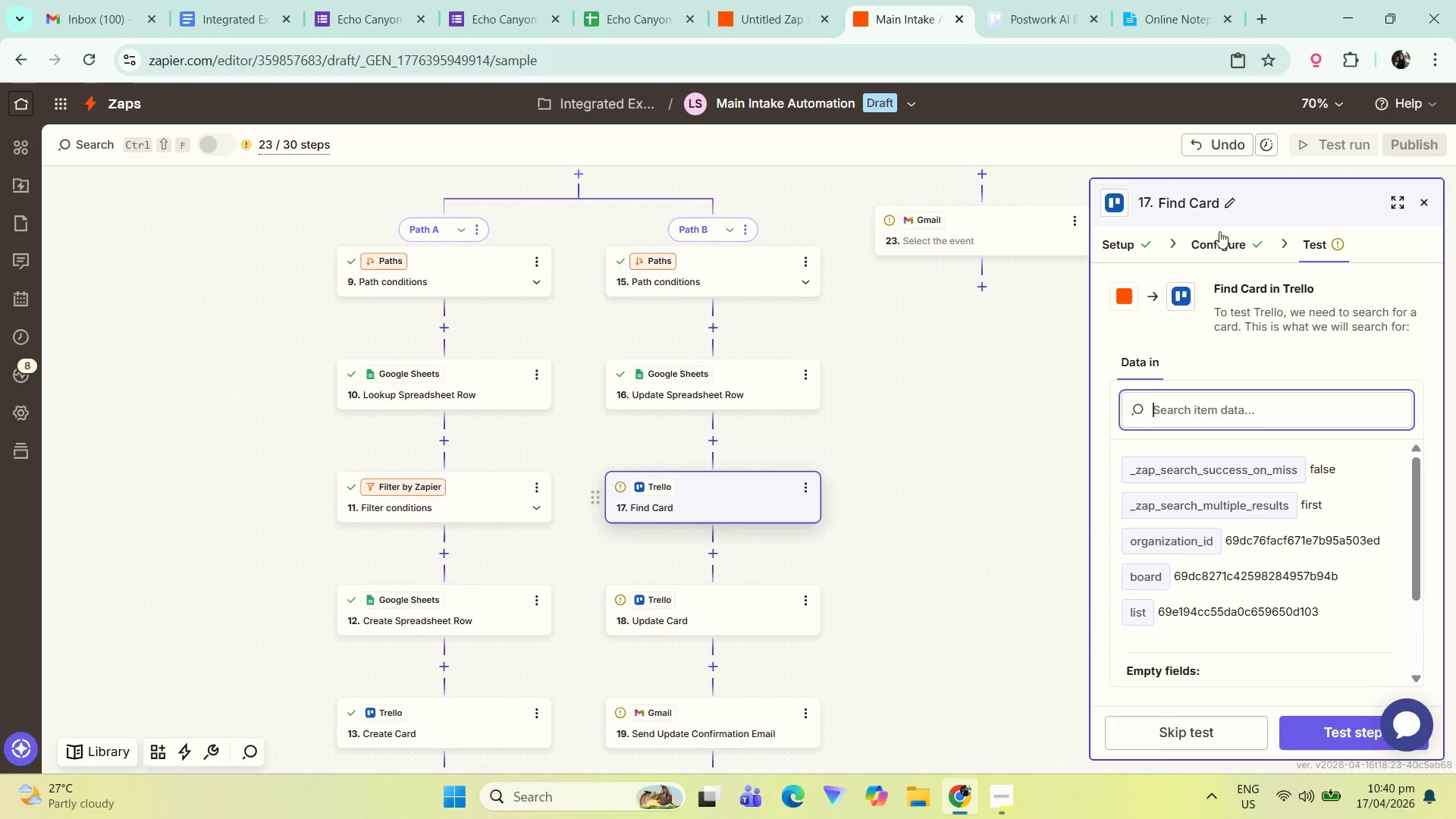 
left_click([1222, 257])
 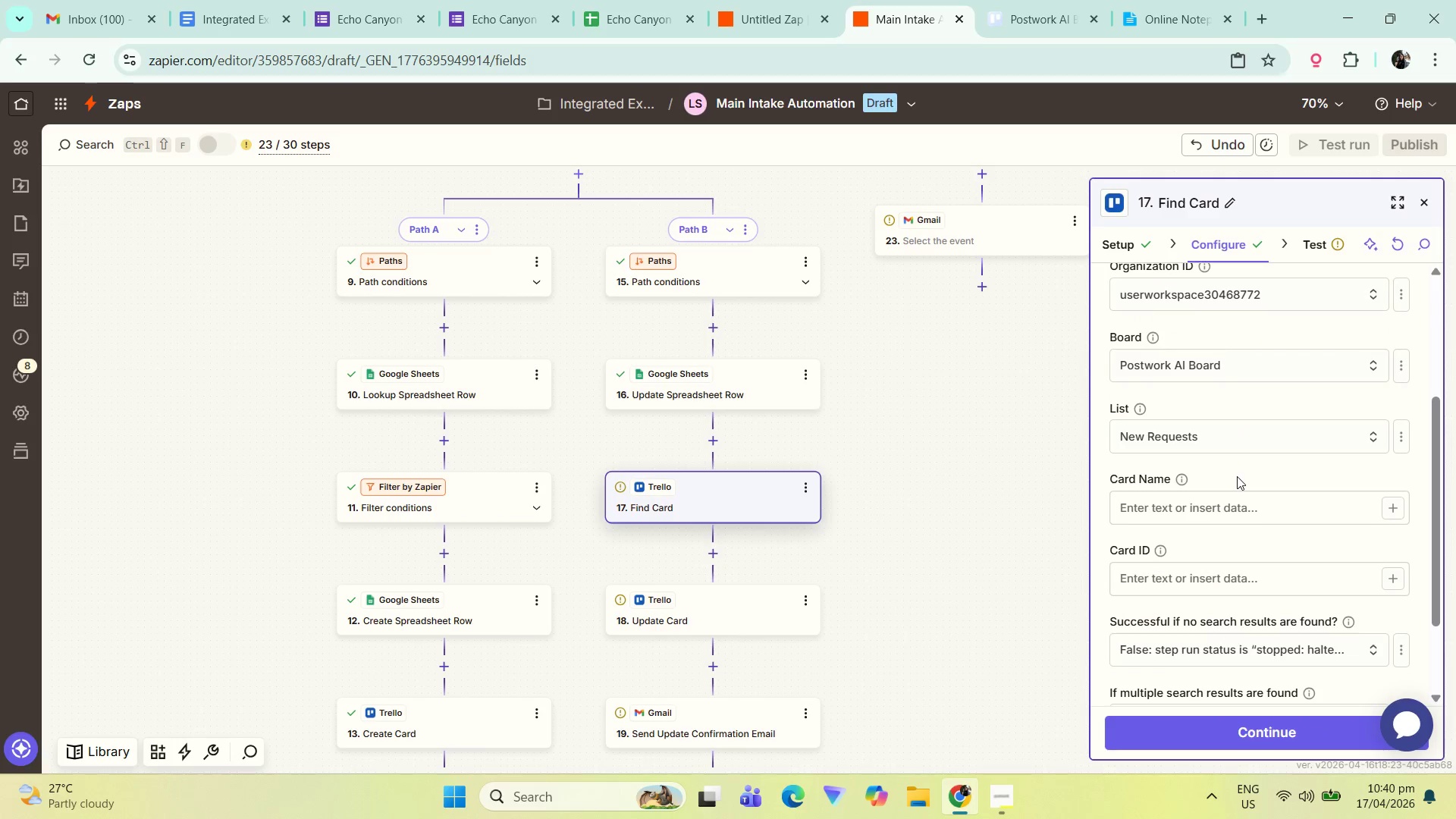 
left_click([1230, 299])
 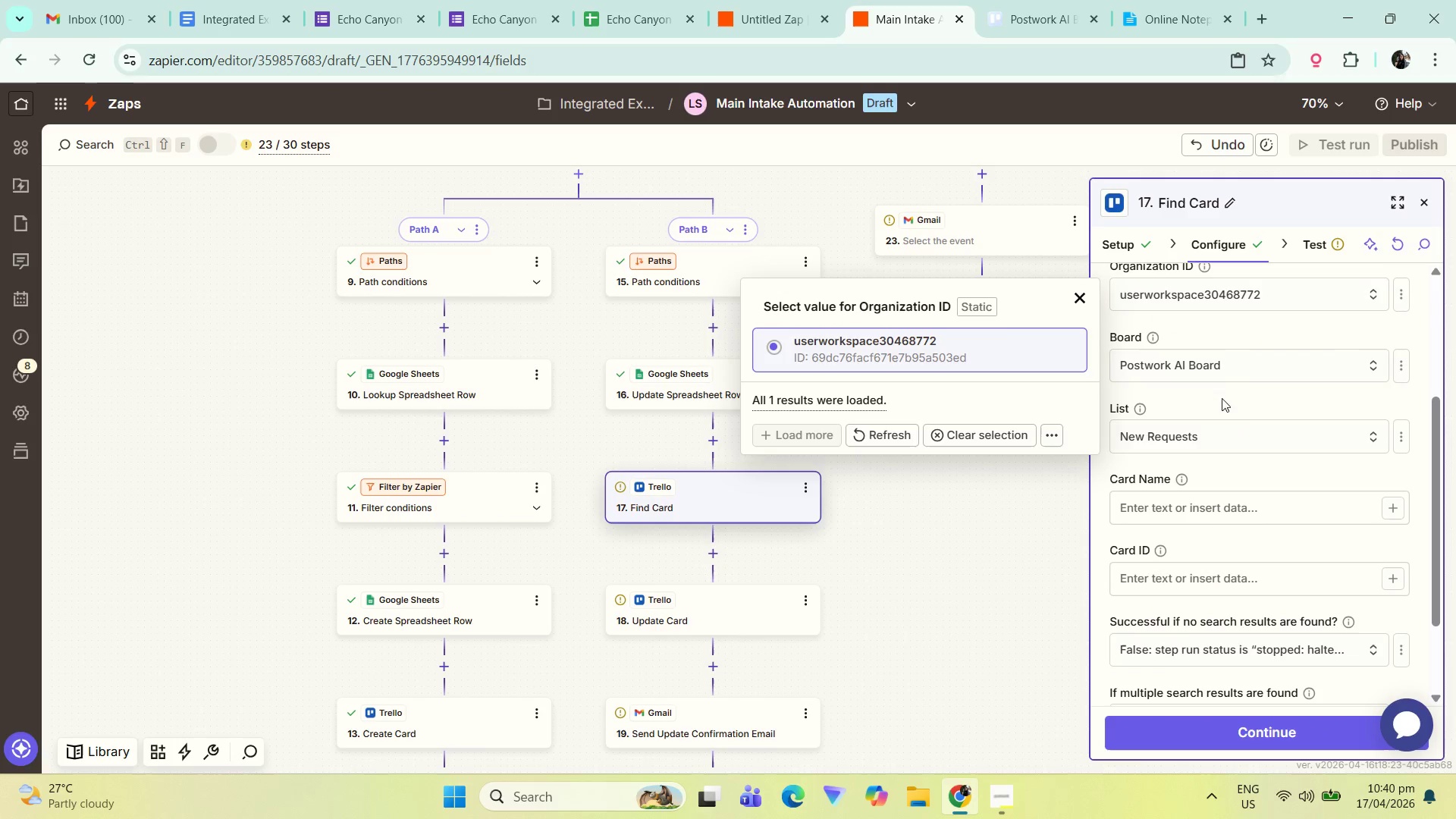 
left_click([1216, 481])
 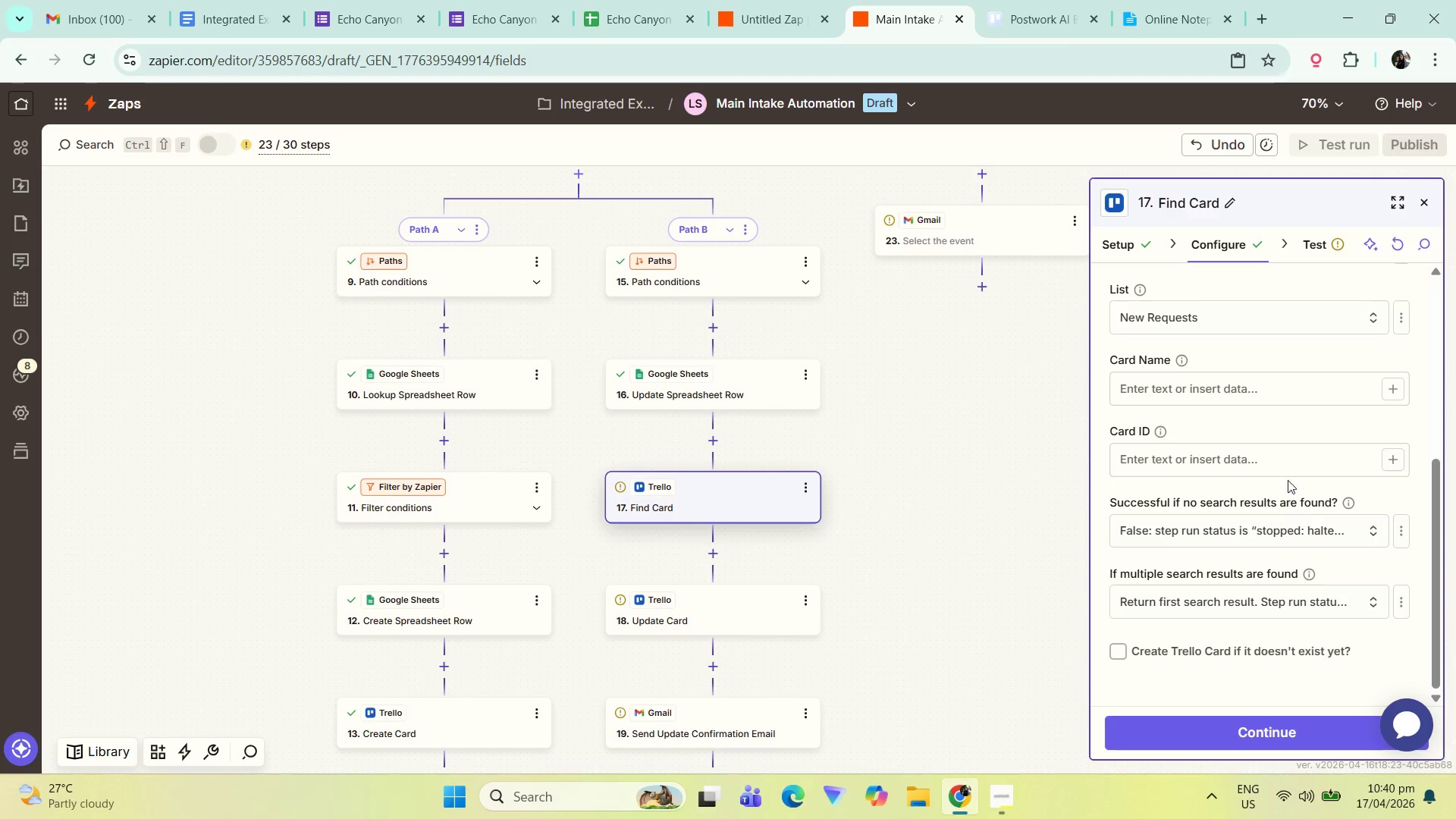 
wait(6.56)
 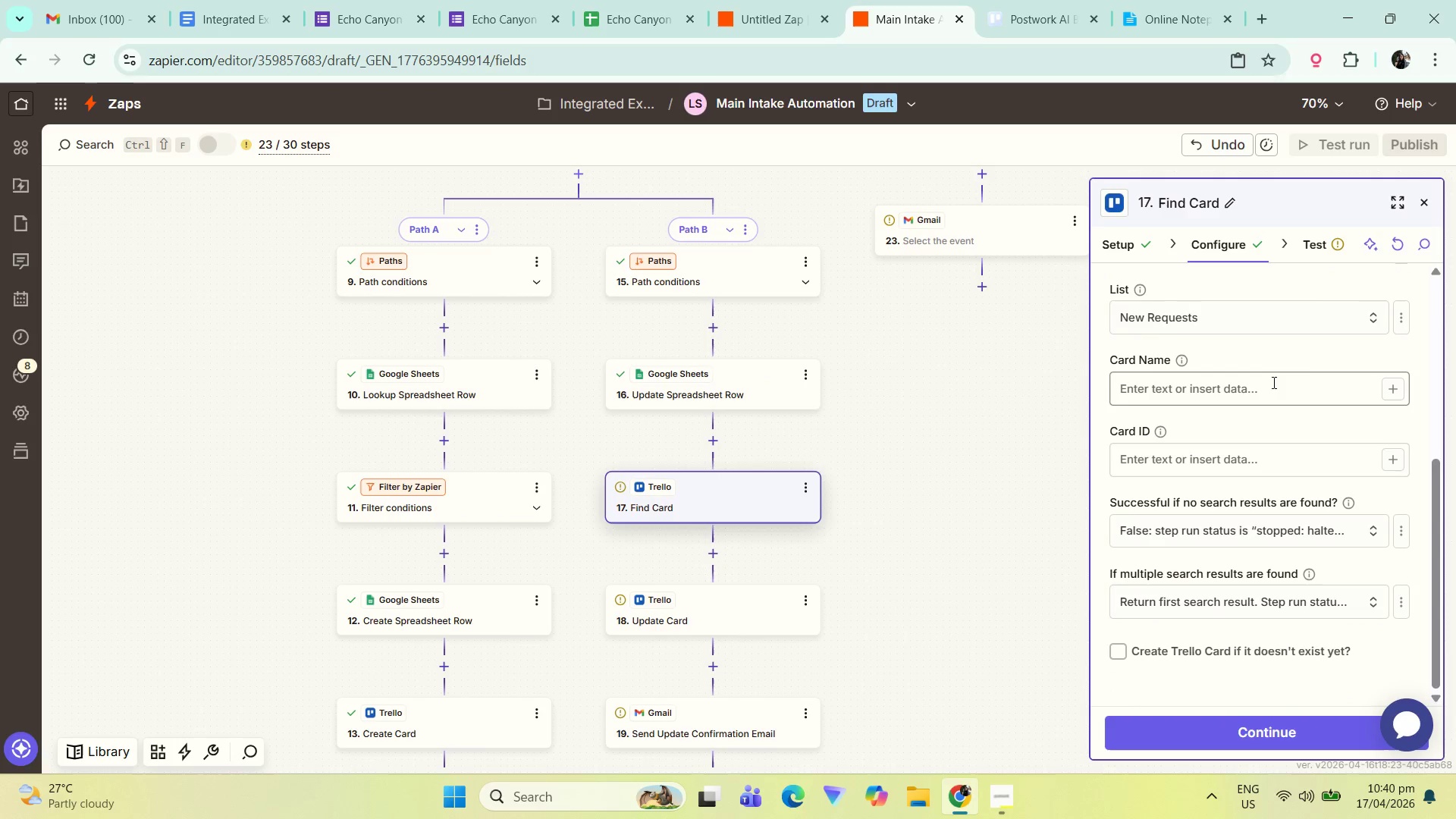 
left_click([1370, 387])
 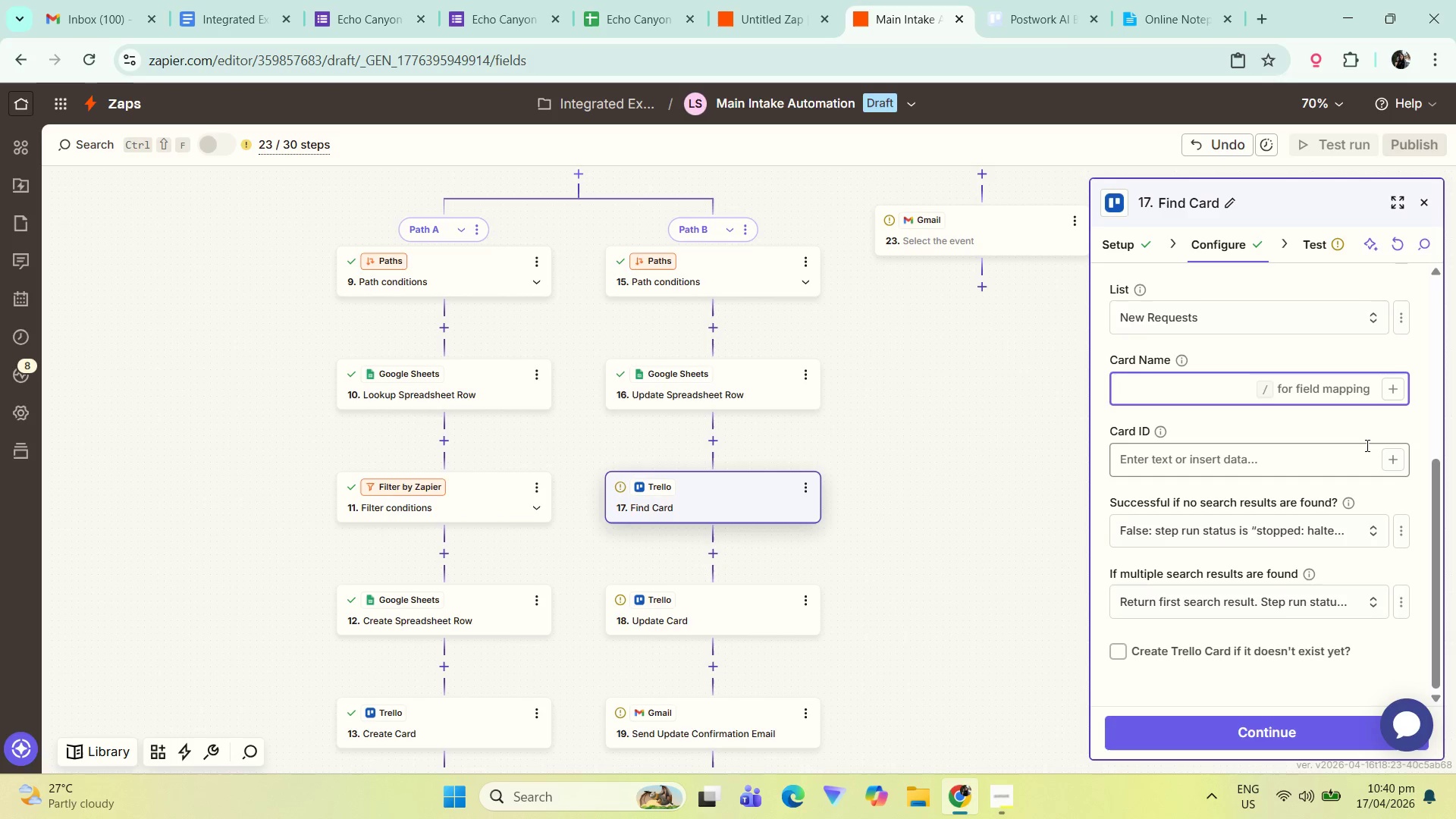 
left_click([1360, 448])
 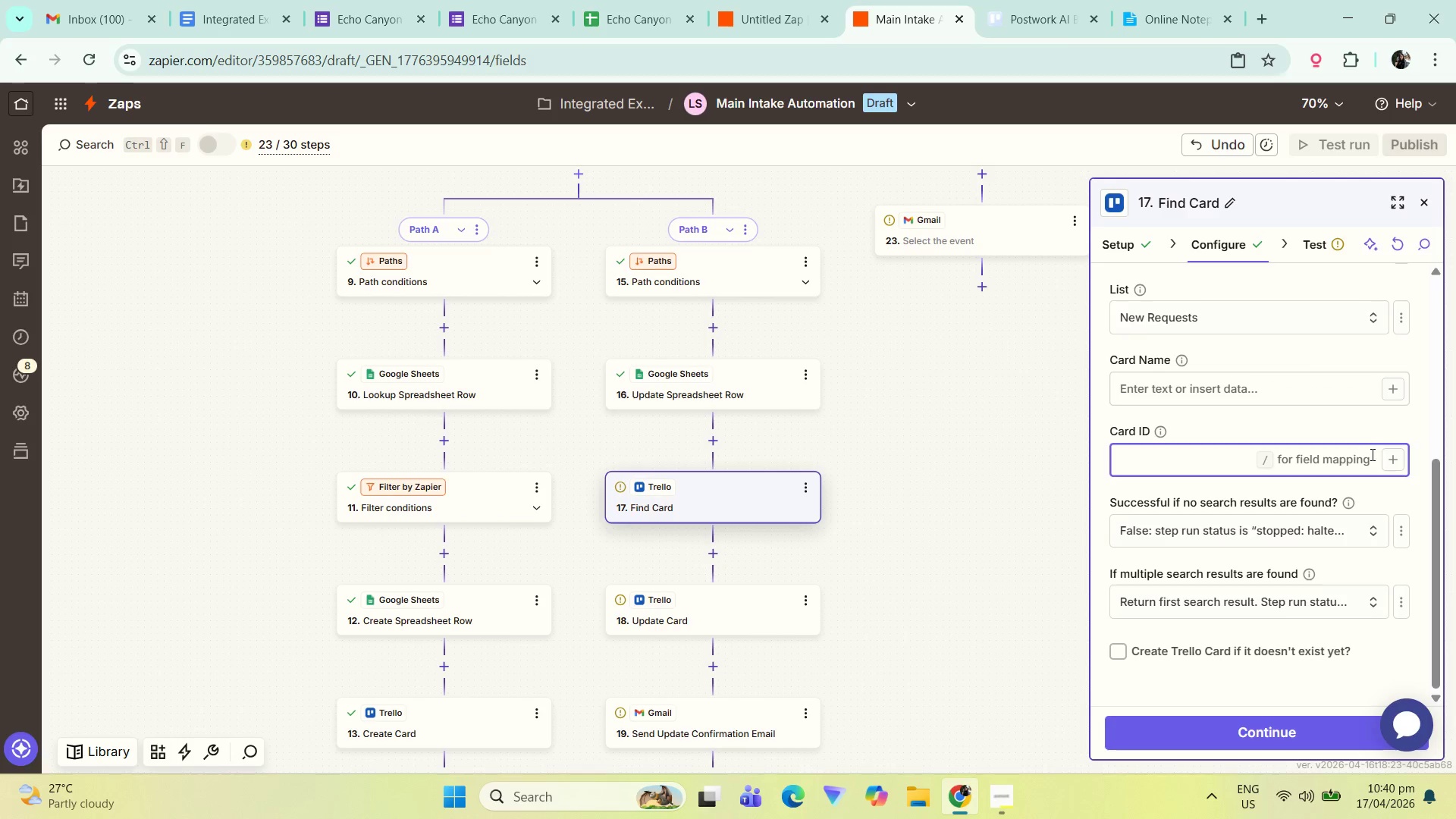 
left_click([1381, 461])
 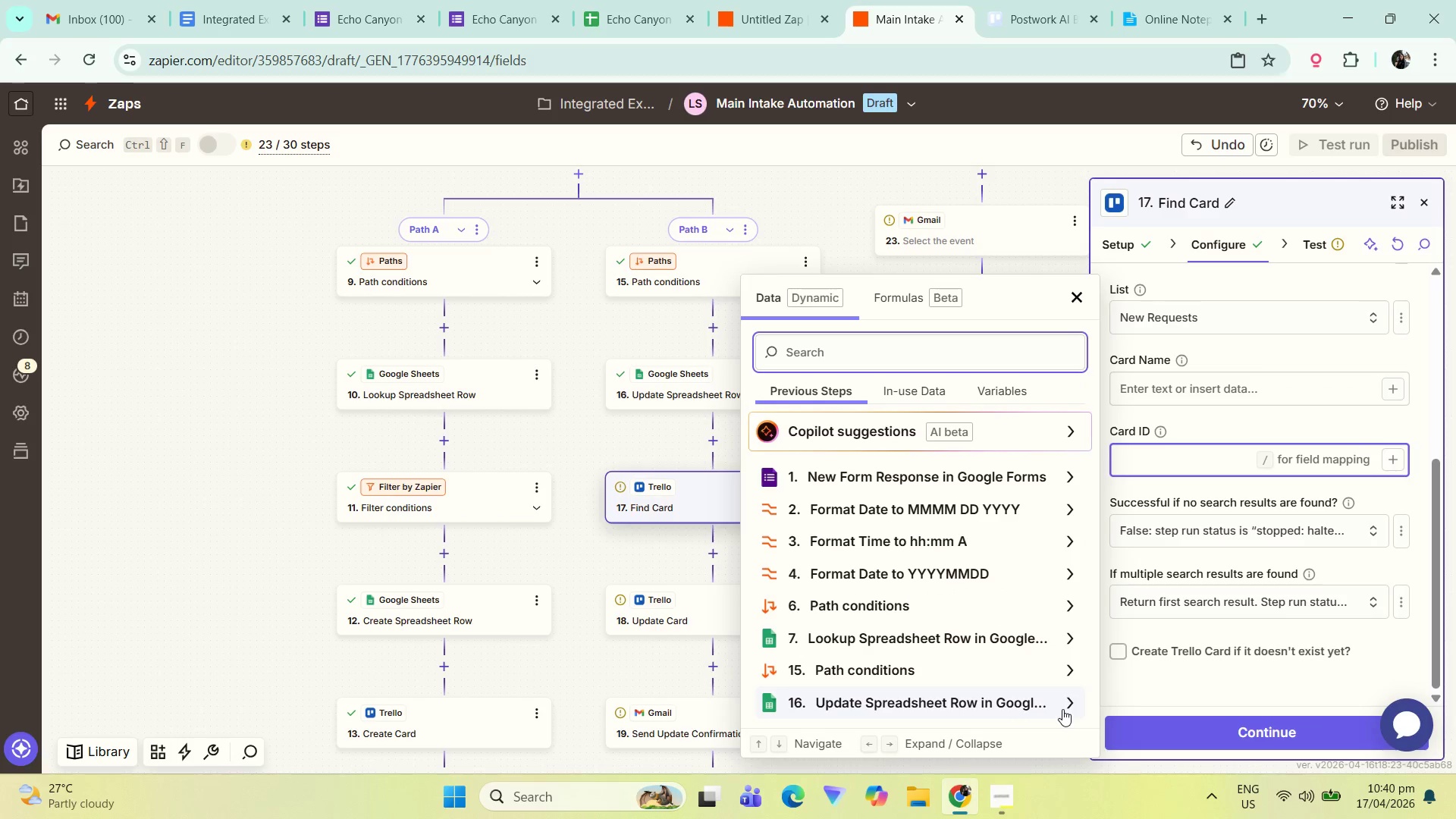 
left_click([999, 706])
 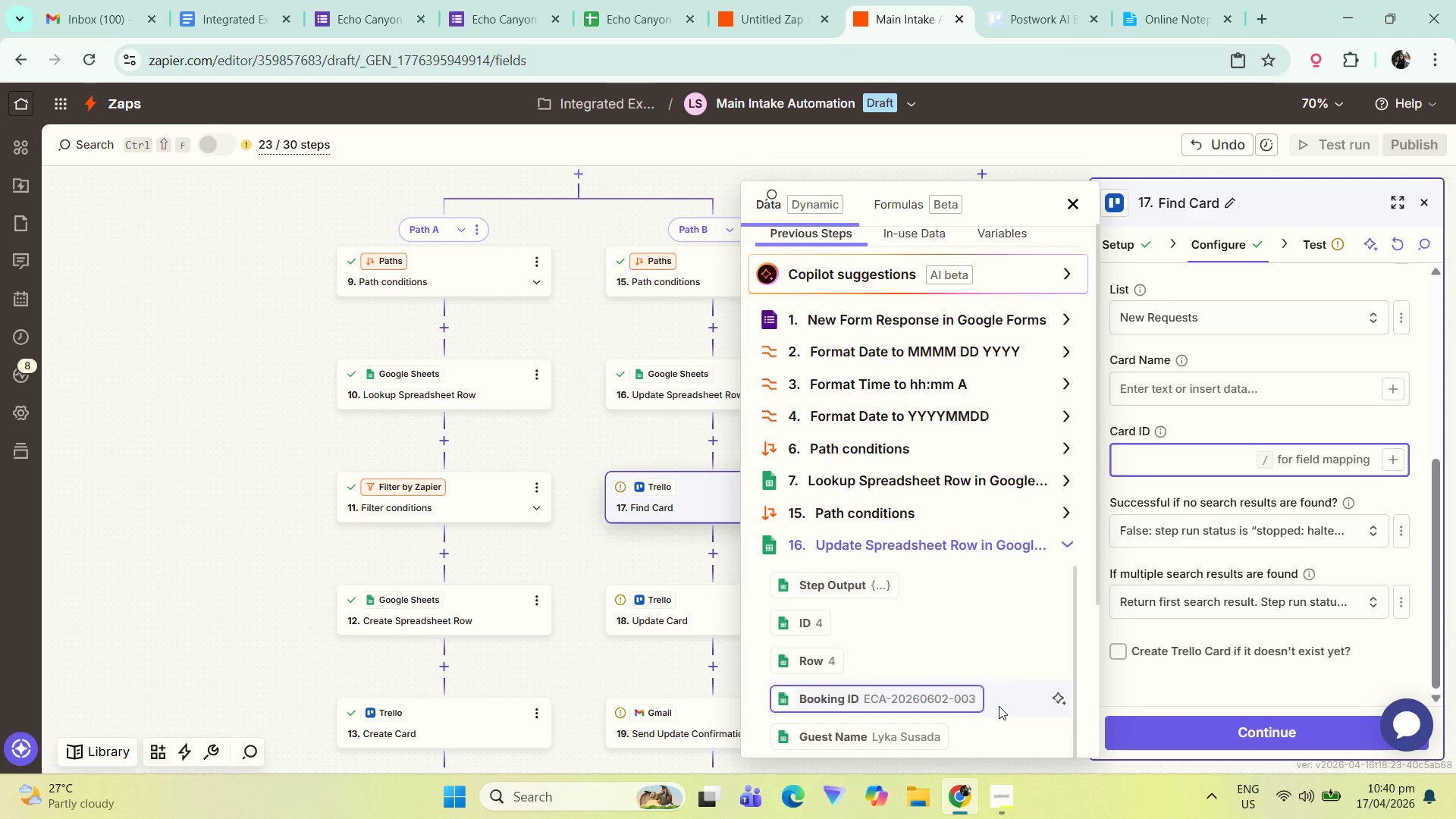 
wait(12.58)
 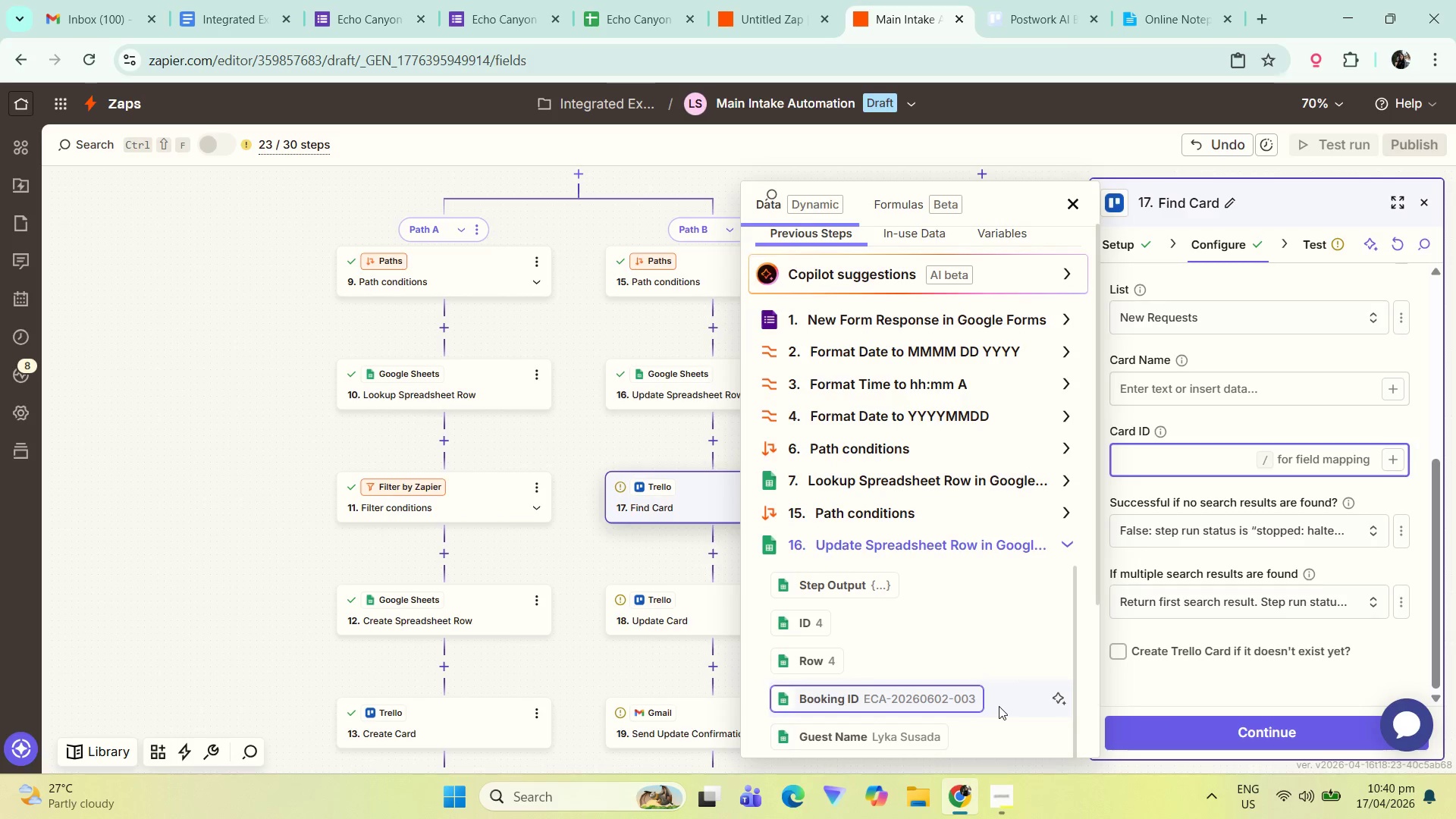 
left_click([1230, 414])
 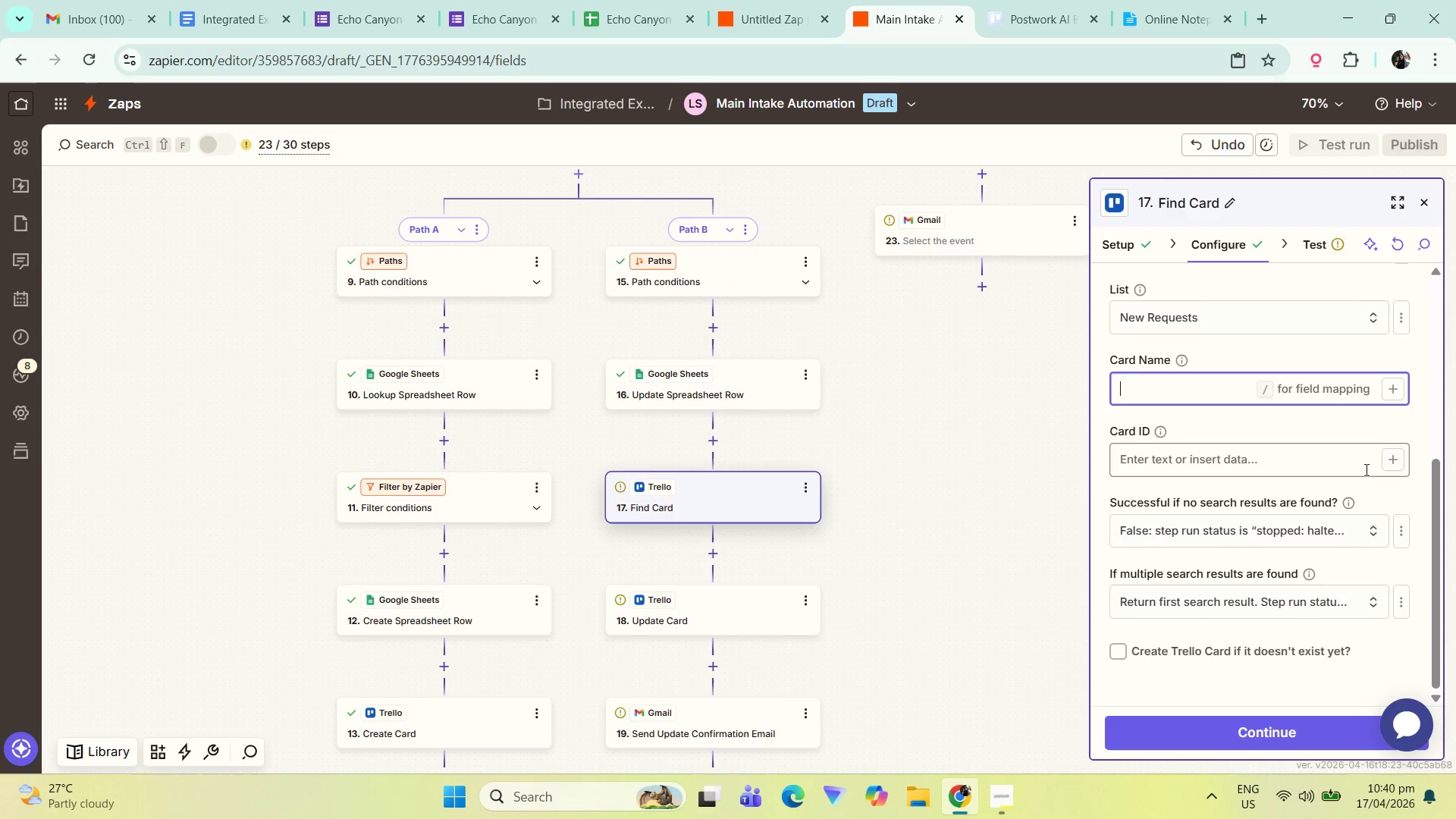 
left_click([1390, 399])
 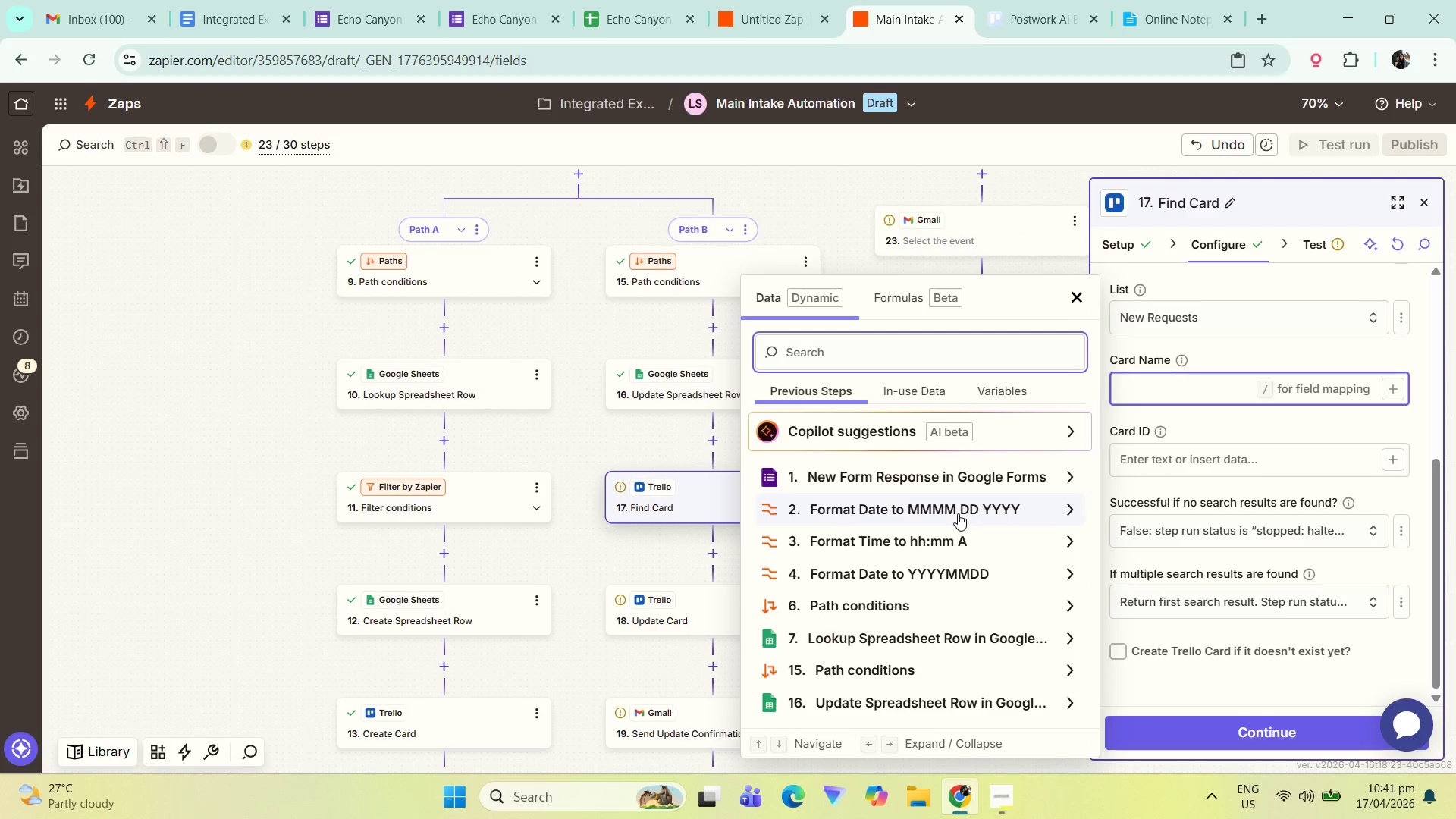 
left_click([1211, 406])
 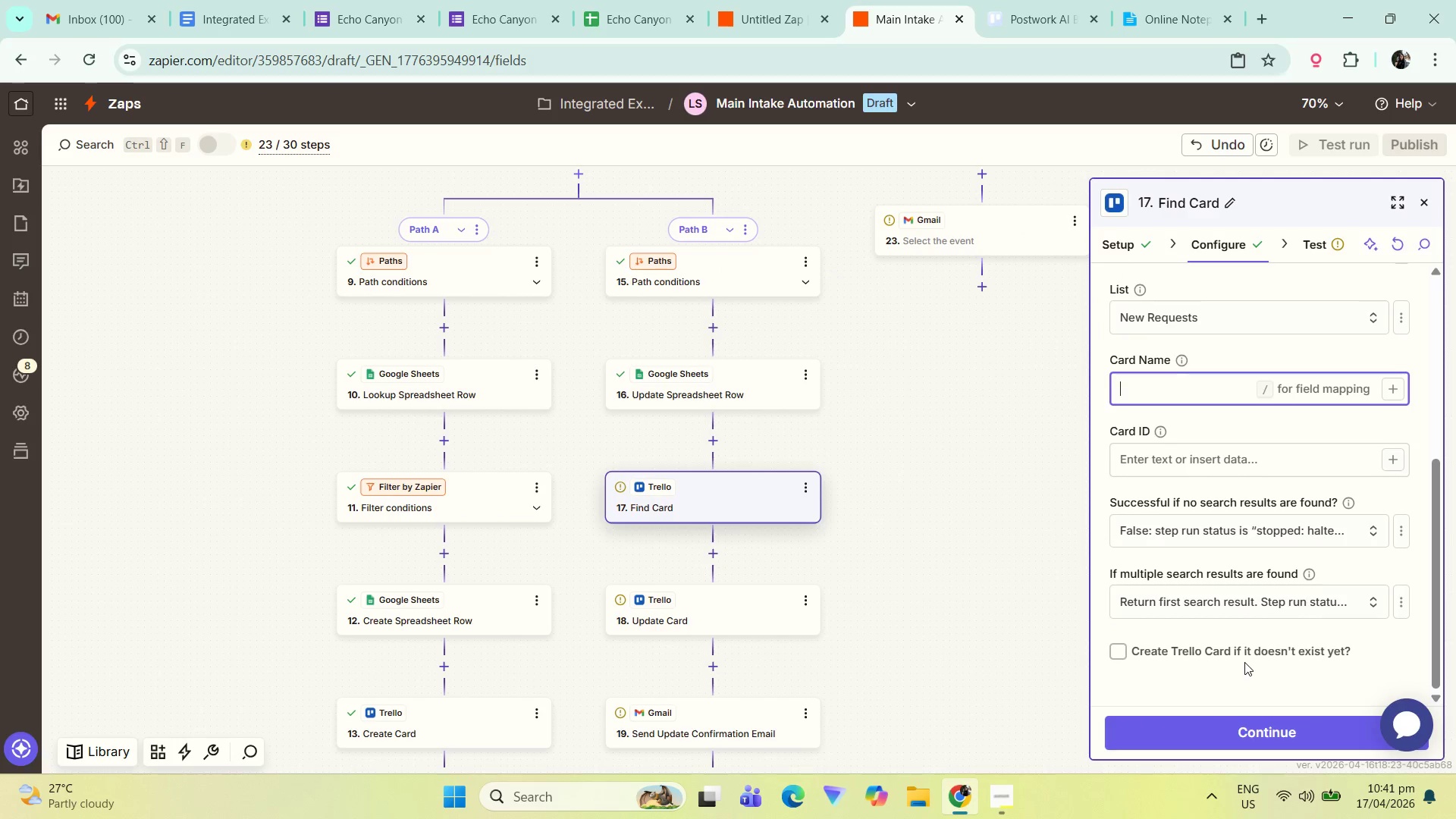 
left_click([1244, 662])
 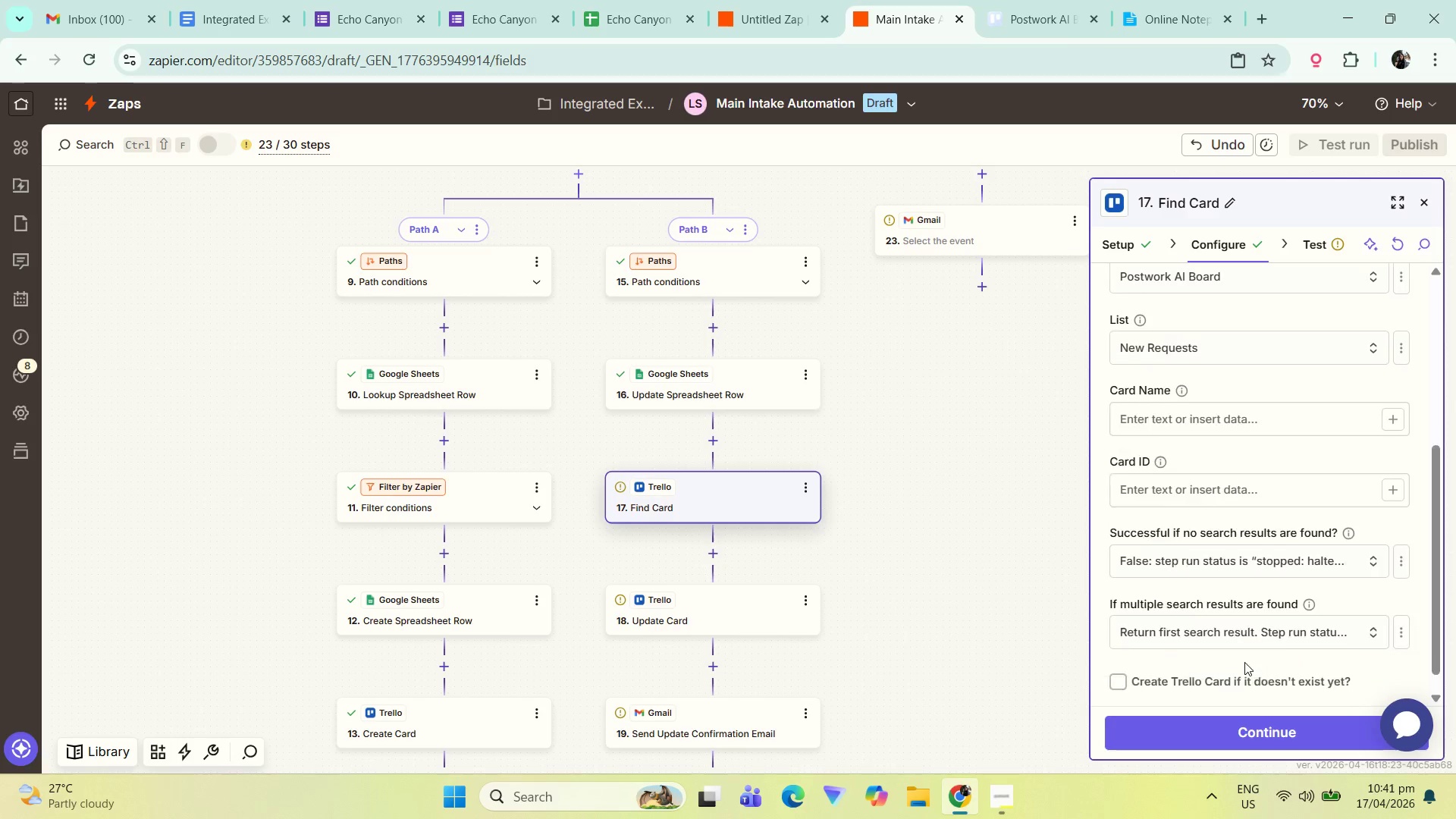 
left_click([1273, 535])
 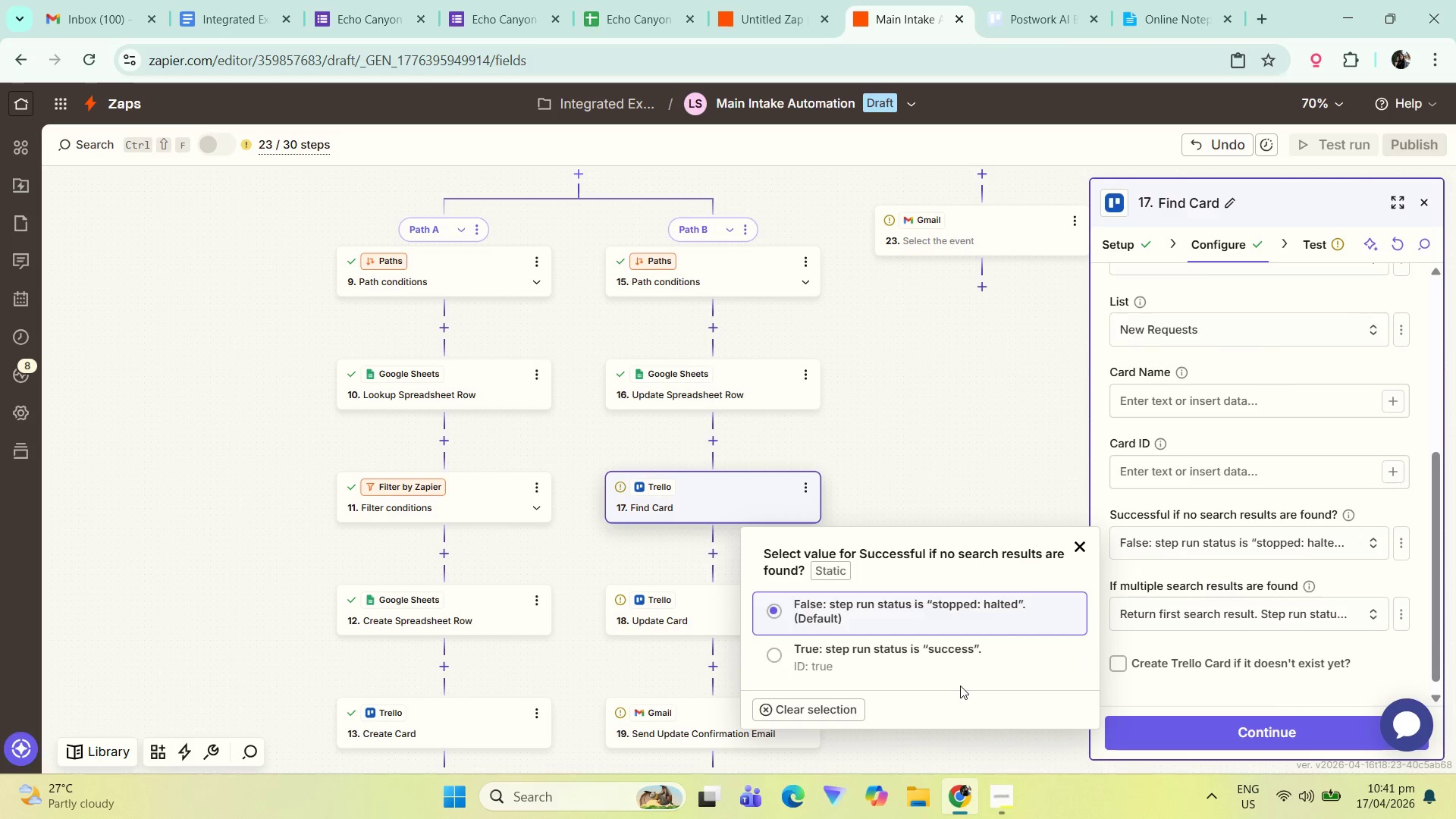 
left_click([957, 671])
 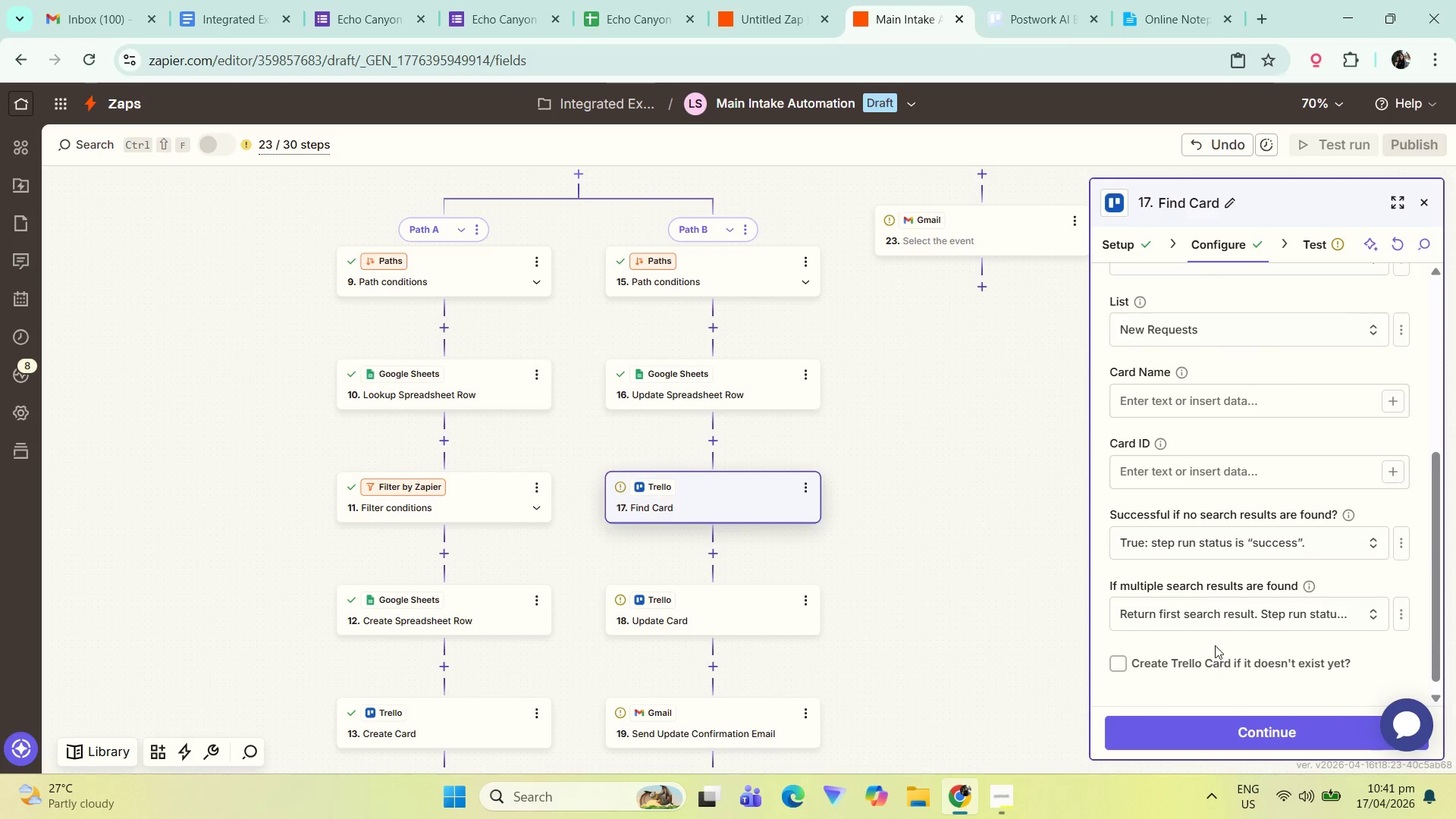 
wait(6.58)
 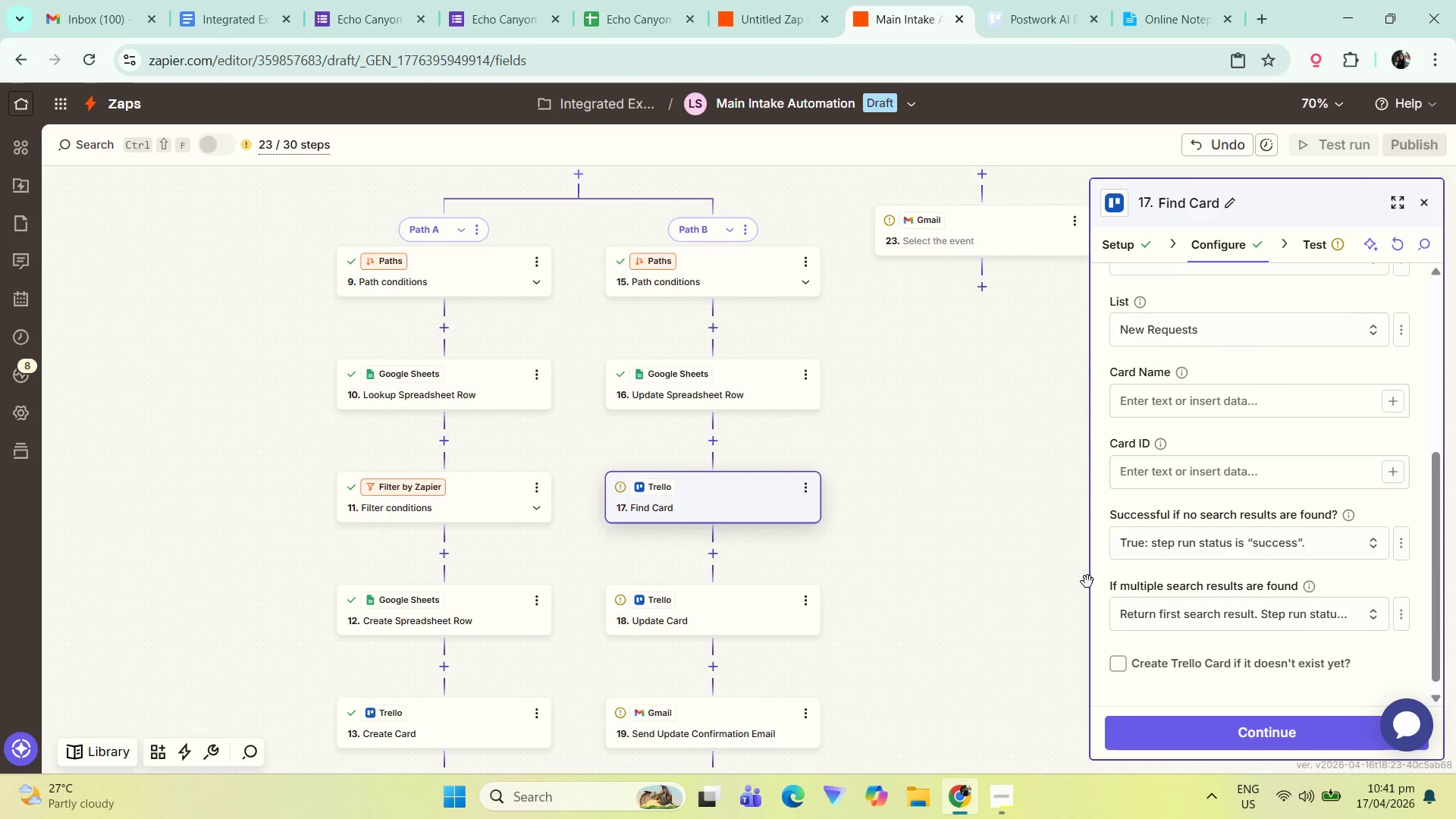 
left_click([720, 605])
 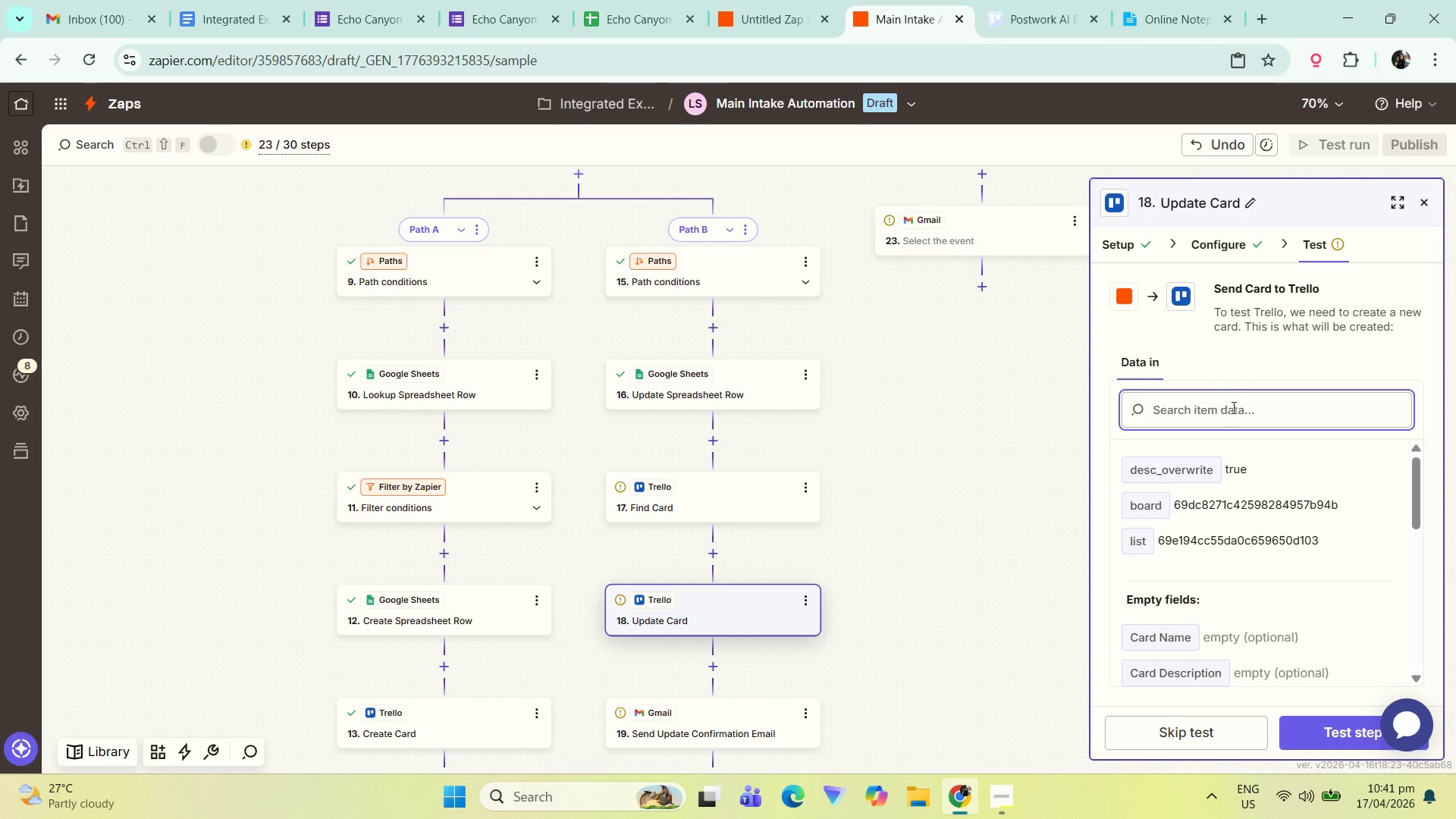 
left_click([1244, 253])
 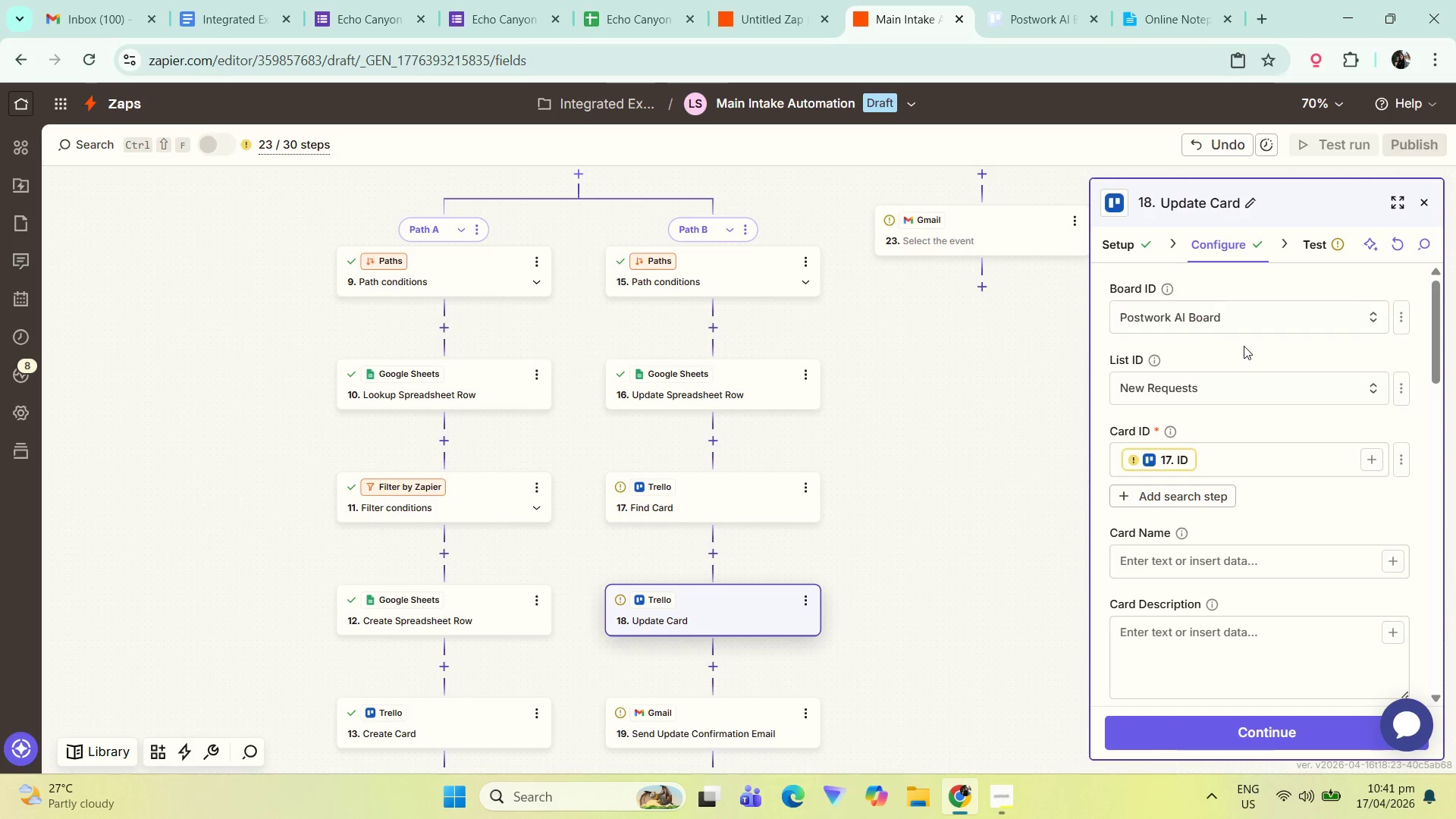 
scroll: coordinate [1232, 439], scroll_direction: down, amount: 1.0
 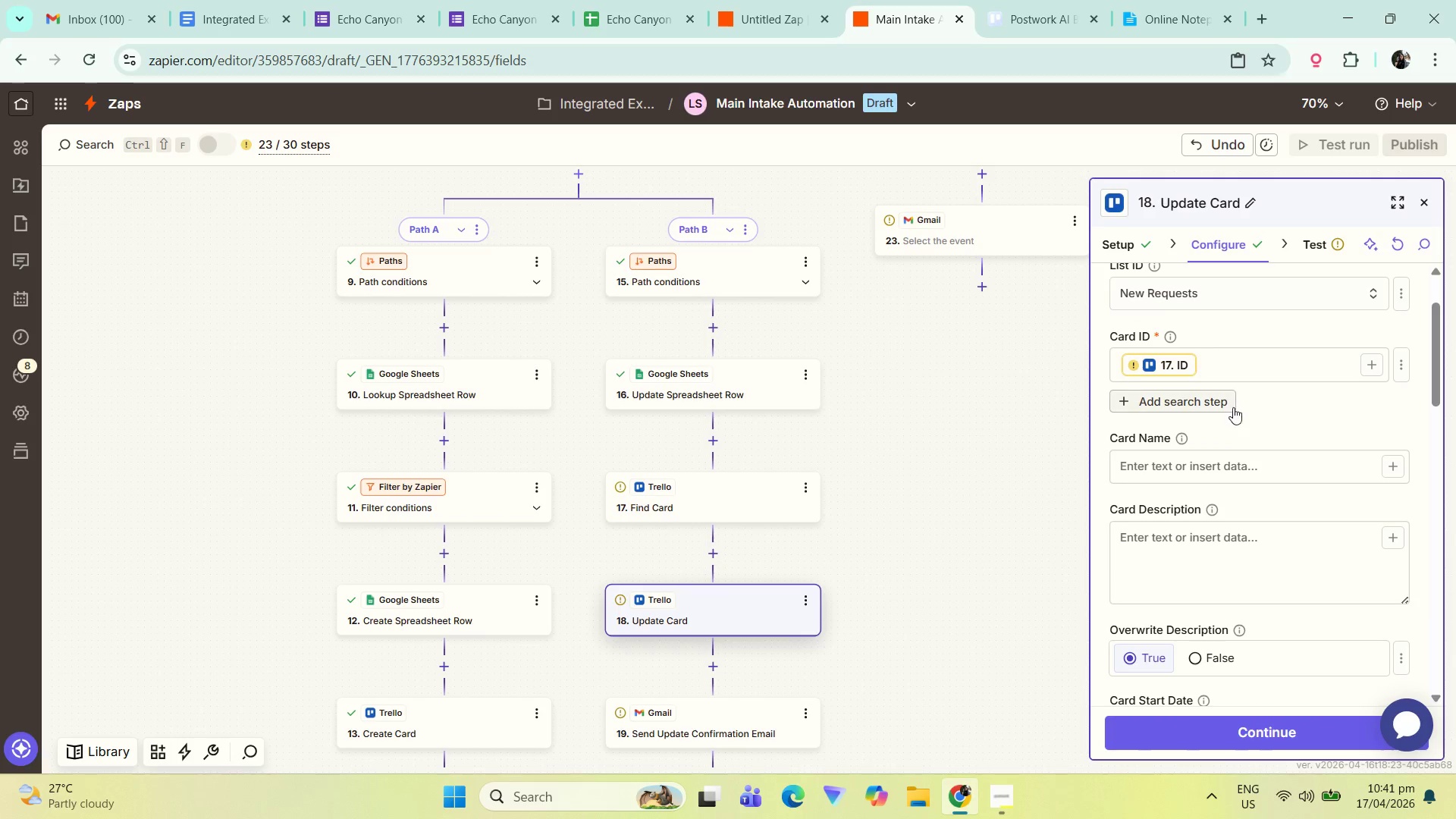 
scroll: coordinate [1232, 410], scroll_direction: up, amount: 2.0
 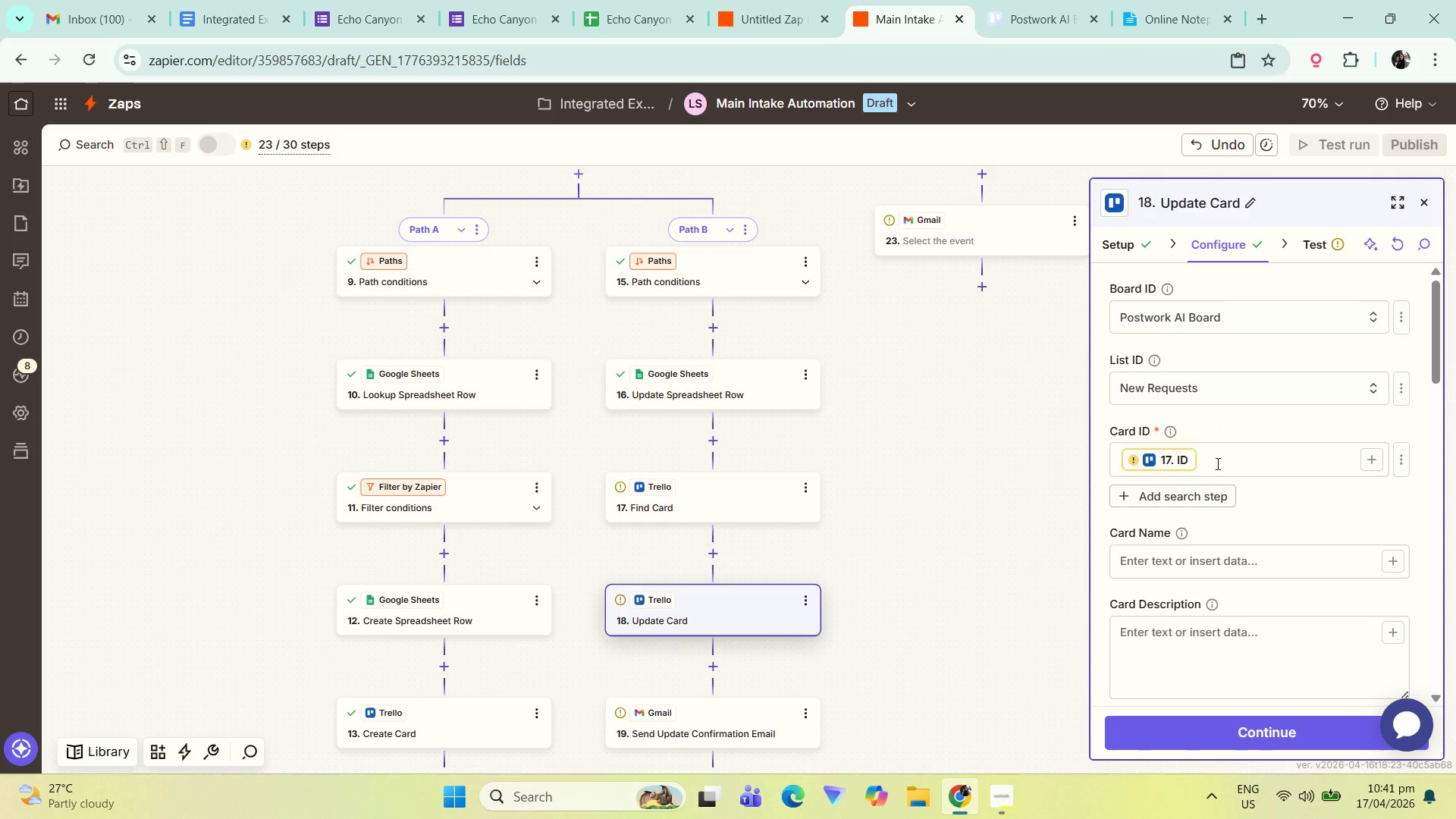 
left_click([1226, 463])
 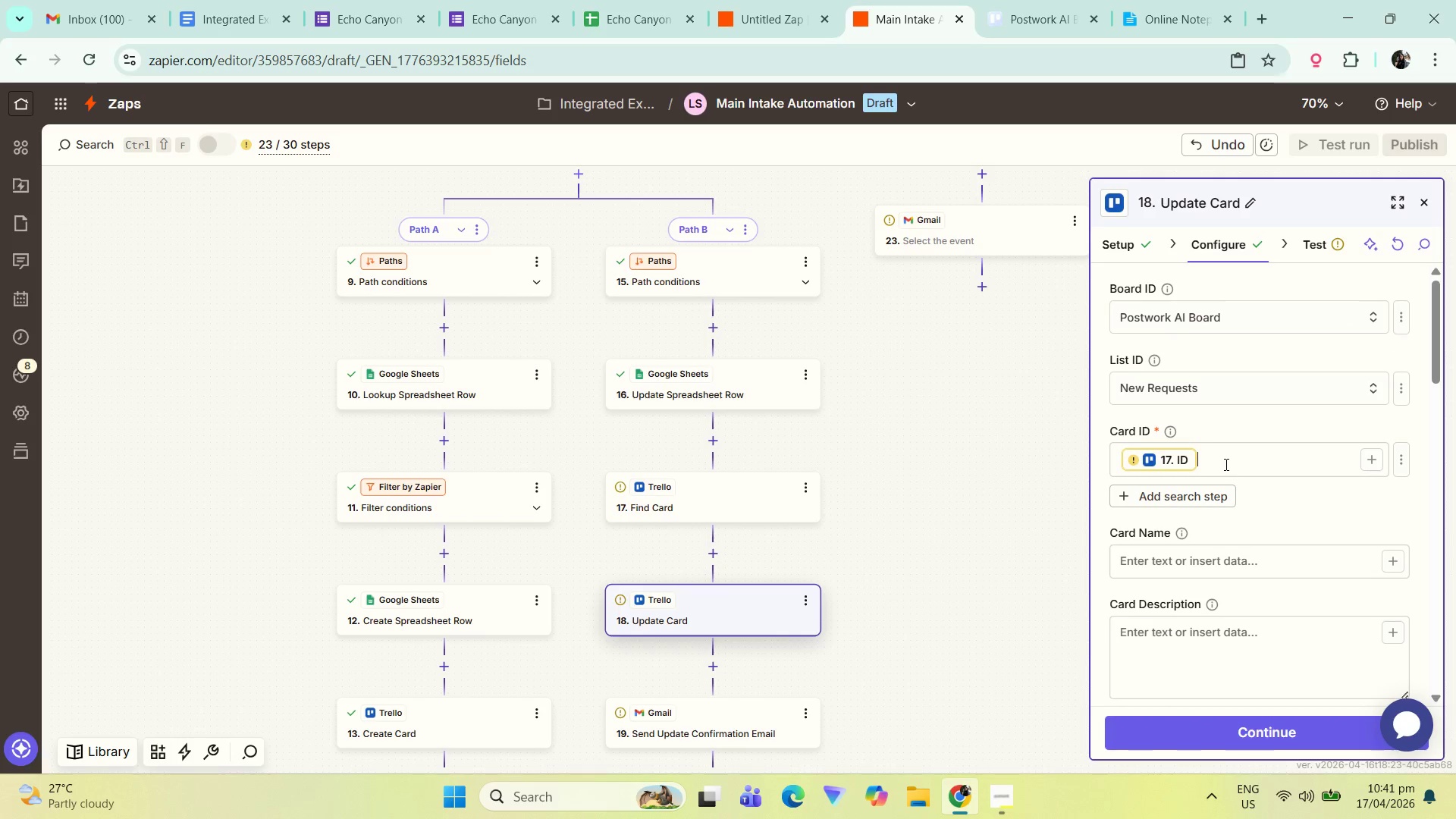 
key(Backspace)
 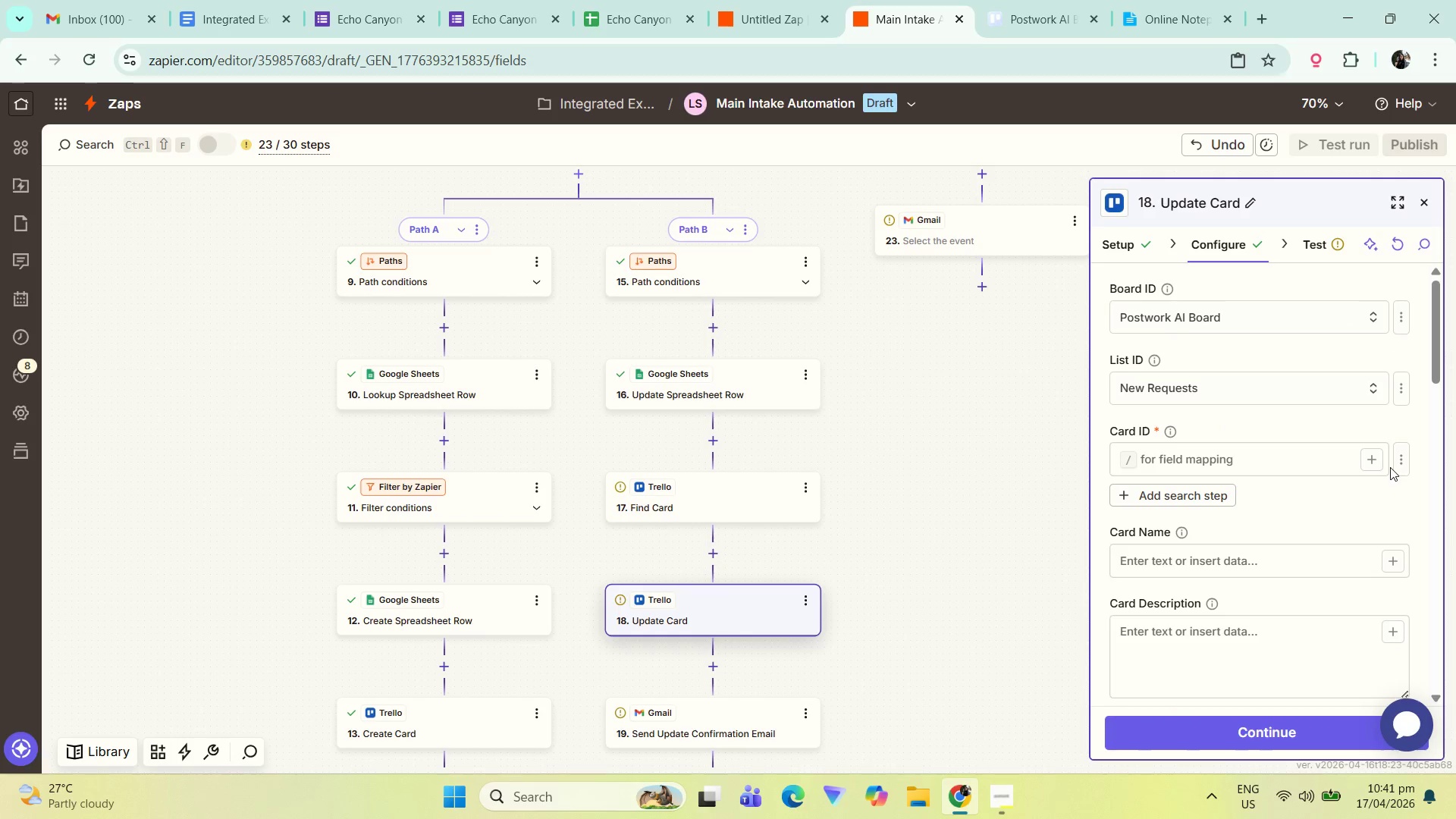 
double_click([1406, 460])
 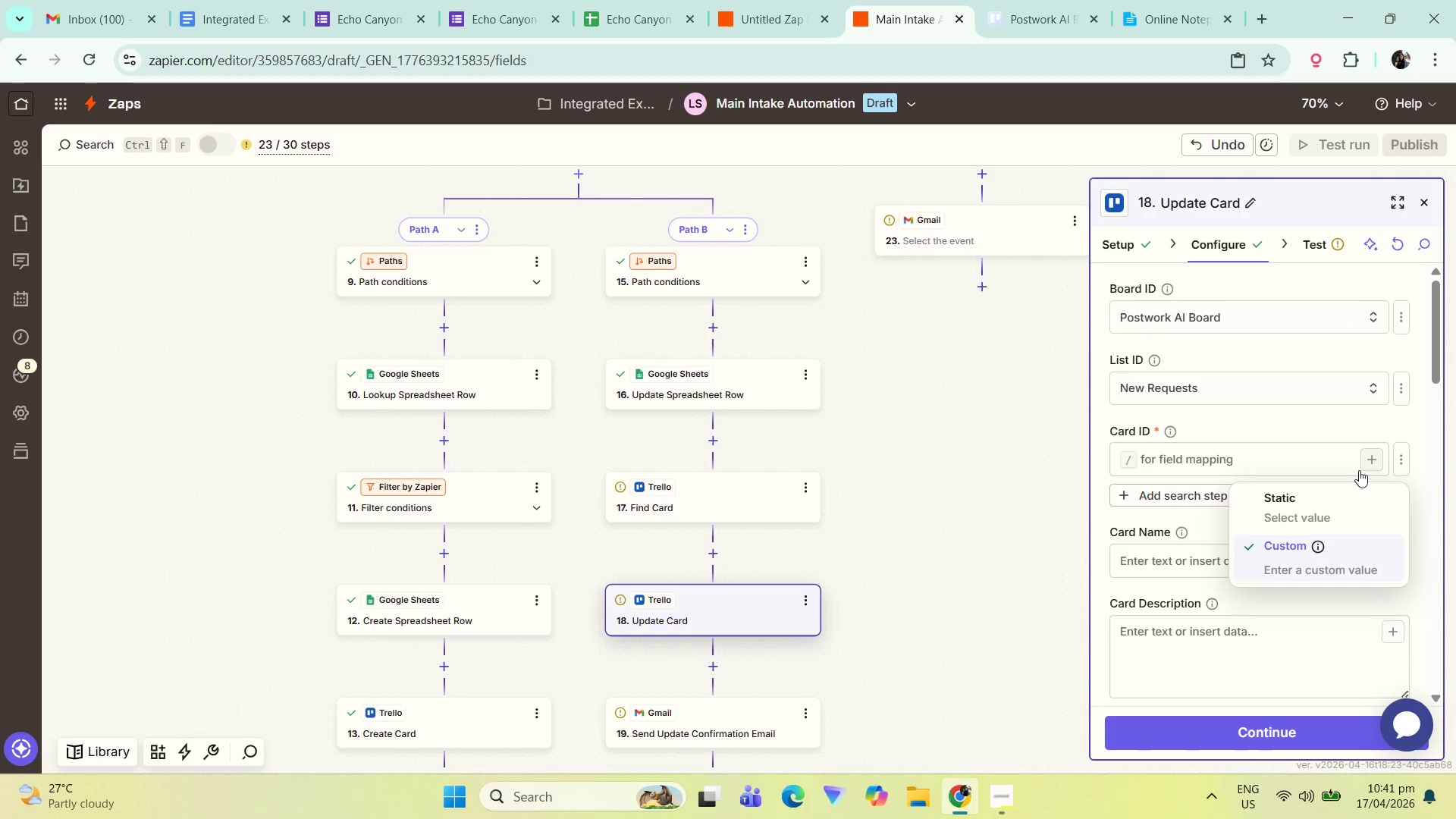 
left_click([1267, 467])
 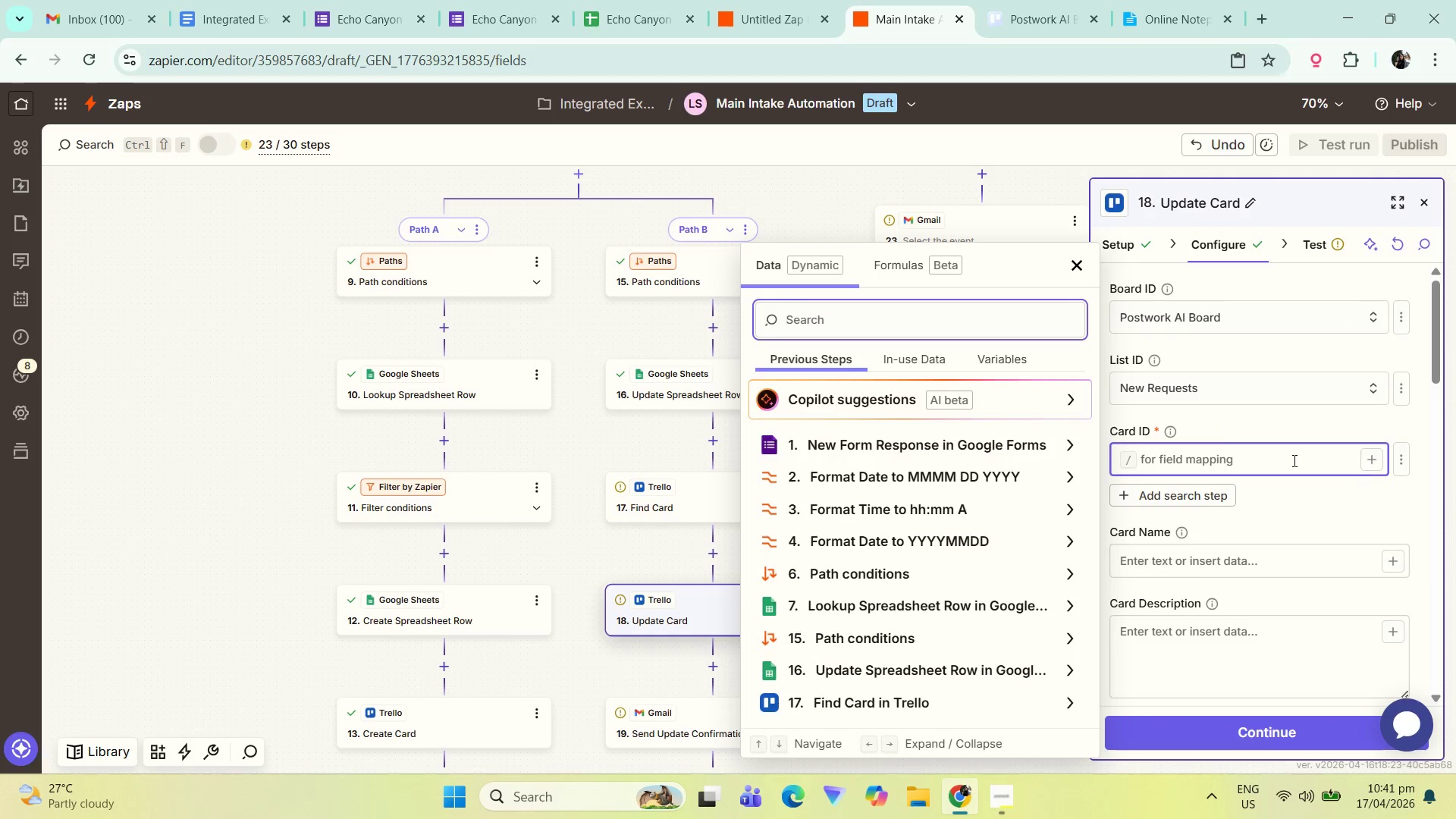 
left_click([1180, 433])
 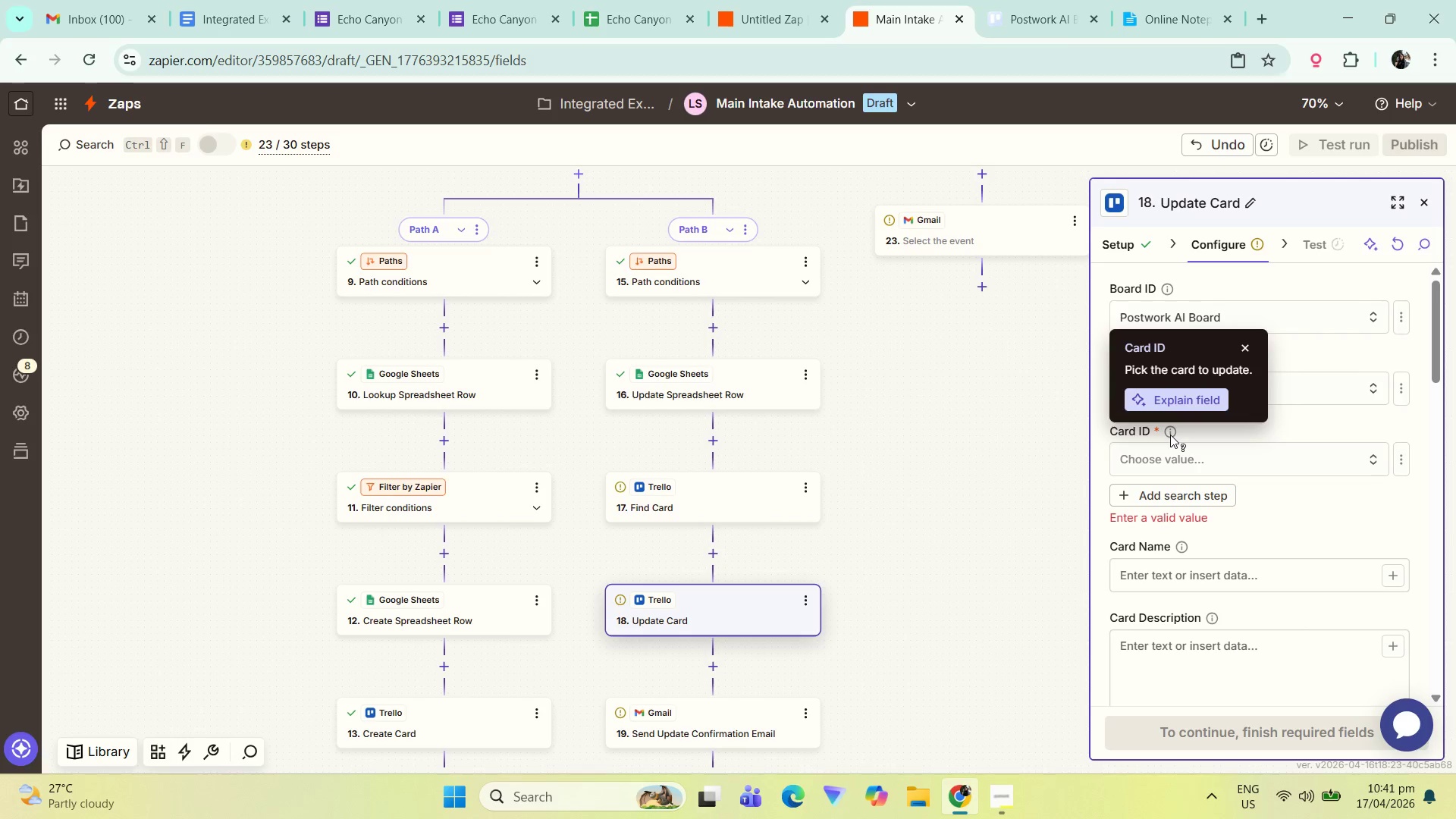 
left_click([1170, 435])
 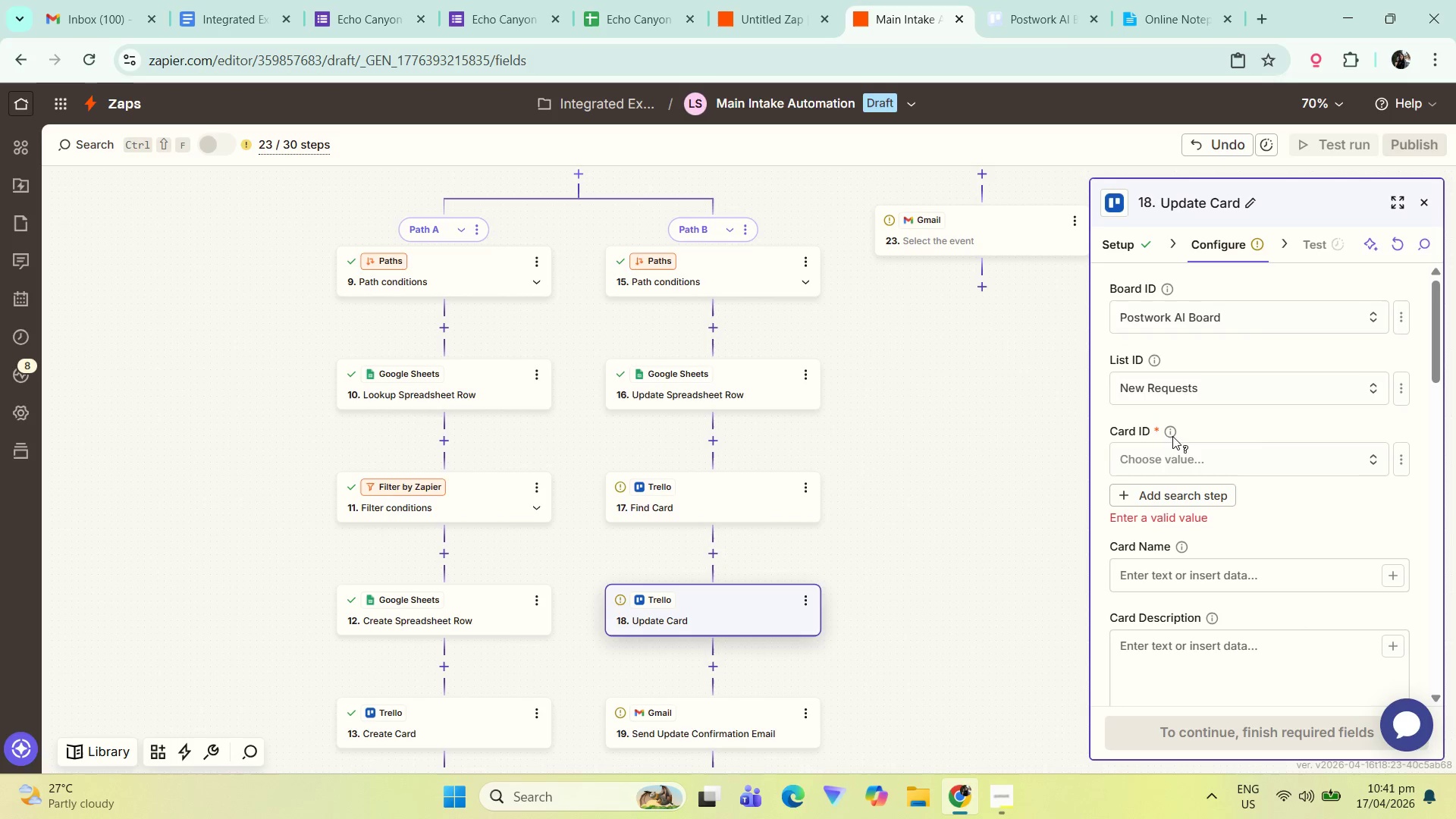 
double_click([1181, 453])
 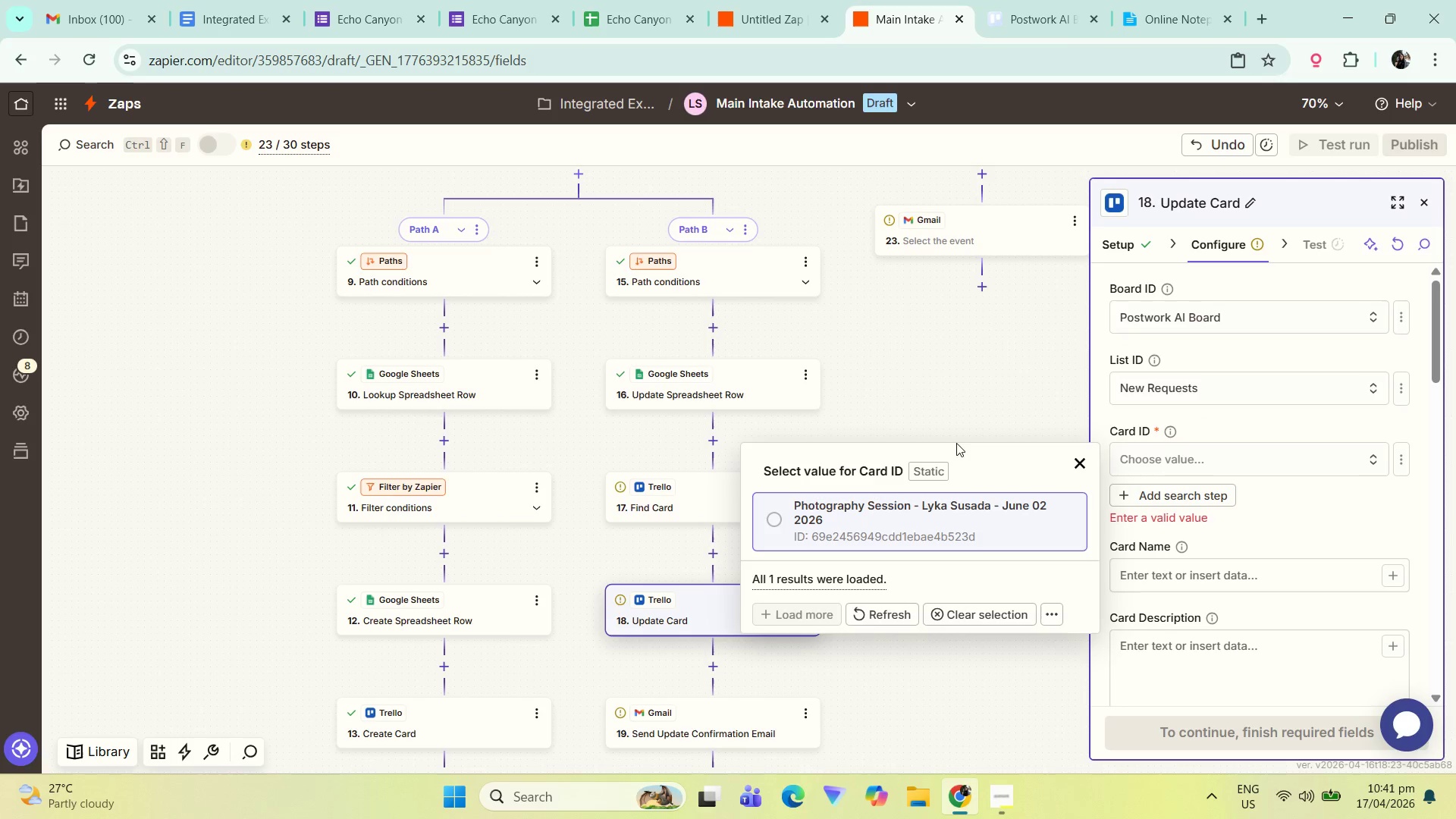 
wait(7.55)
 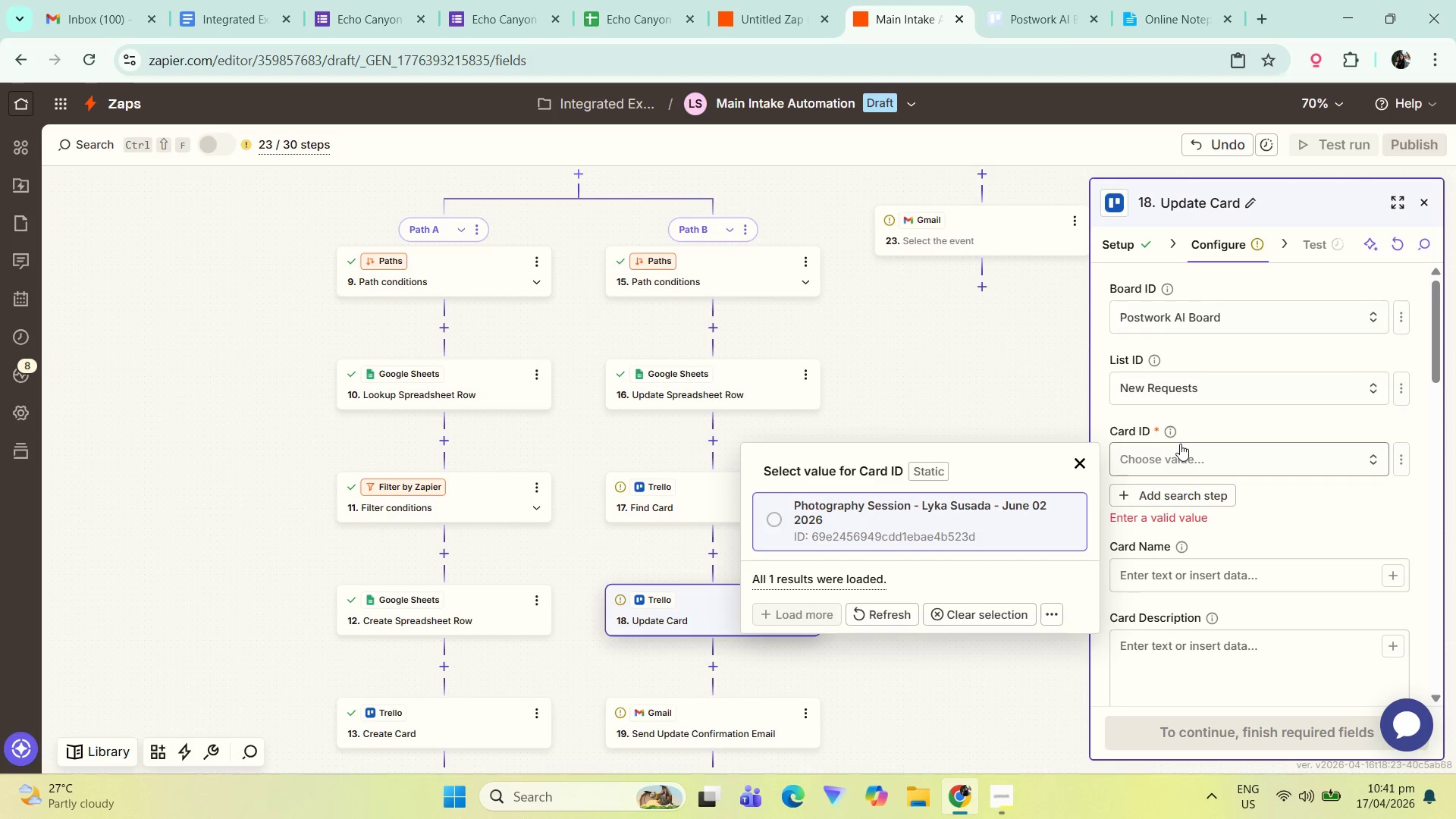 
left_click([1084, 459])
 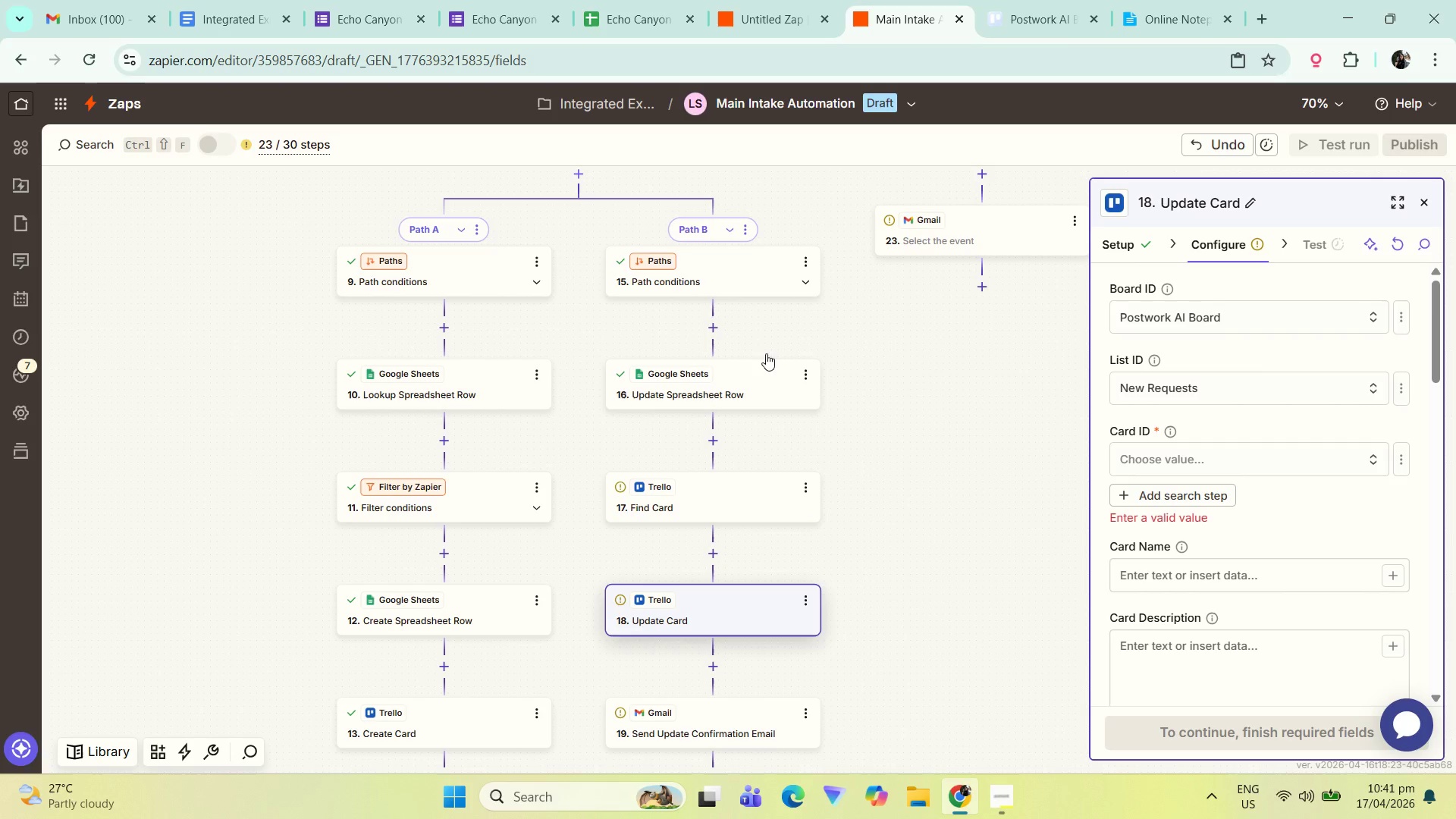 
left_click([751, 377])
 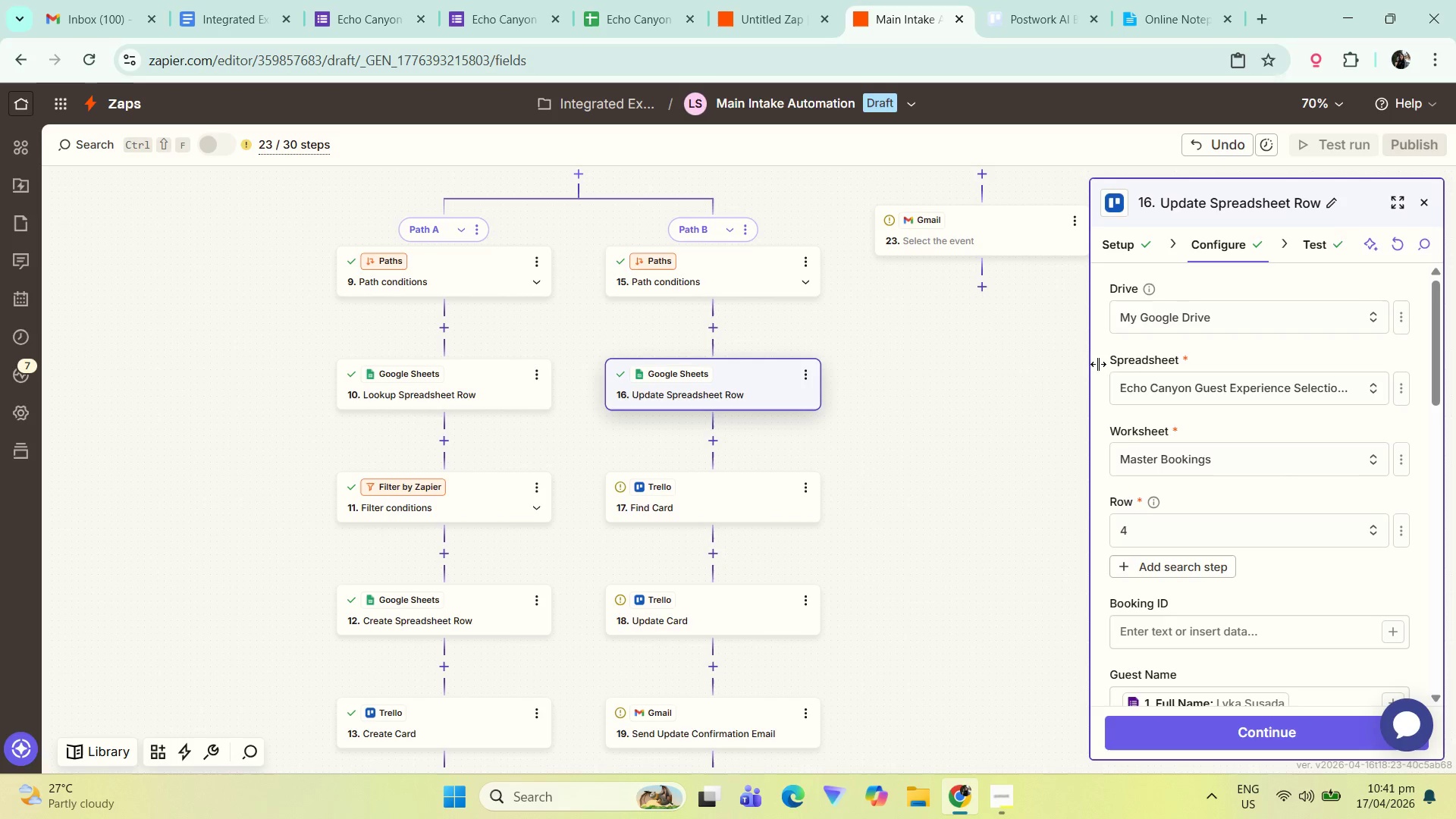 
scroll: coordinate [1249, 428], scroll_direction: down, amount: 16.0
 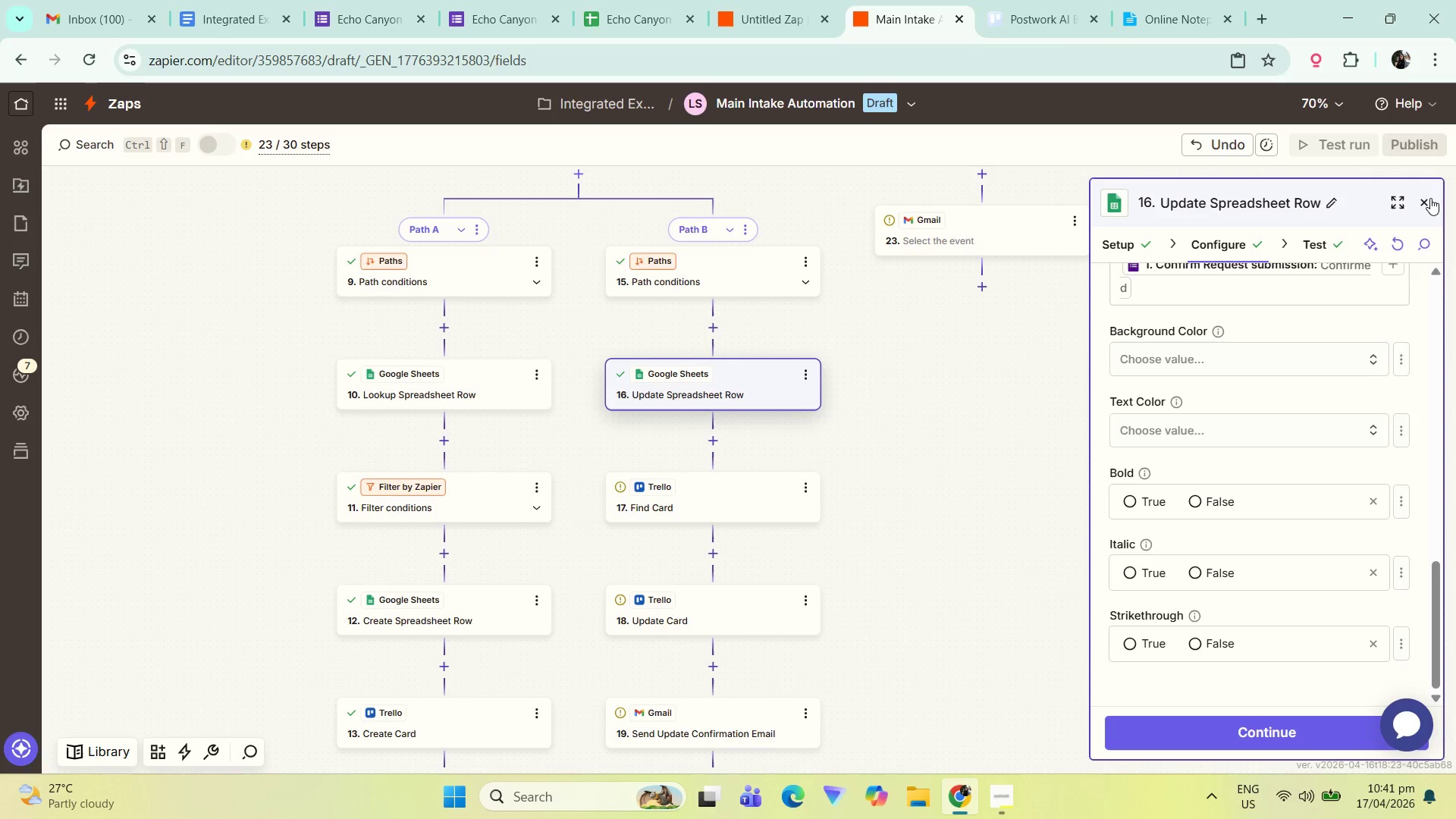 
left_click([1426, 205])
 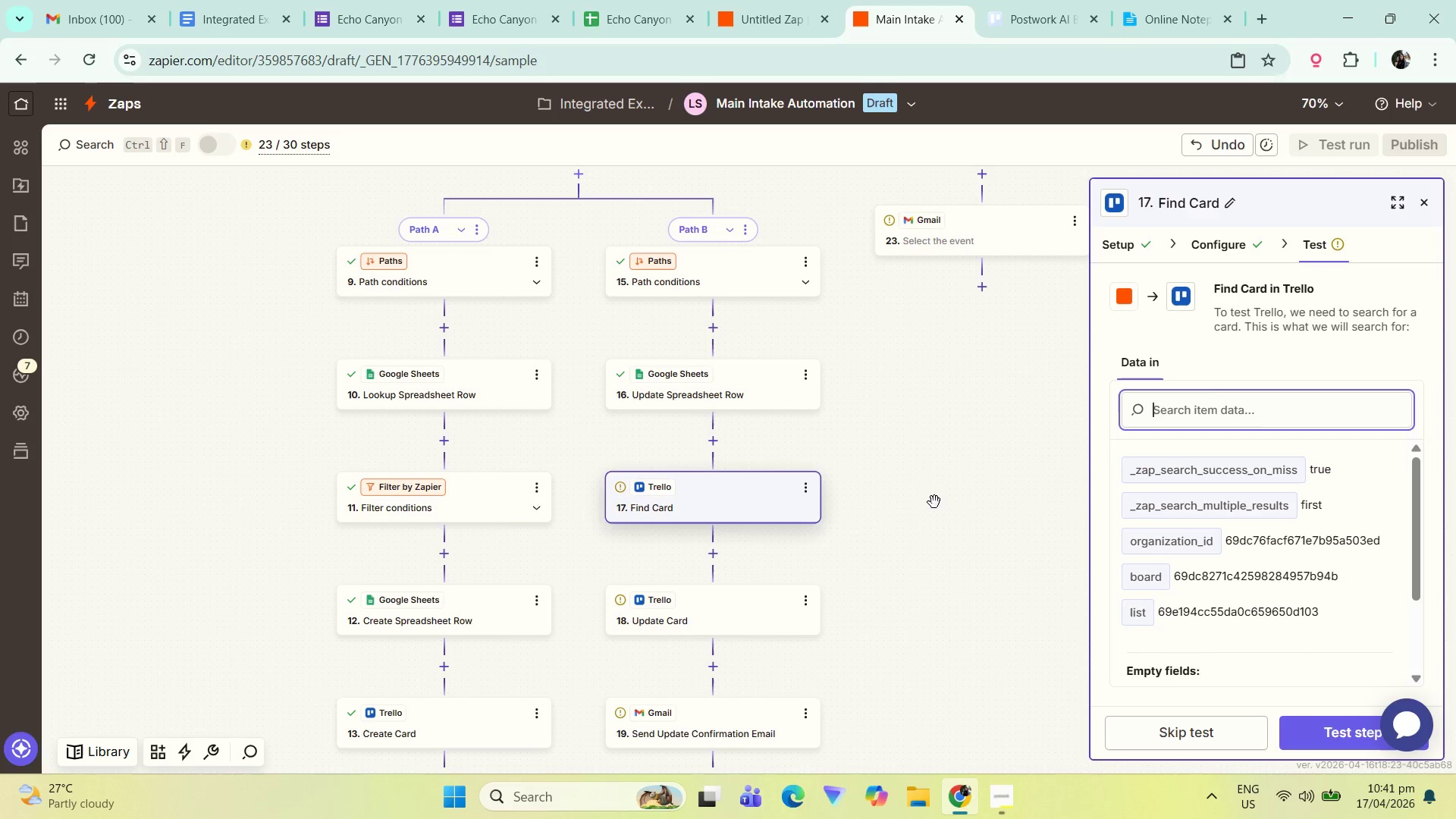 
left_click([1220, 243])
 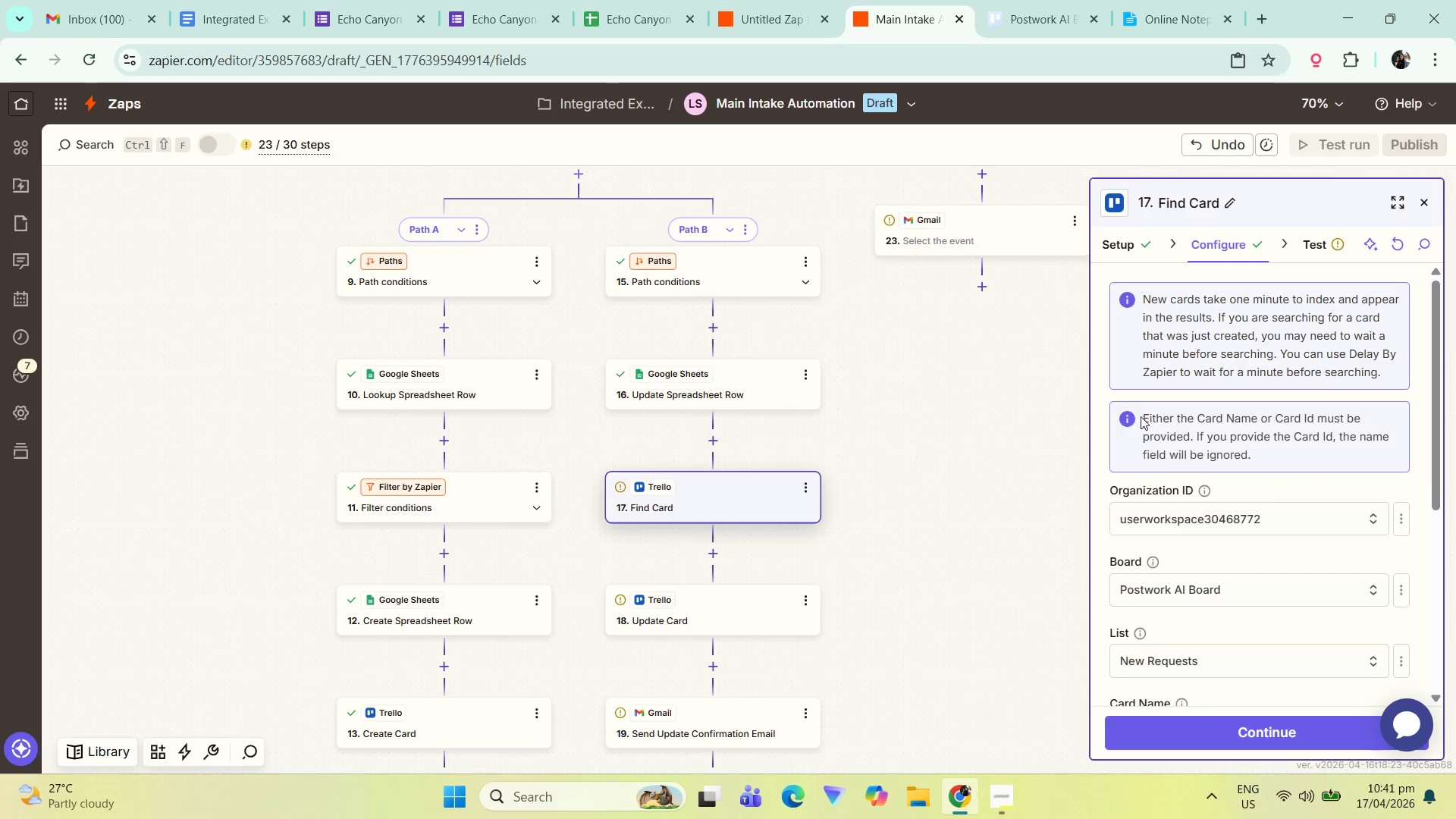 
scroll: coordinate [1157, 423], scroll_direction: down, amount: 3.0
 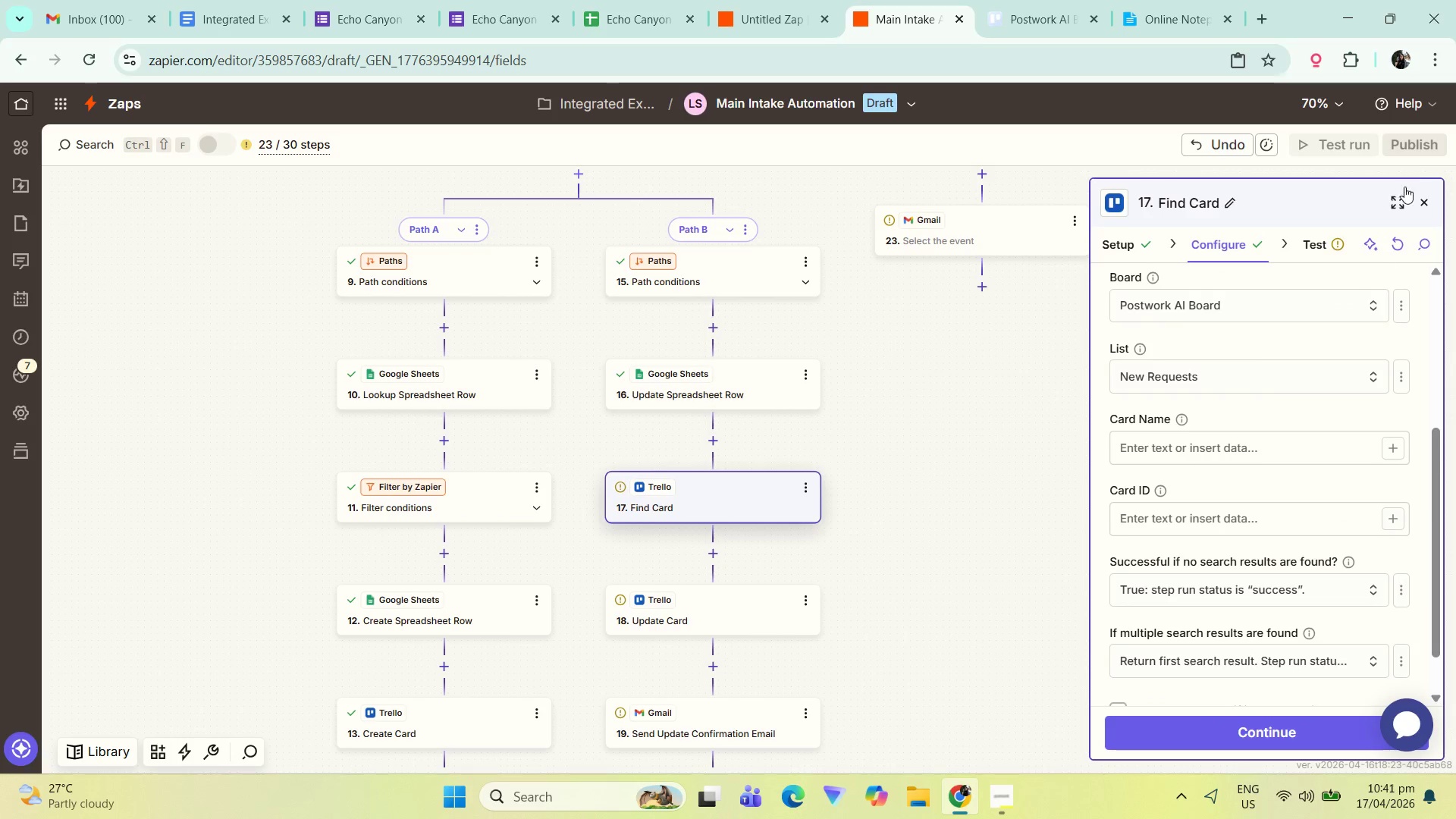 
left_click([1421, 207])
 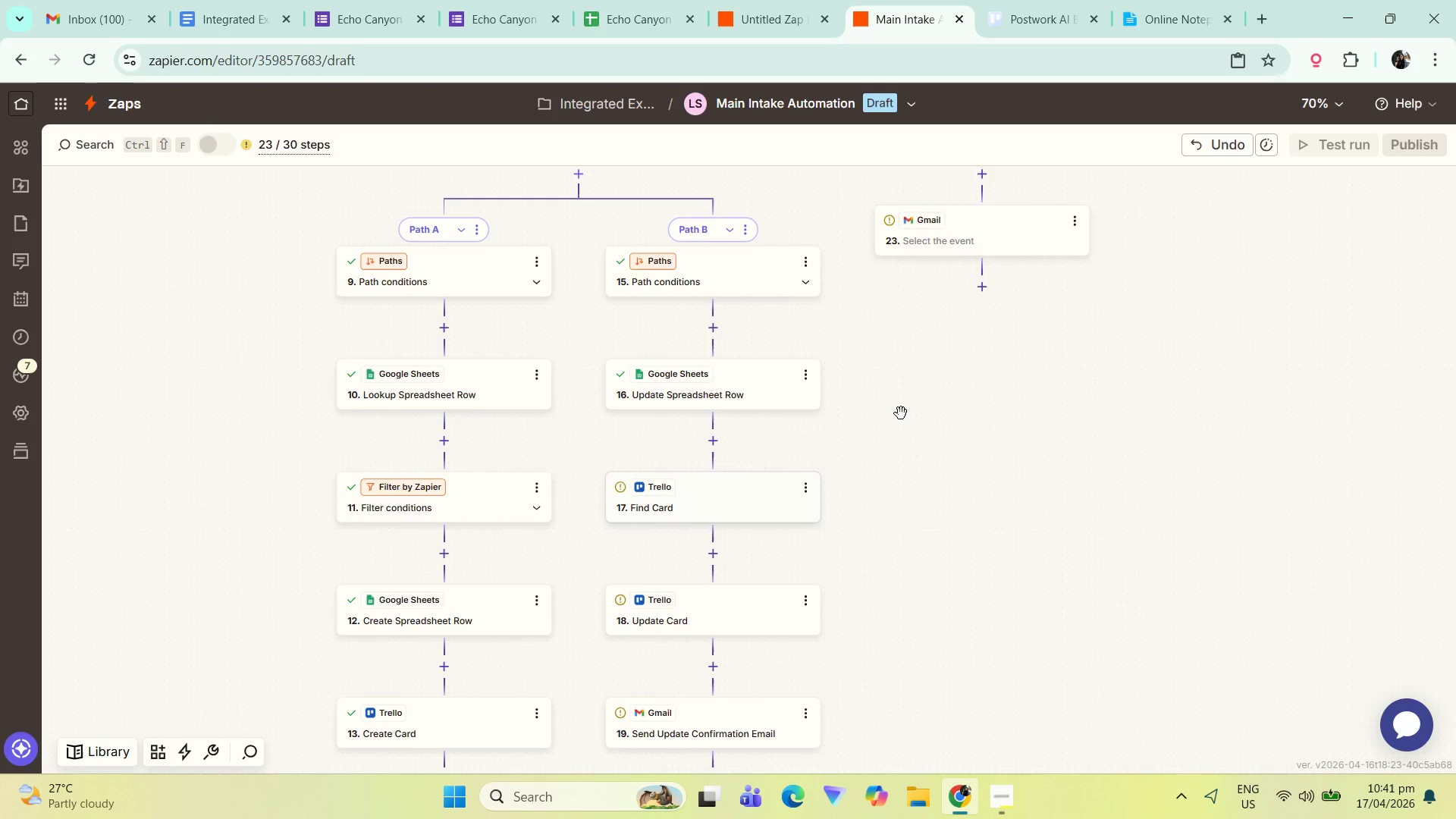 
left_click_drag(start_coordinate=[947, 366], to_coordinate=[899, 598])
 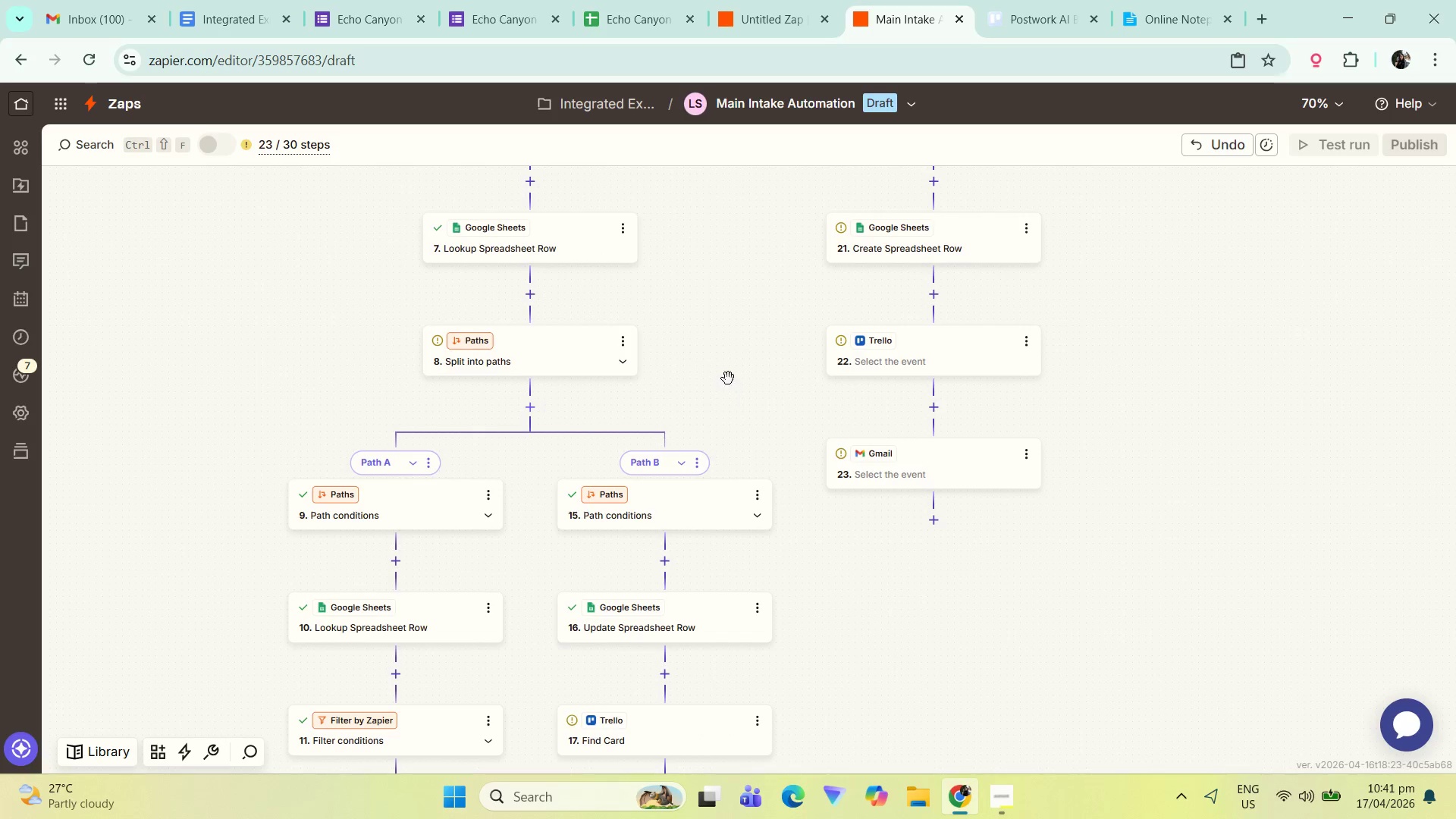 
left_click_drag(start_coordinate=[727, 386], to_coordinate=[723, 428])
 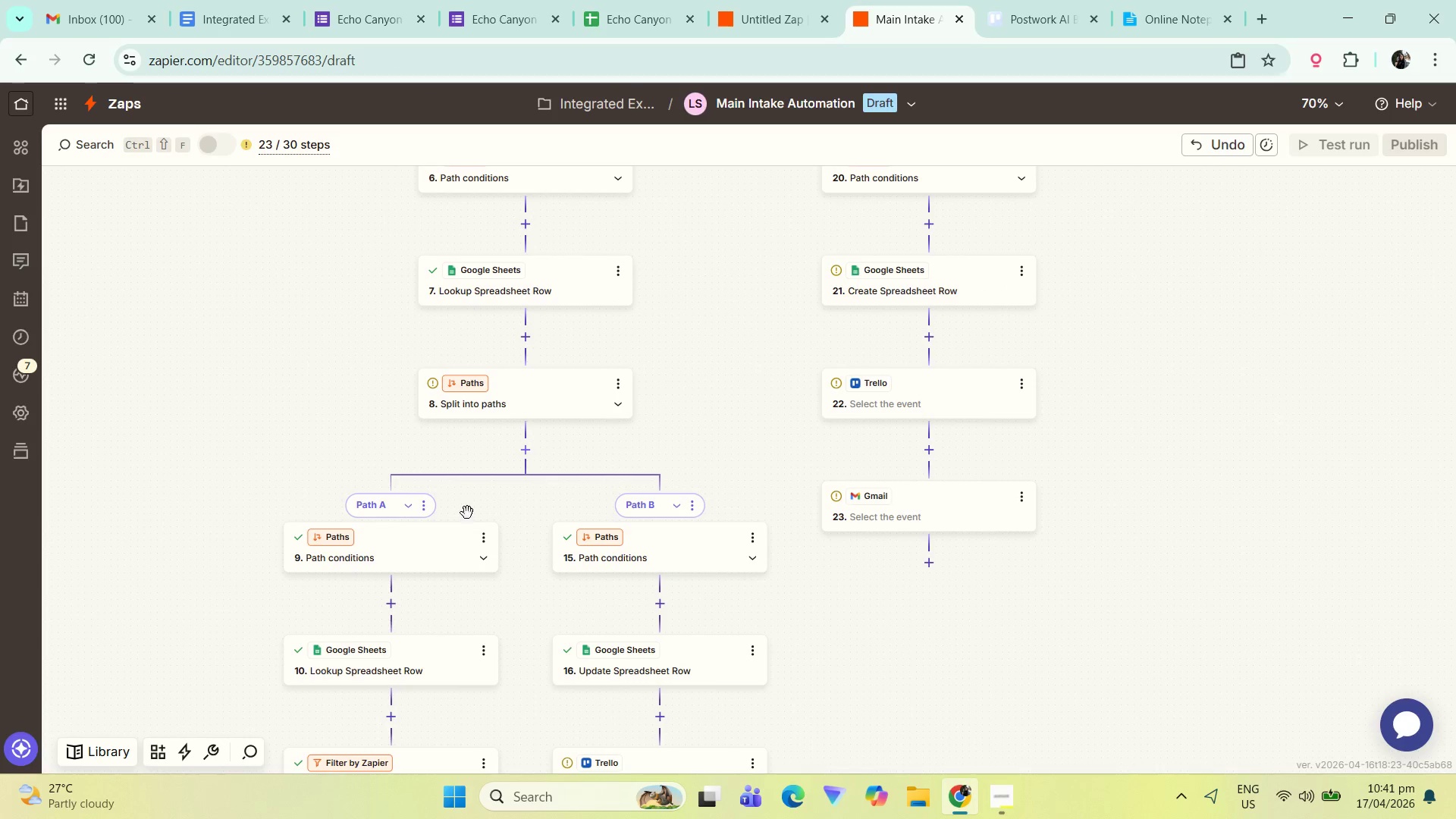 
left_click([428, 560])
 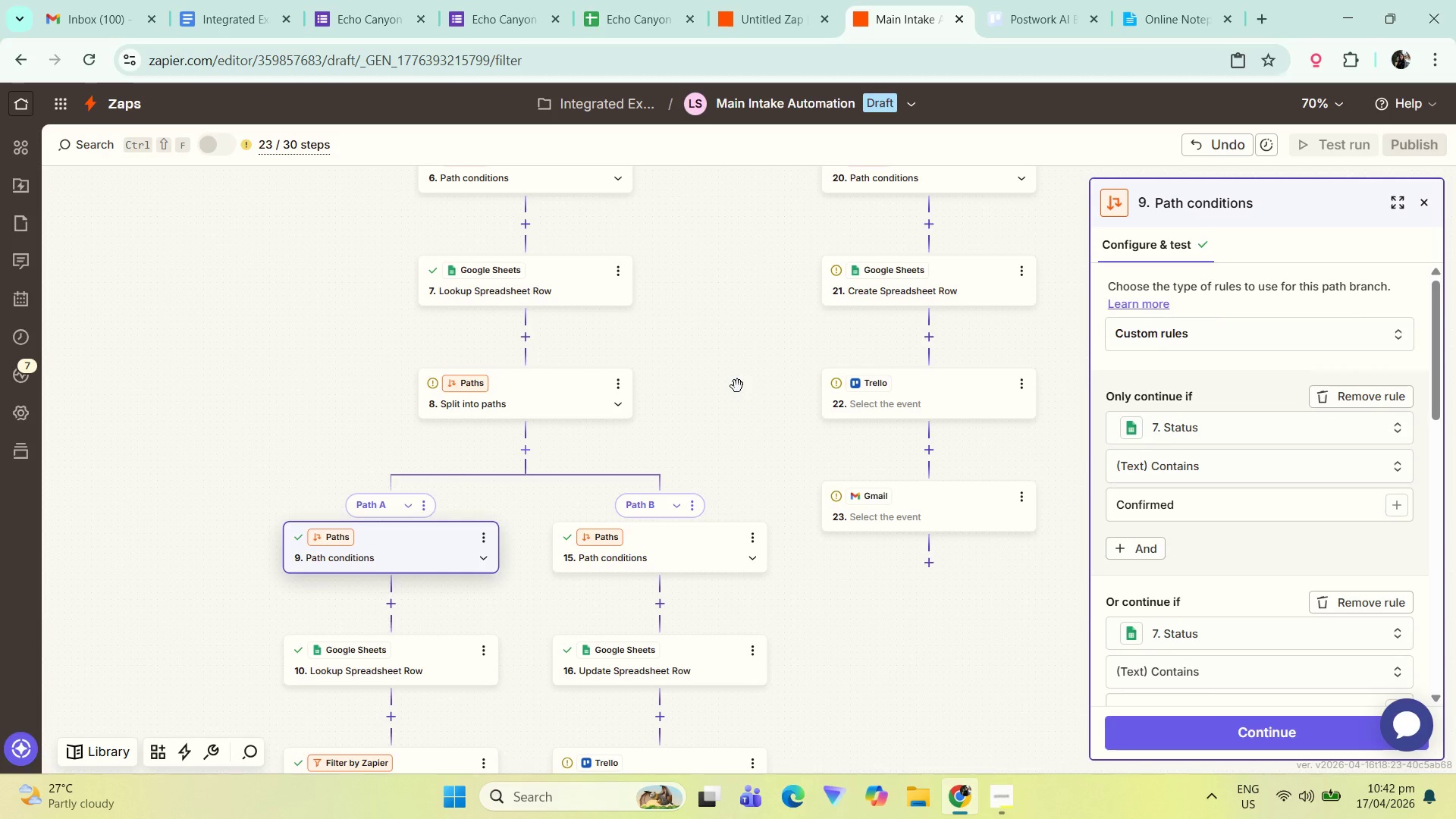 
wait(10.36)
 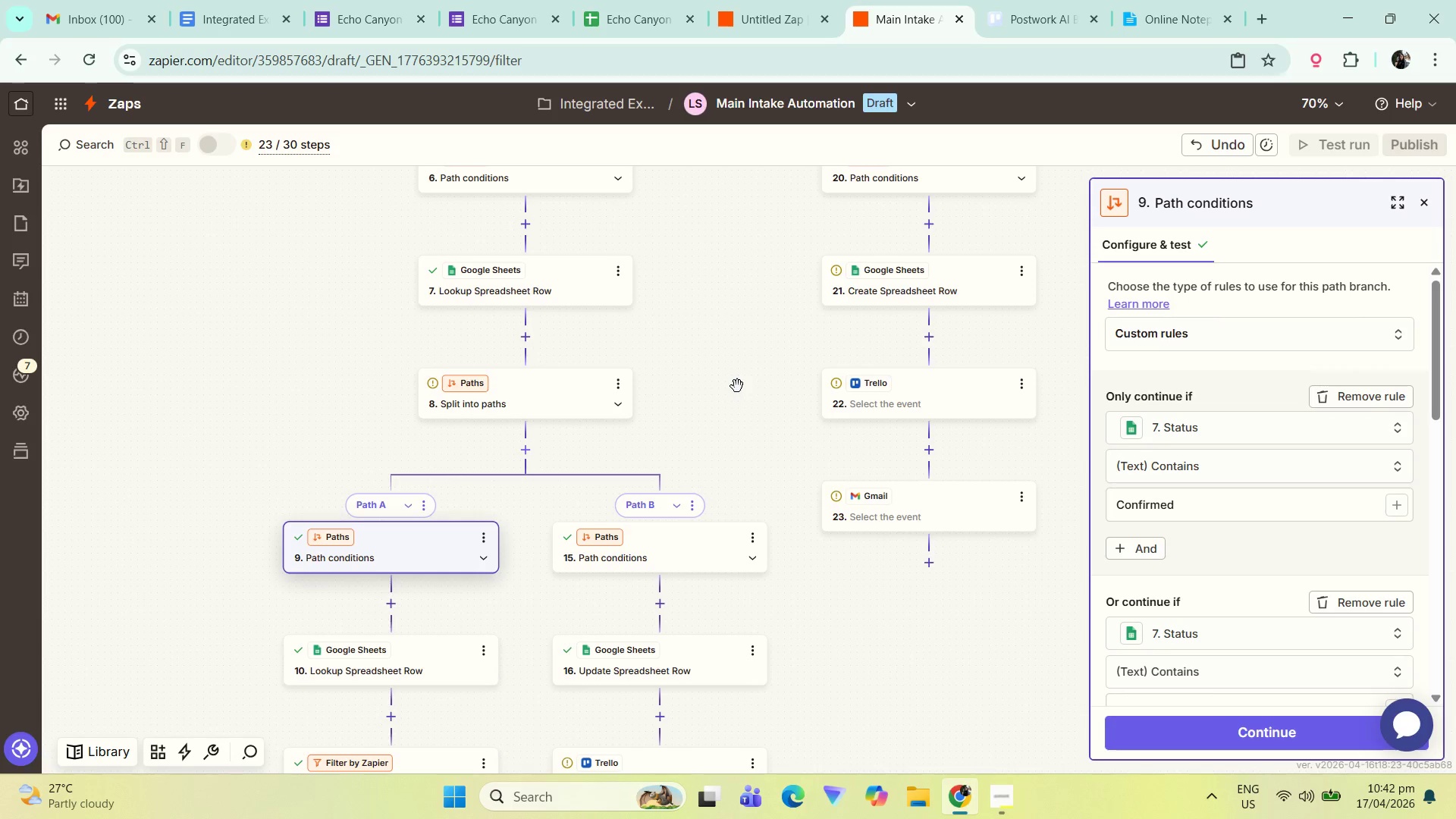 
scroll: coordinate [1275, 499], scroll_direction: down, amount: 7.0
 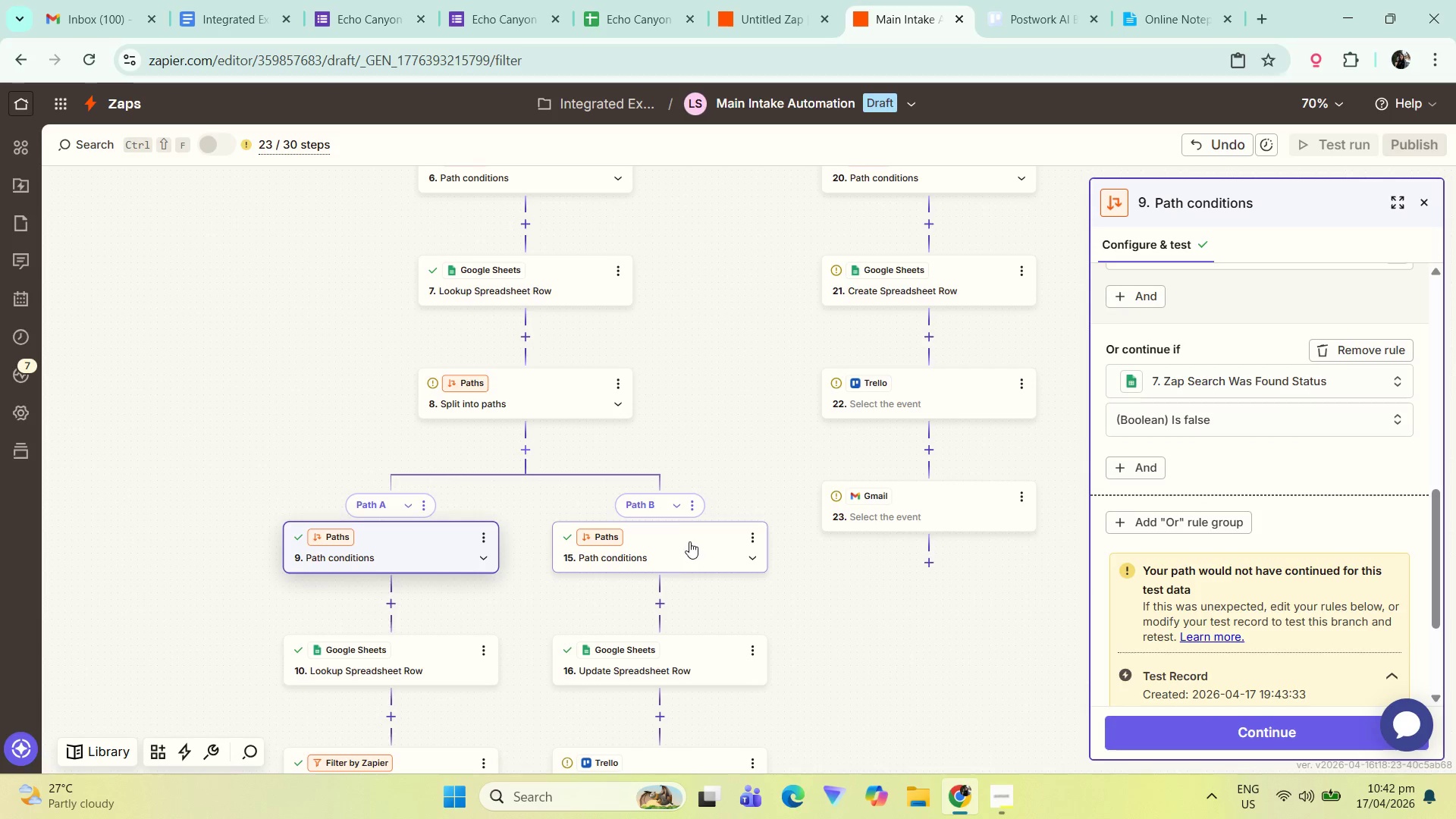 
wait(6.96)
 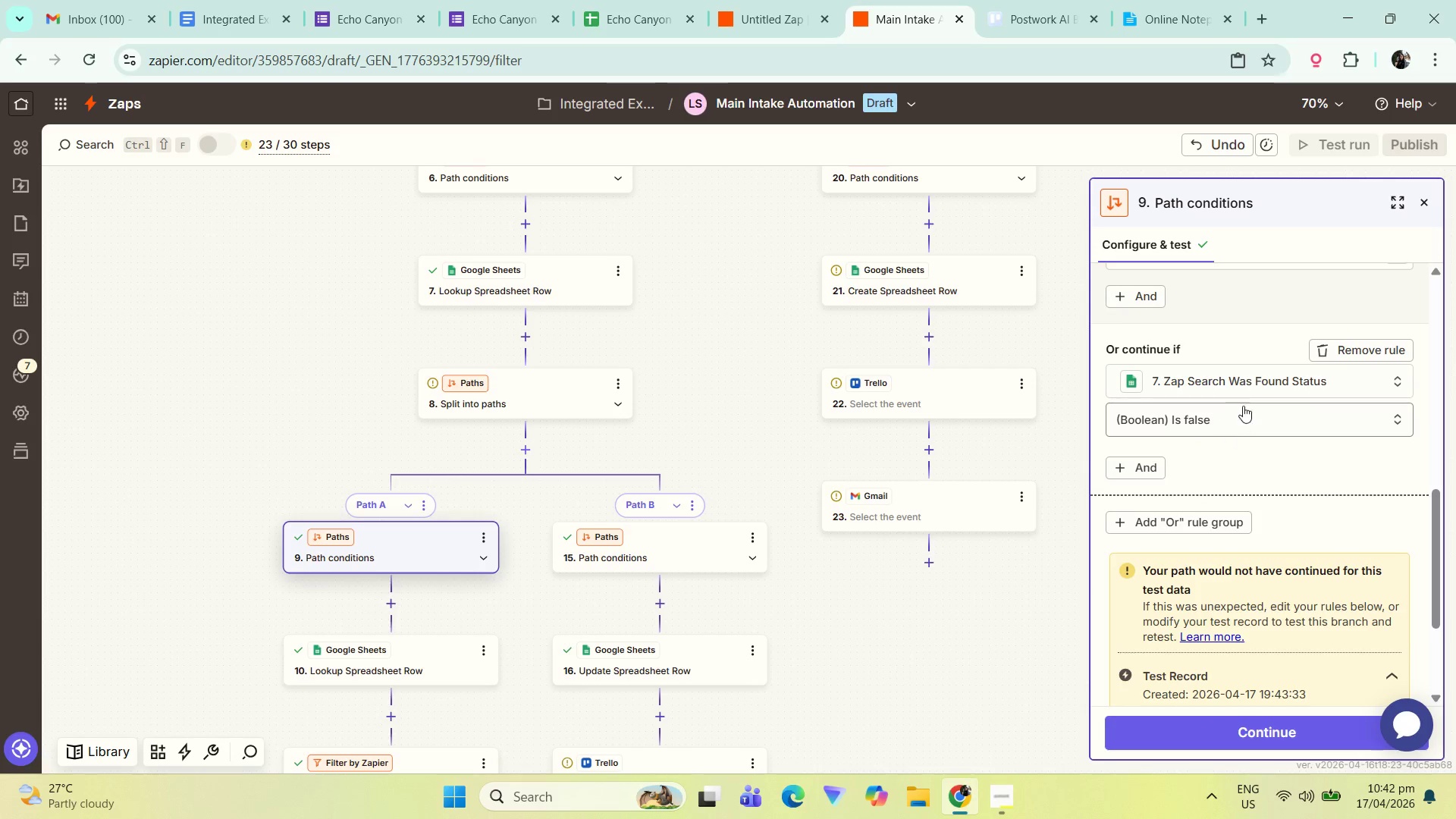 
scroll: coordinate [1246, 504], scroll_direction: down, amount: 5.0
 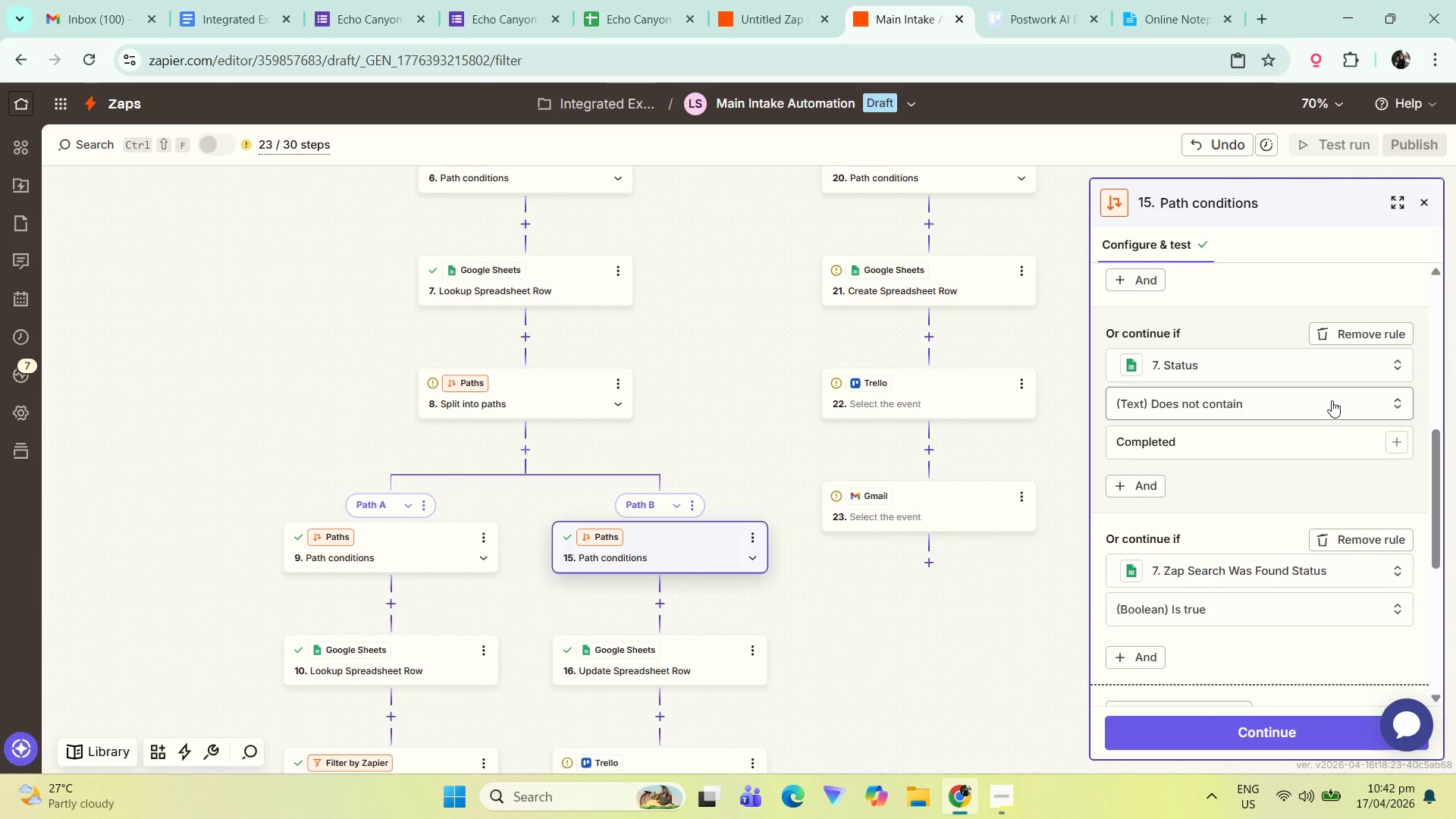 
wait(22.1)
 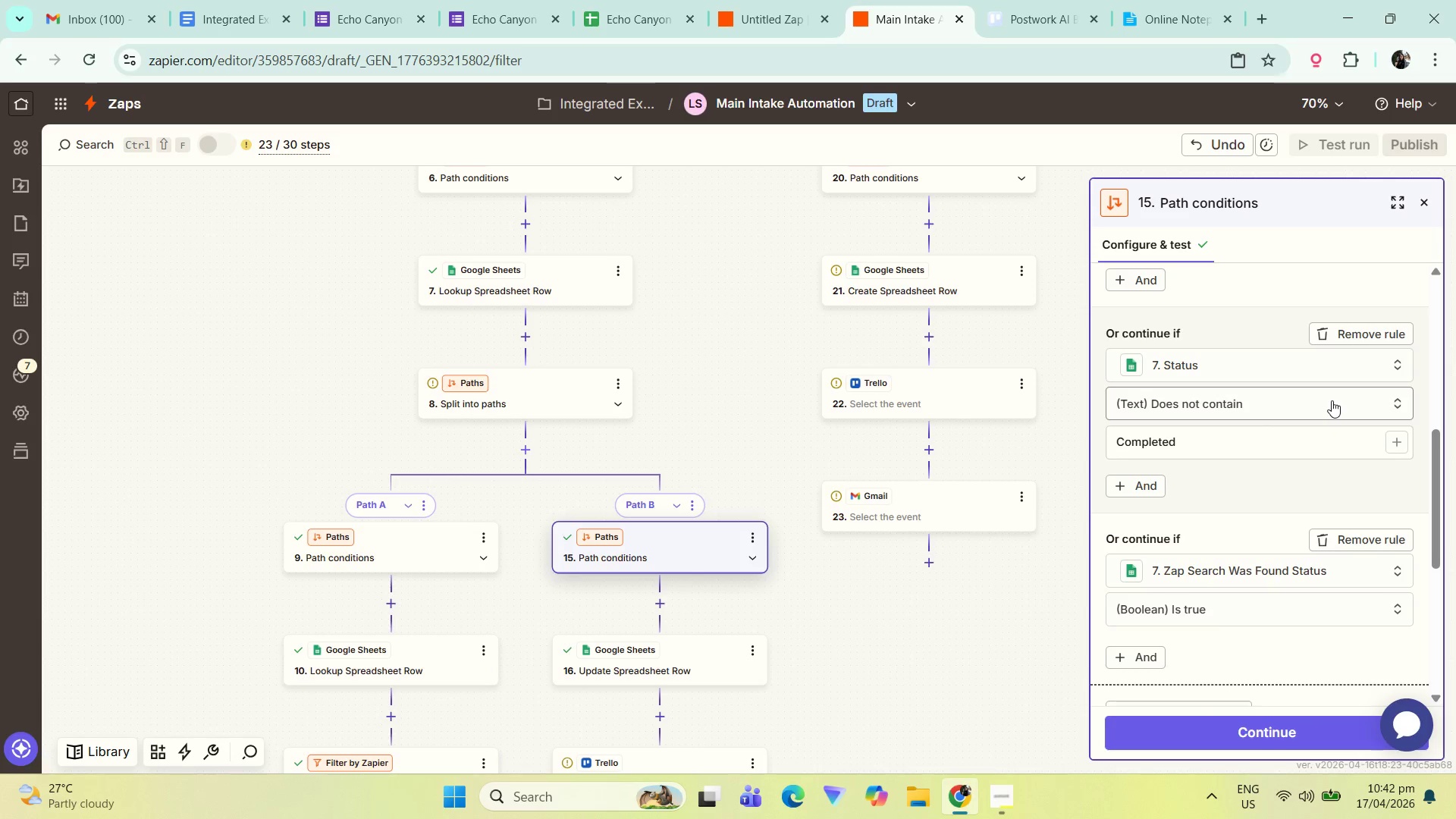 
left_click_drag(start_coordinate=[673, 254], to_coordinate=[677, 469])
 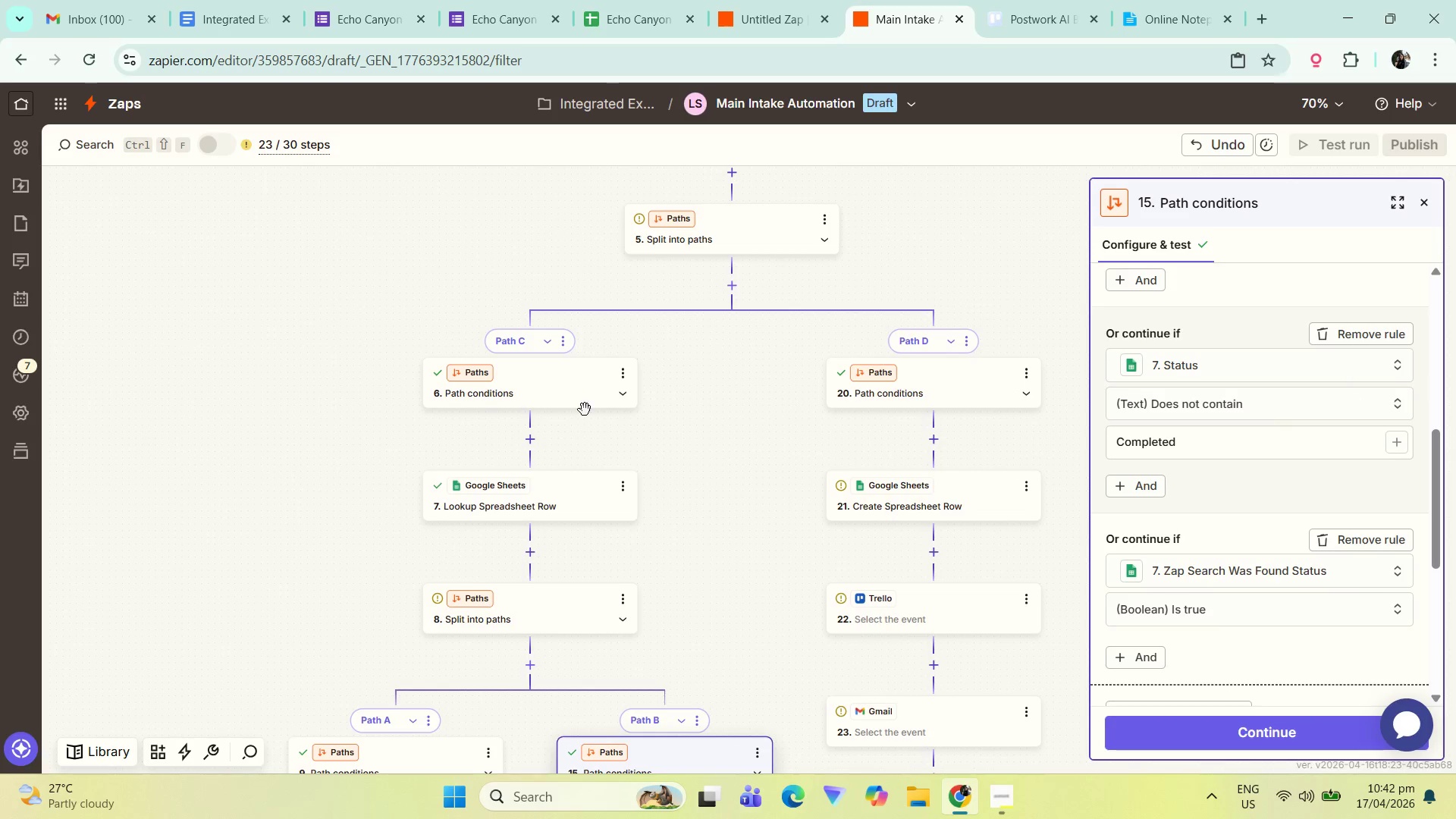 
left_click([556, 394])
 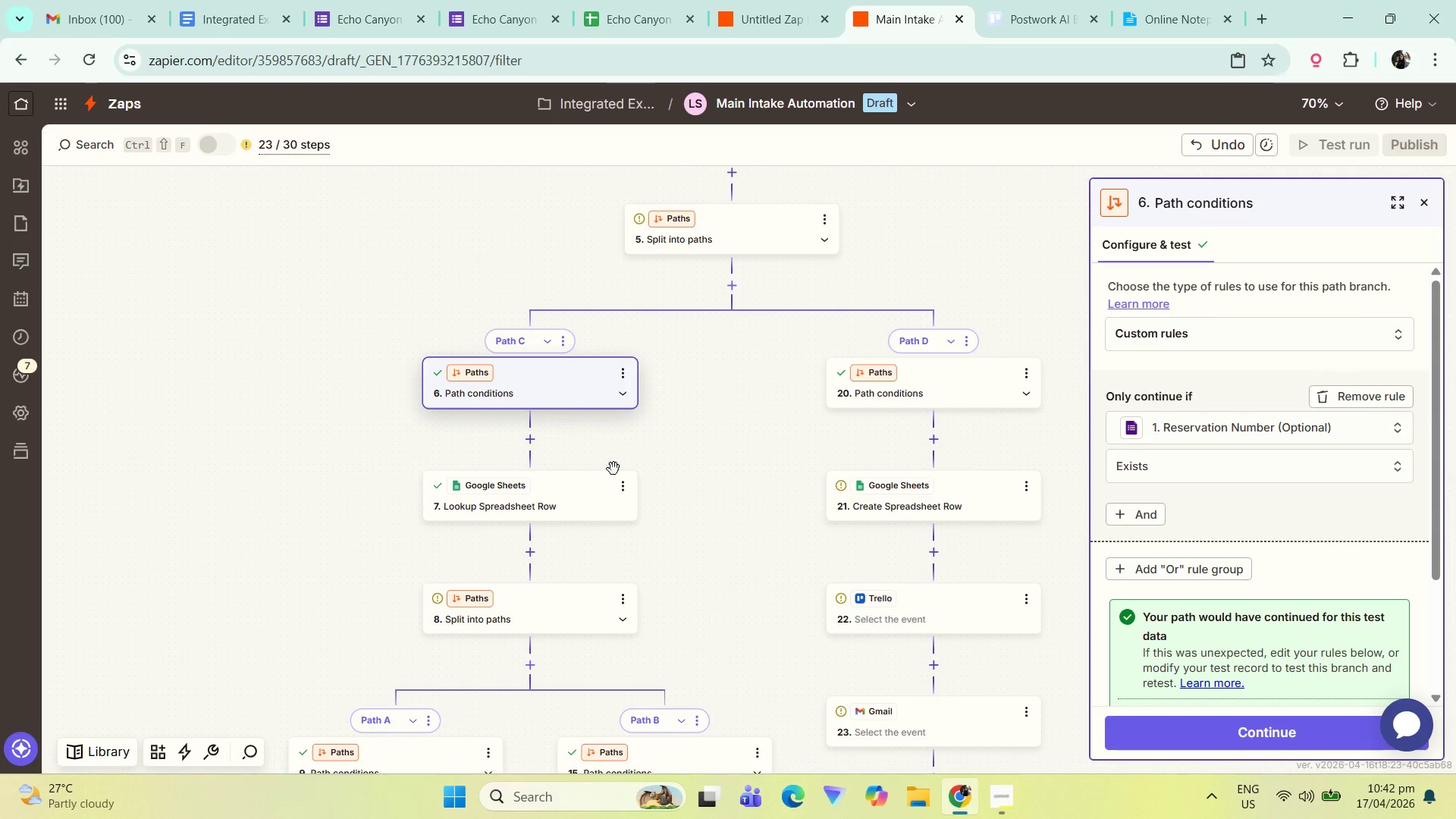 
left_click_drag(start_coordinate=[715, 595], to_coordinate=[714, 422])
 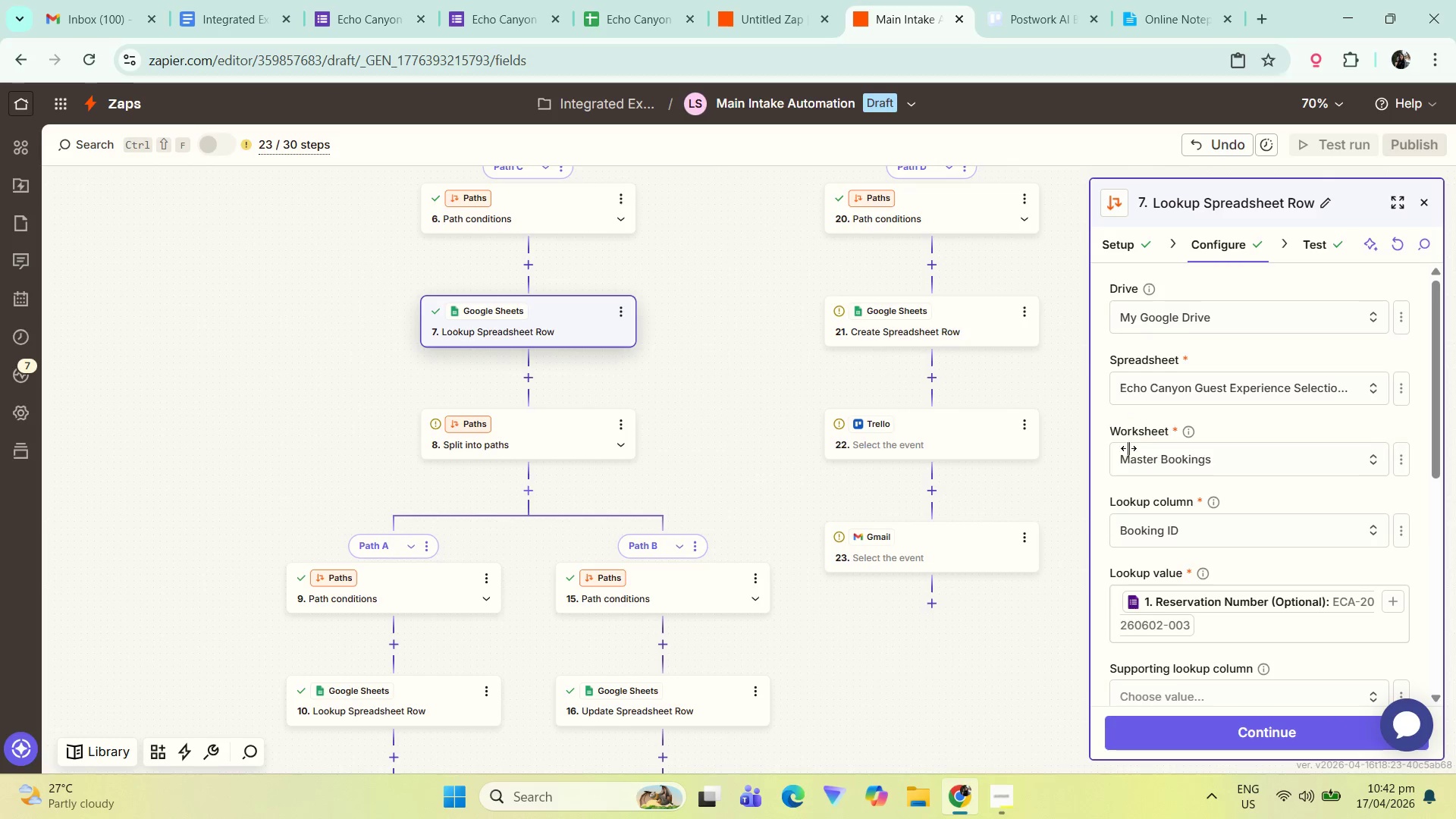 
scroll: coordinate [1188, 460], scroll_direction: down, amount: 3.0
 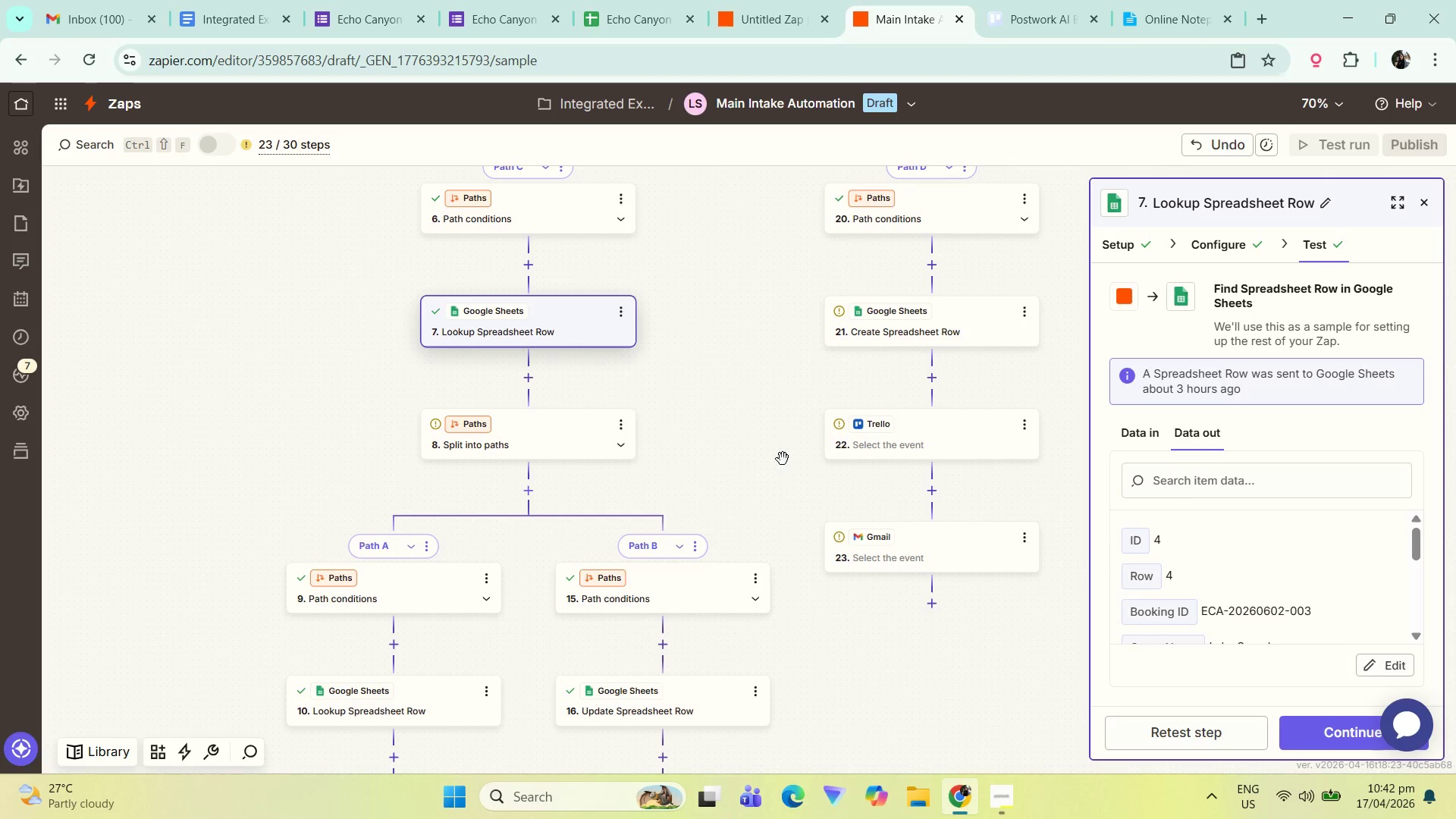 
wait(5.9)
 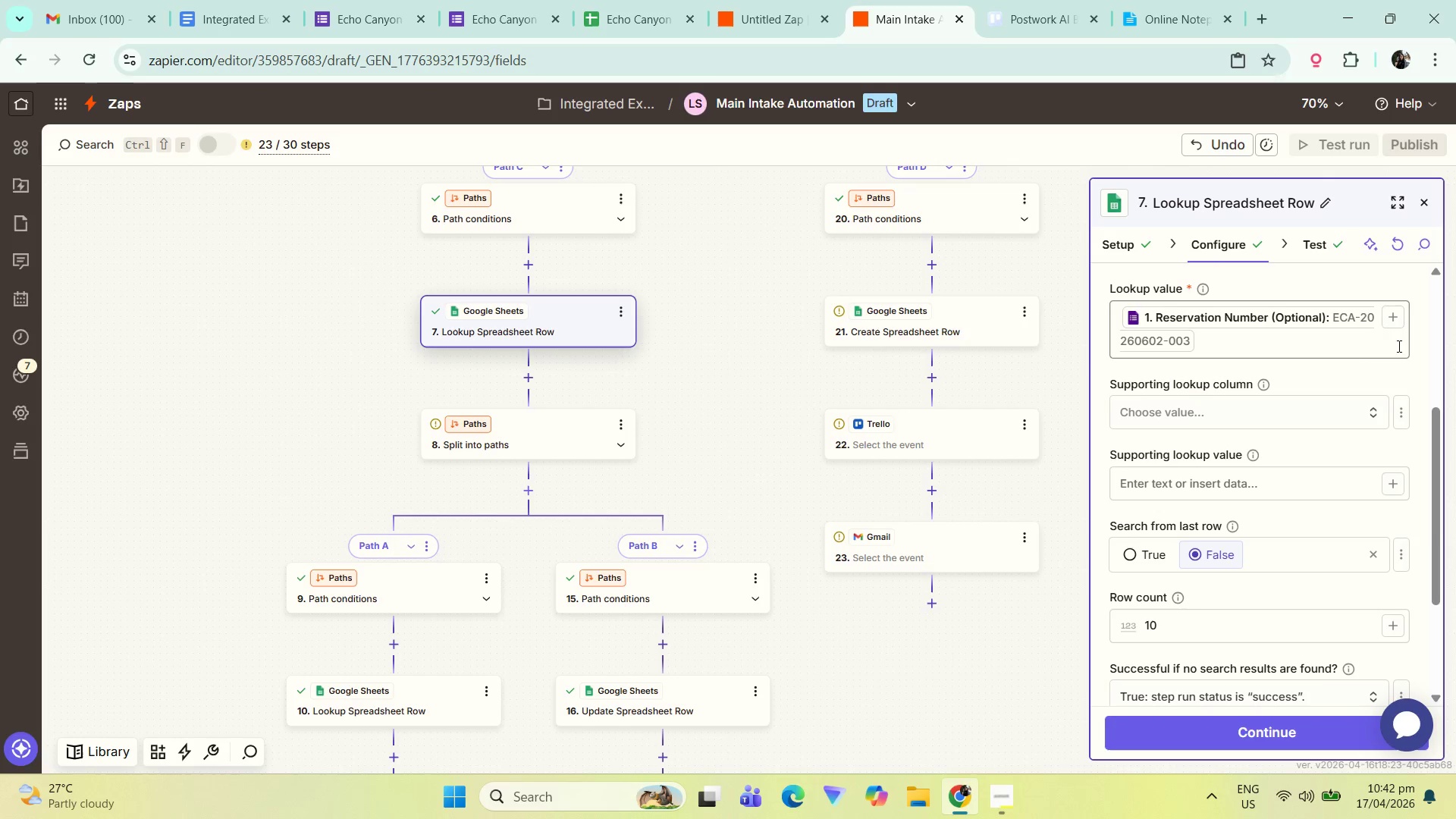 
left_click_drag(start_coordinate=[728, 482], to_coordinate=[733, 405])
 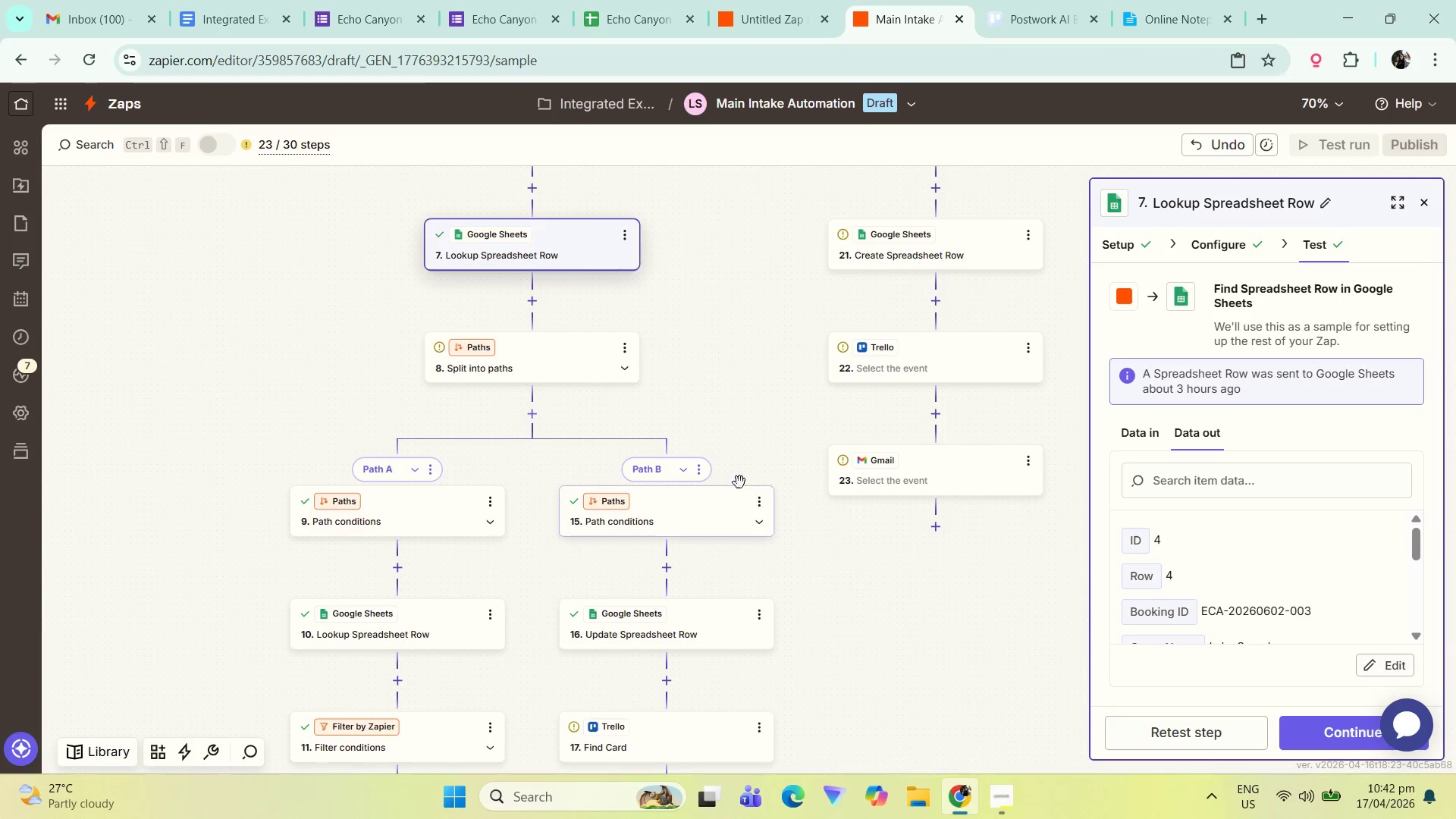 
left_click_drag(start_coordinate=[747, 434], to_coordinate=[742, 428])
 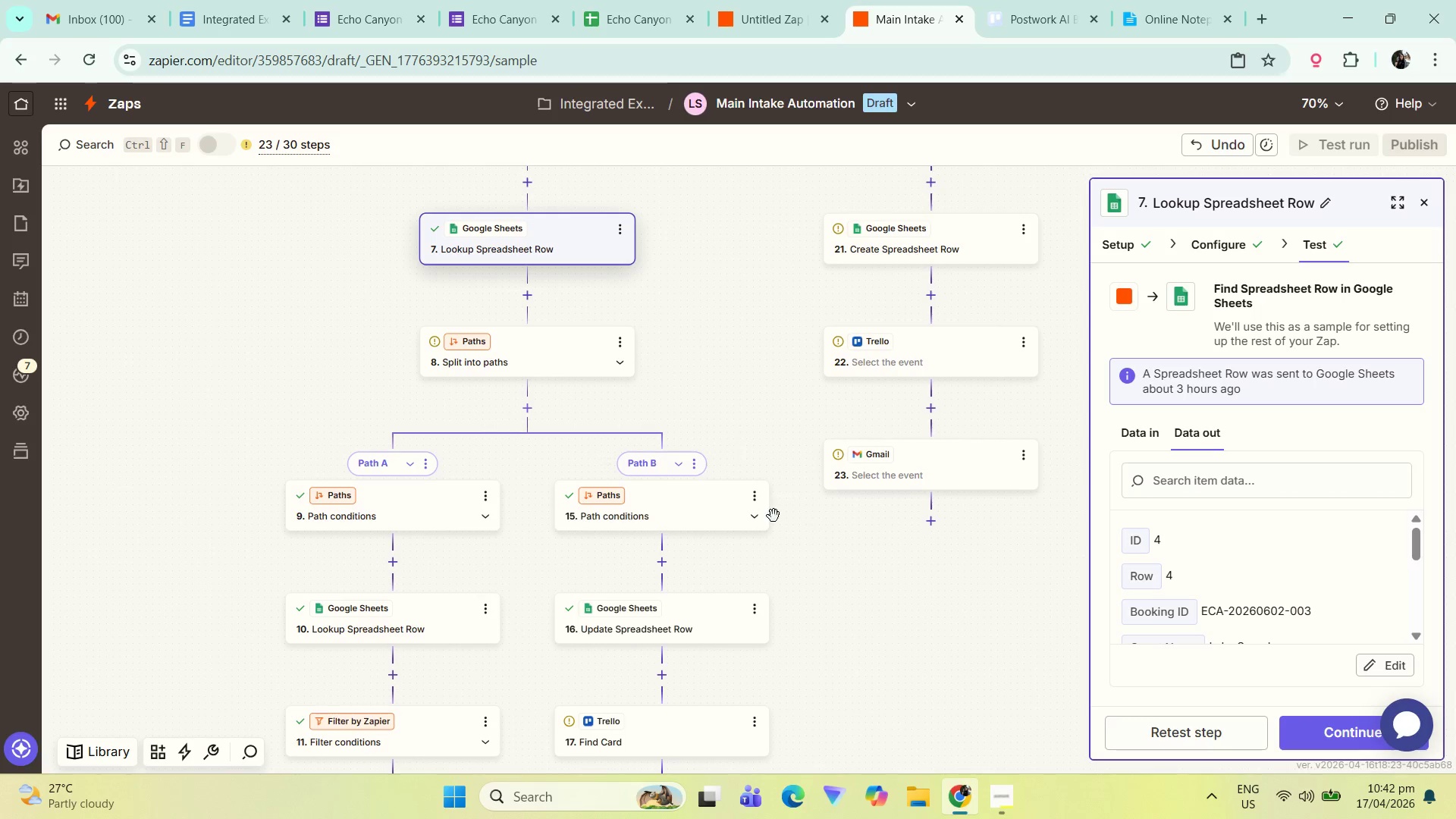 
left_click([405, 511])
 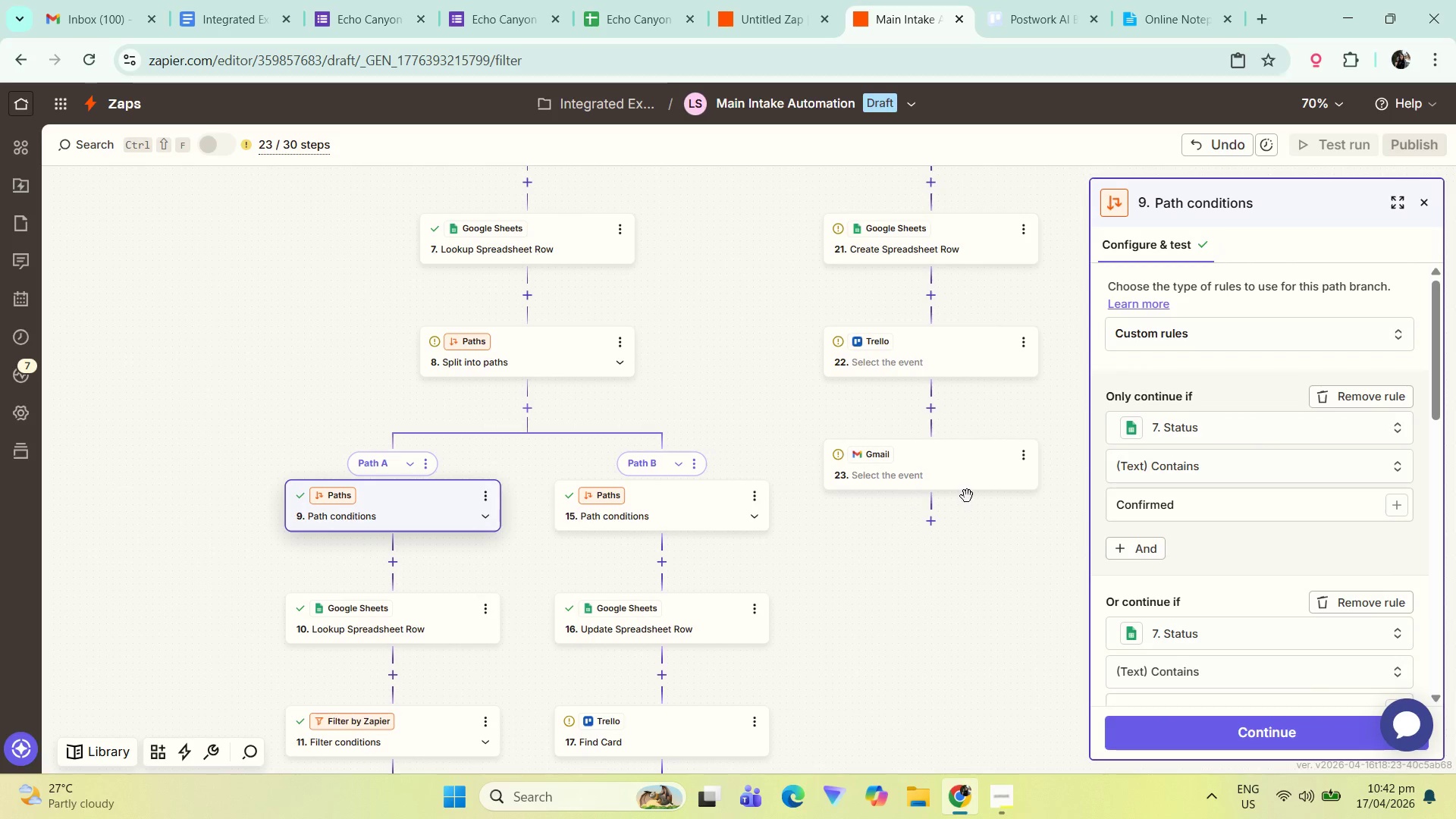 
scroll: coordinate [484, 639], scroll_direction: down, amount: 11.0
 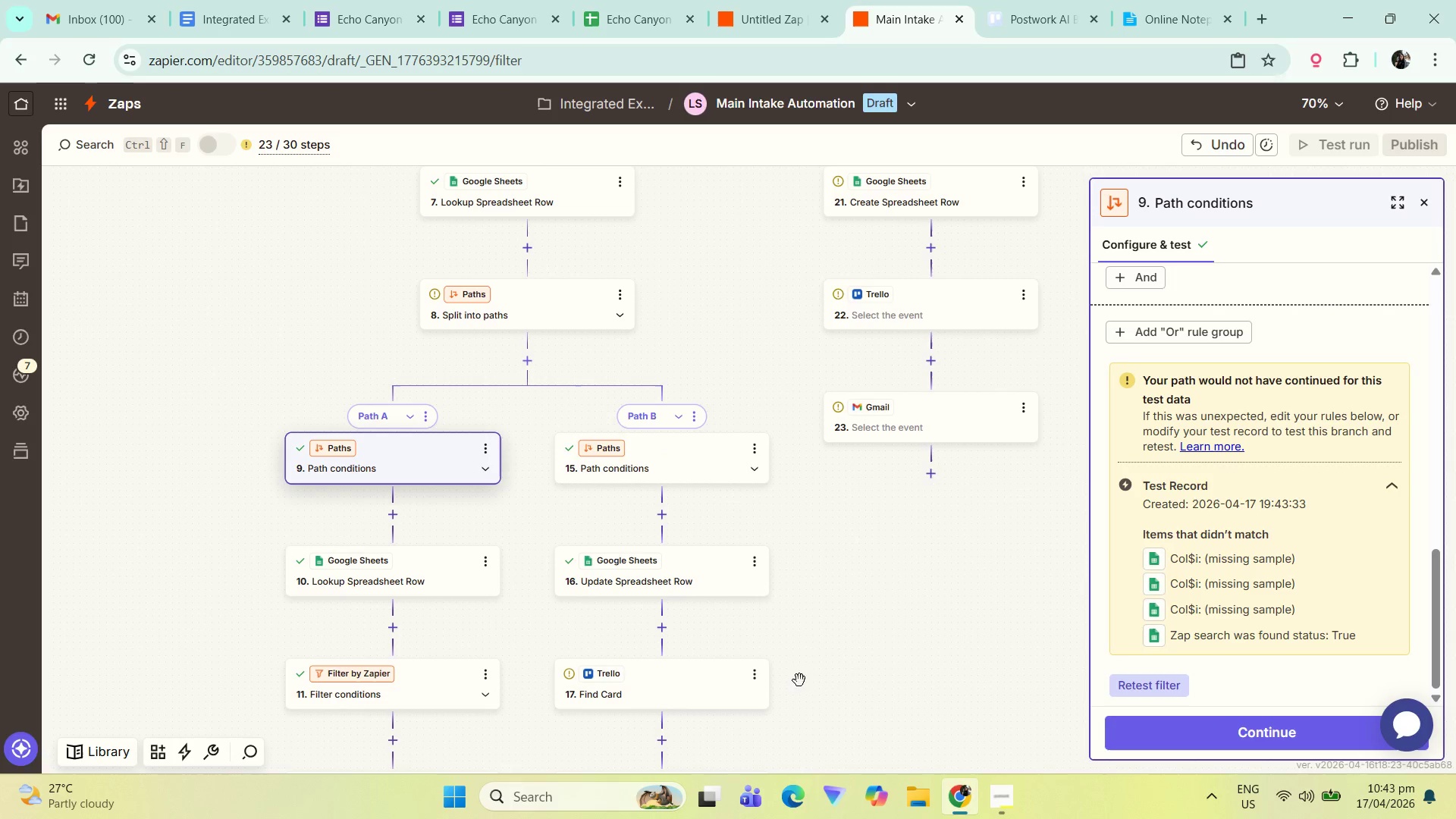 
left_click_drag(start_coordinate=[872, 677], to_coordinate=[816, 416])
 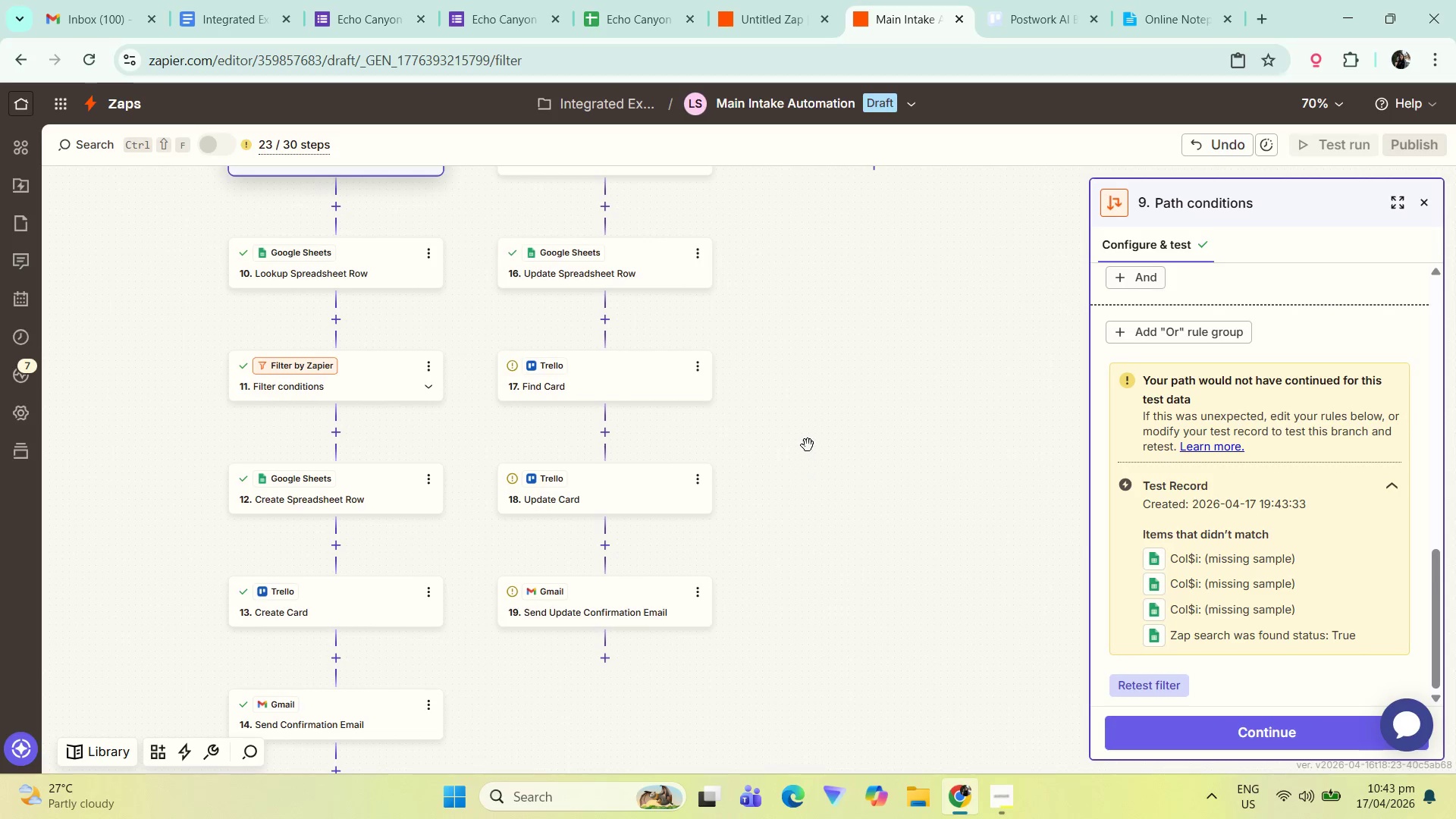 
scroll: coordinate [817, 414], scroll_direction: down, amount: 1.0
 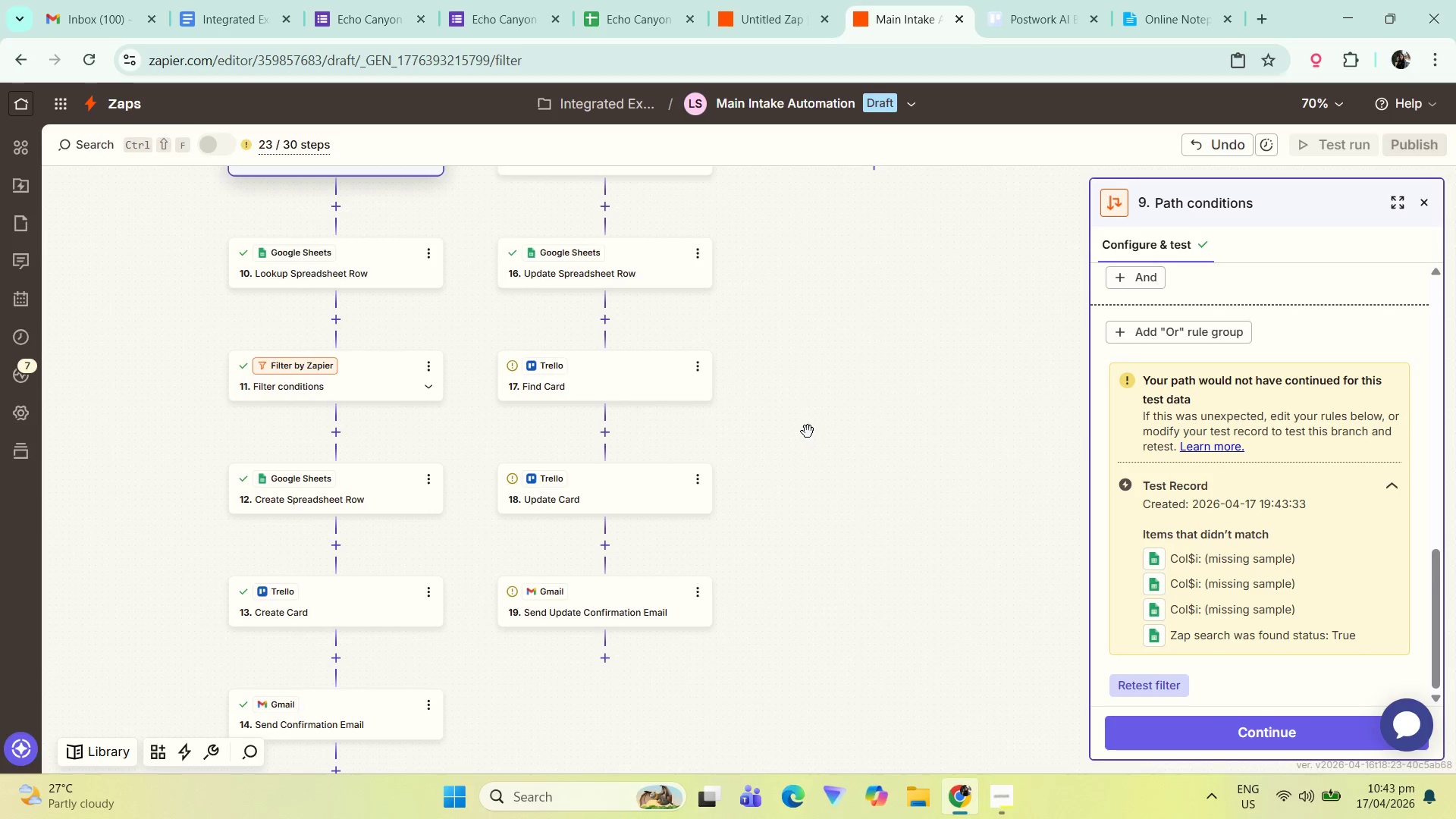 
left_click_drag(start_coordinate=[810, 494], to_coordinate=[798, 684])
 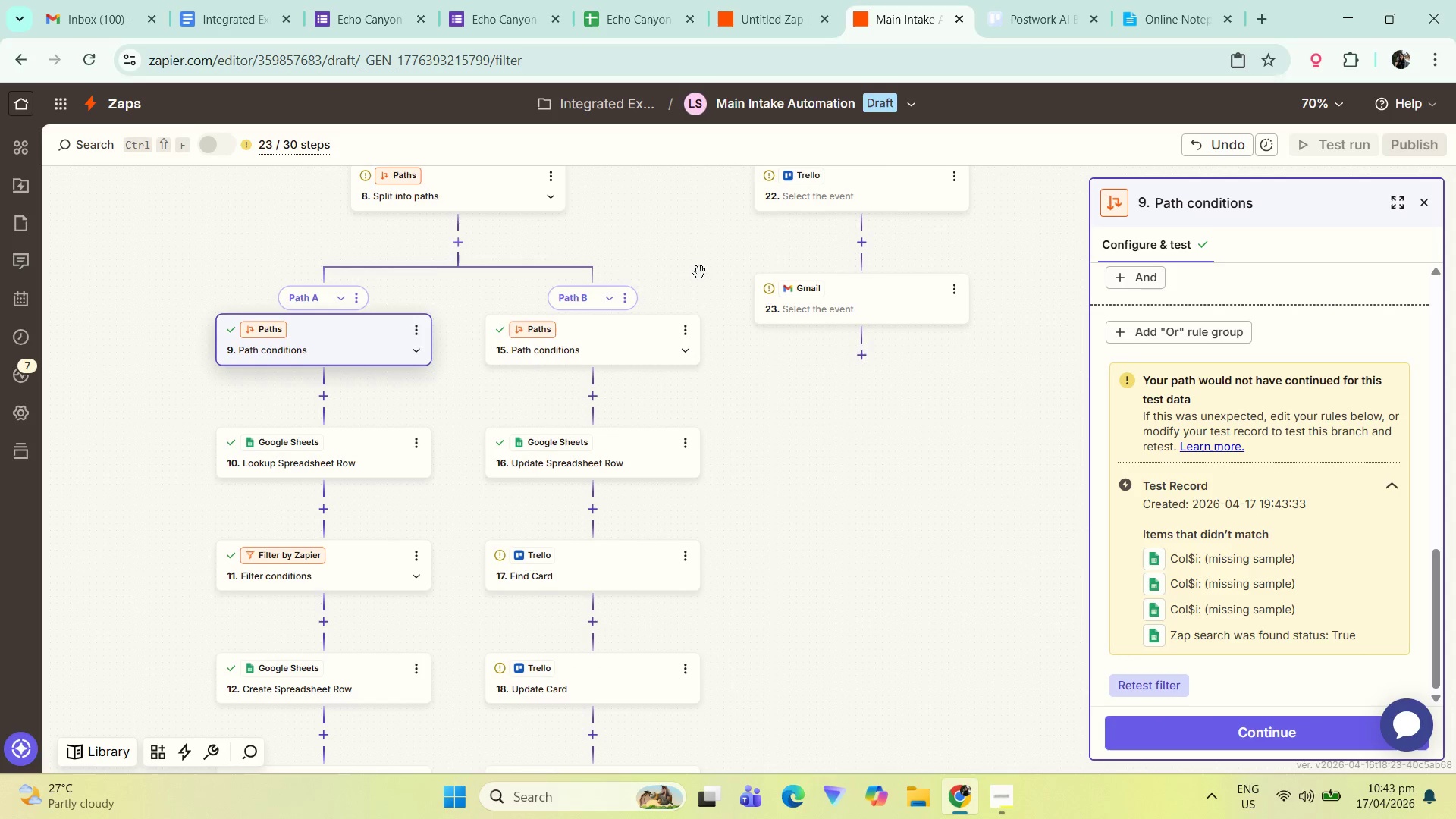 
left_click_drag(start_coordinate=[698, 281], to_coordinate=[721, 532])
 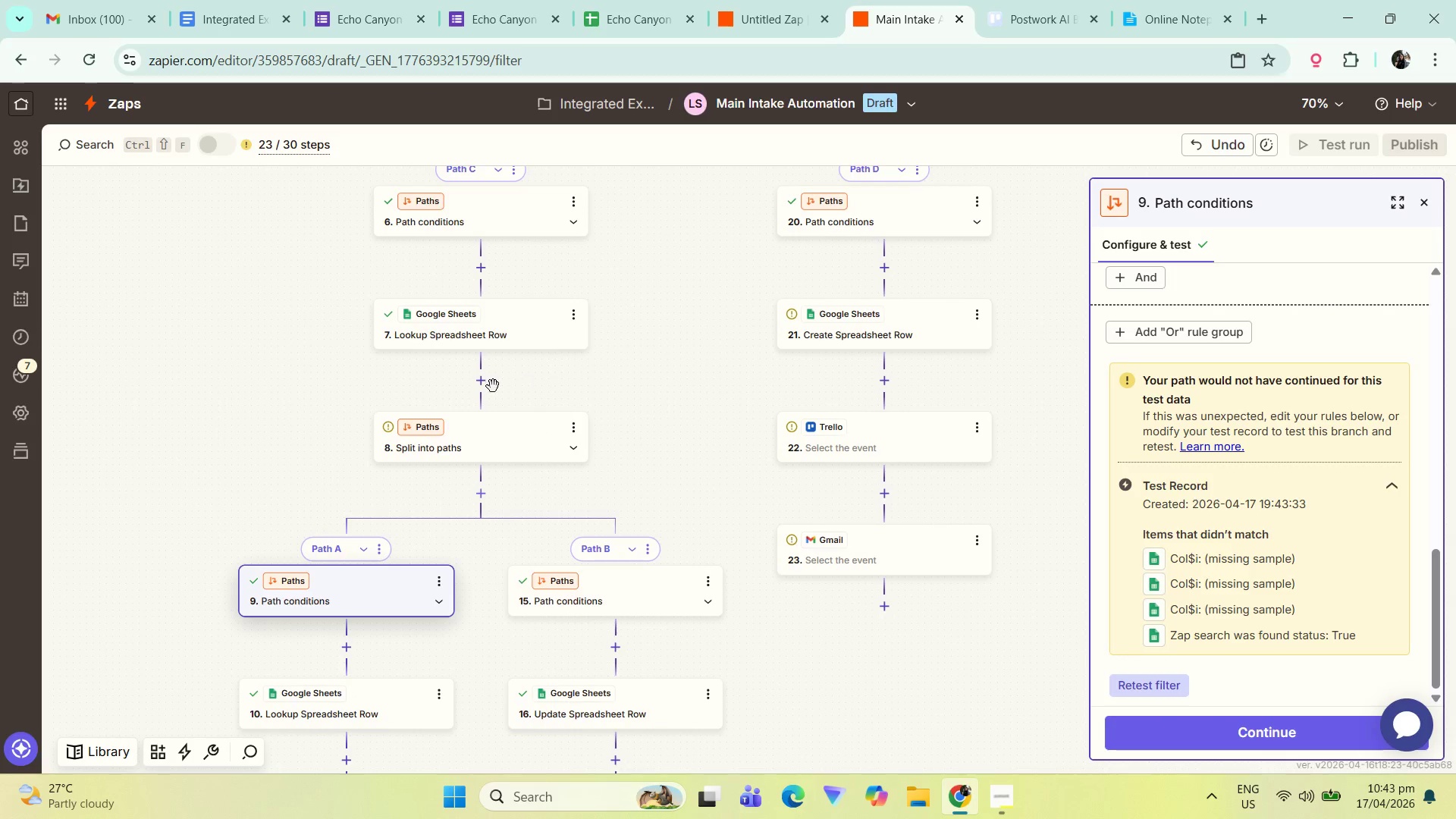 
left_click([475, 385])
 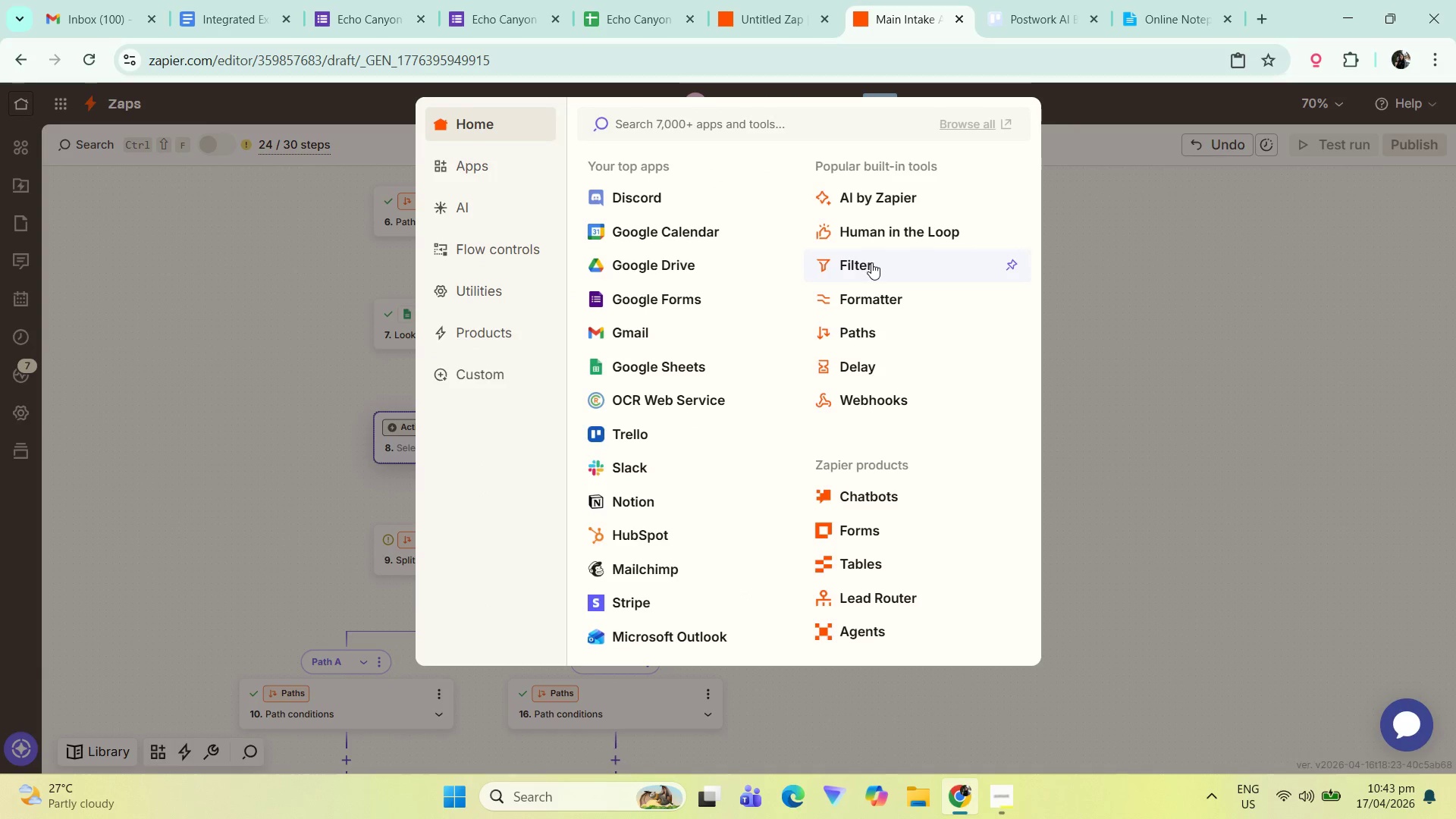 
wait(5.05)
 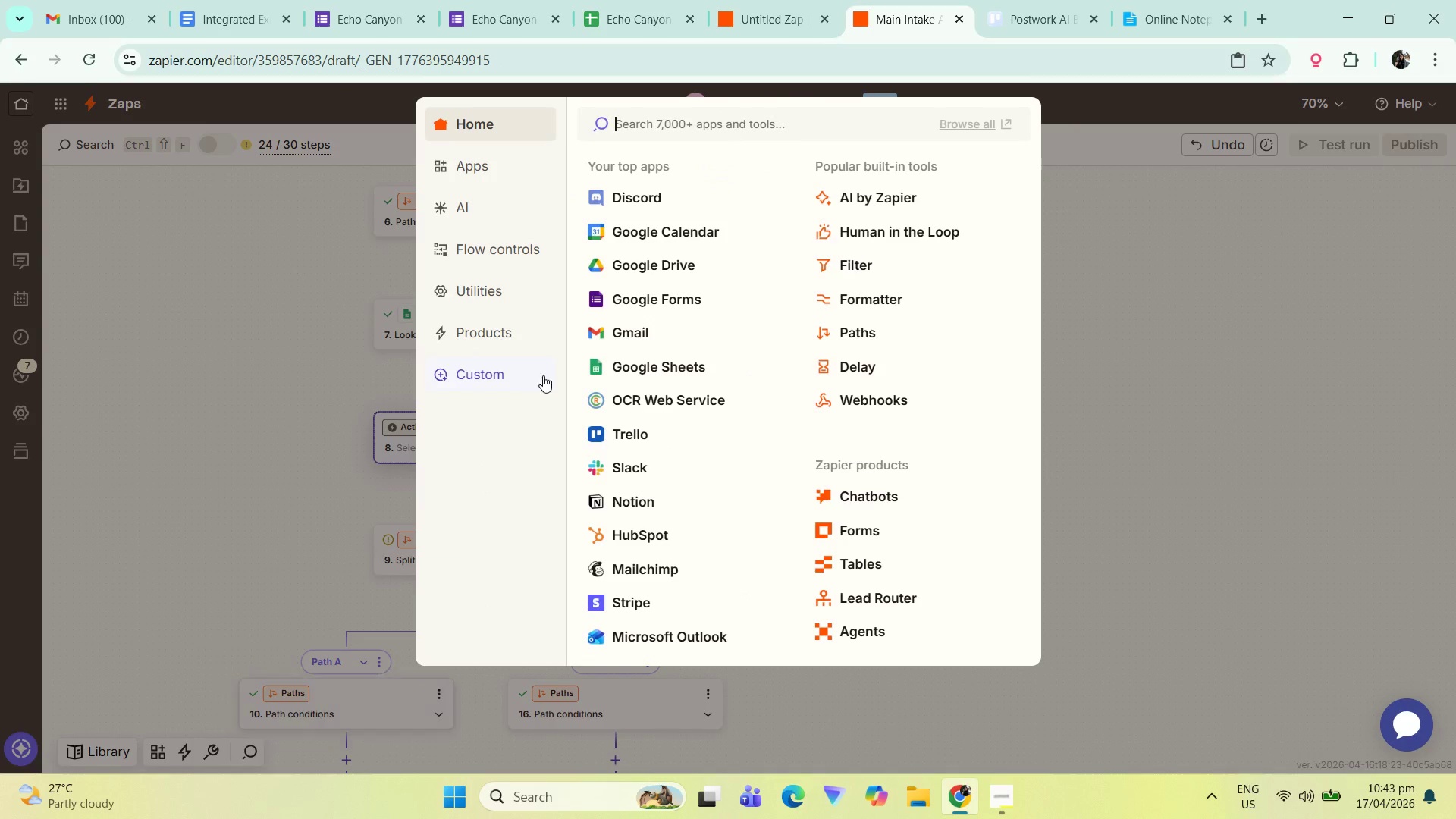 
left_click([874, 265])
 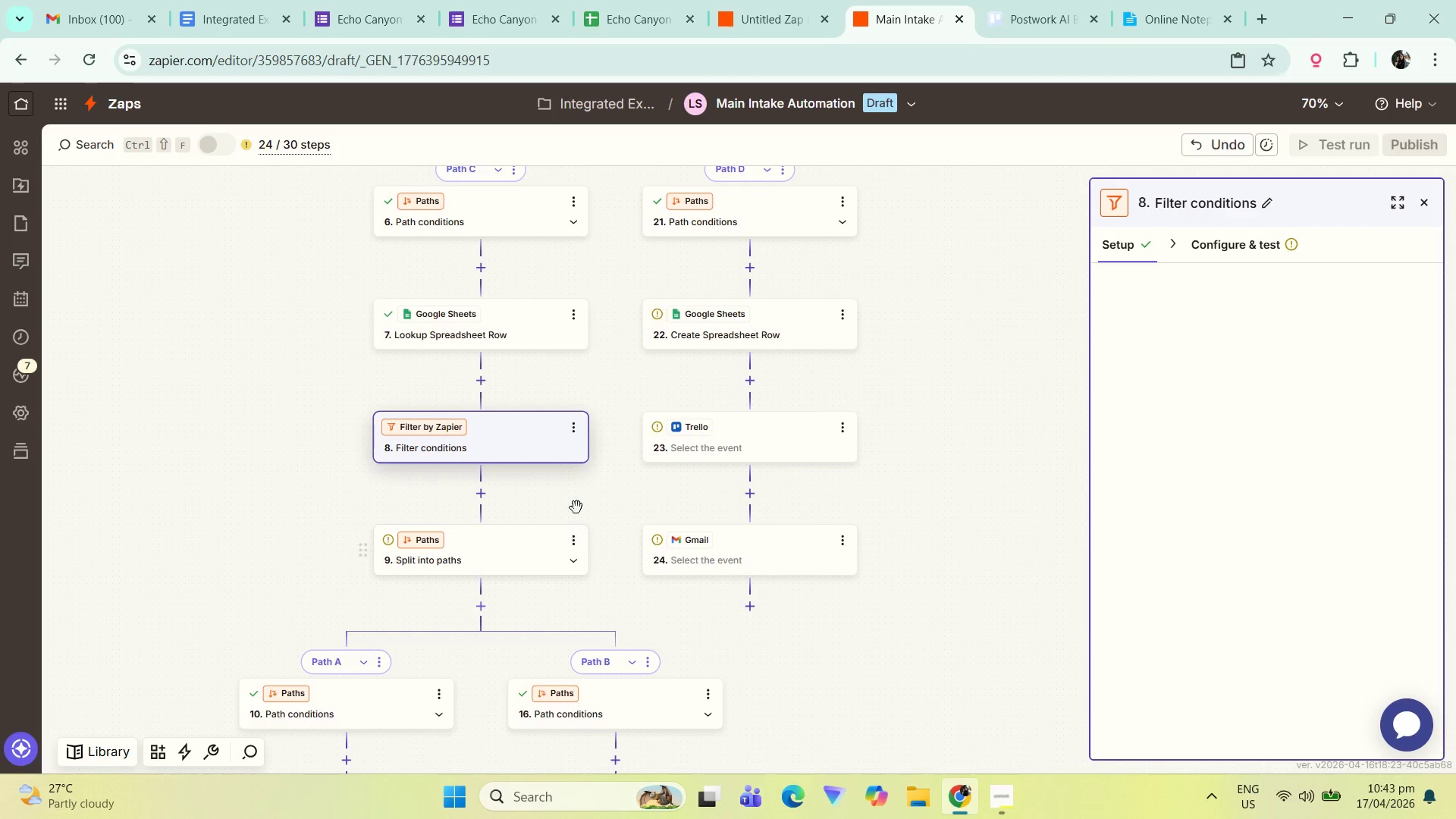 
left_click_drag(start_coordinate=[579, 498], to_coordinate=[575, 496])
 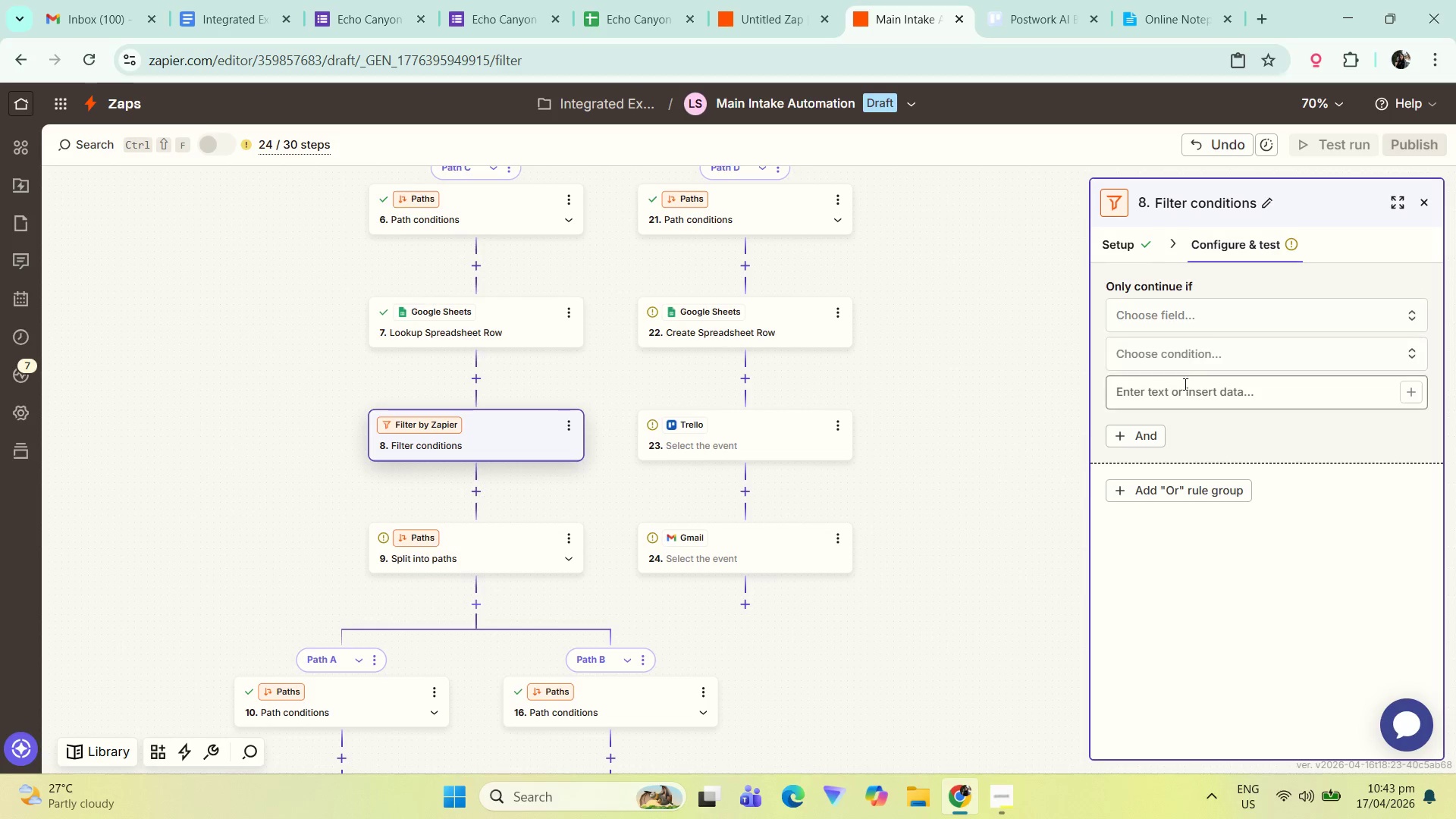 
left_click([1189, 318])
 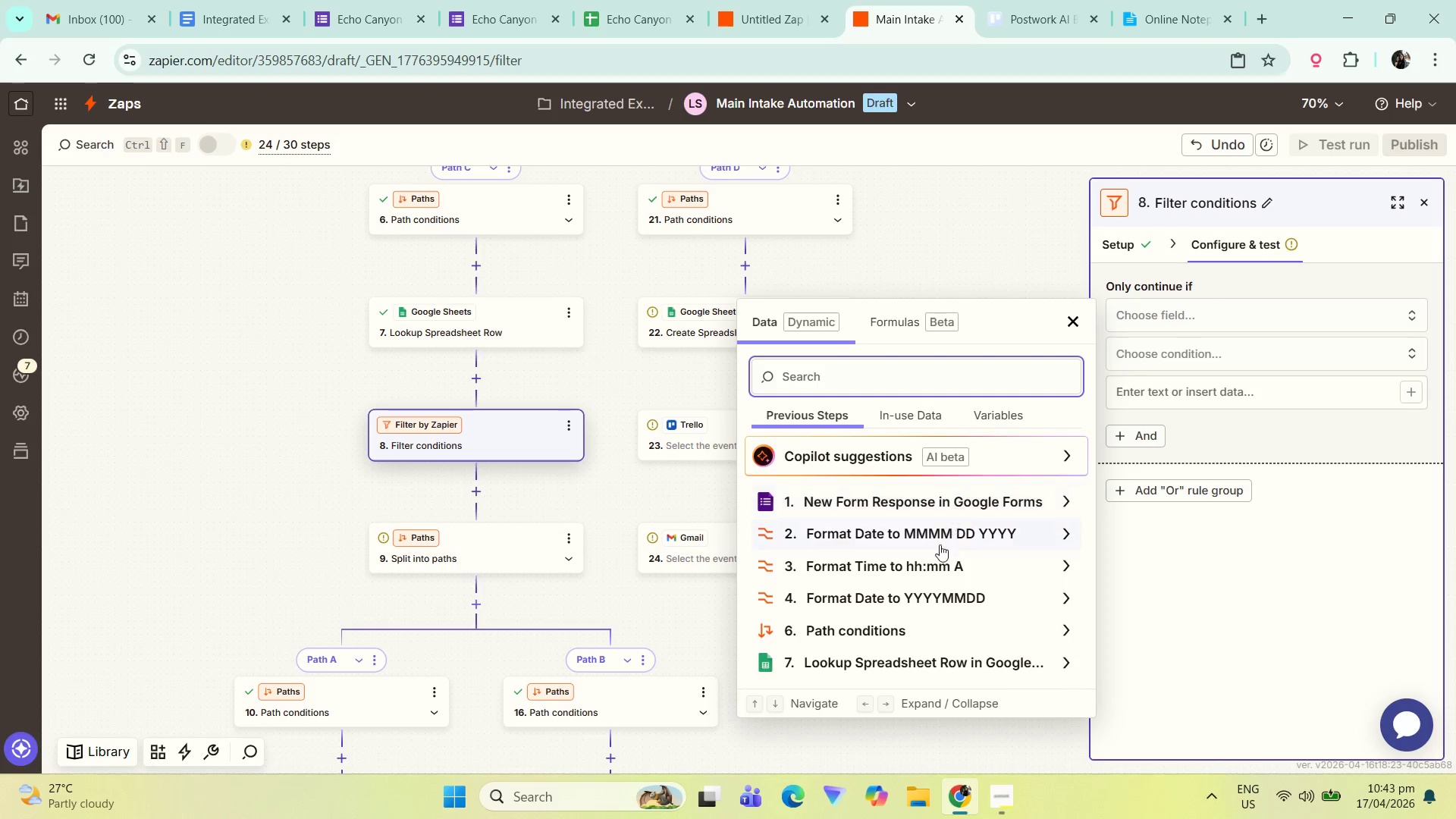 
left_click([932, 660])
 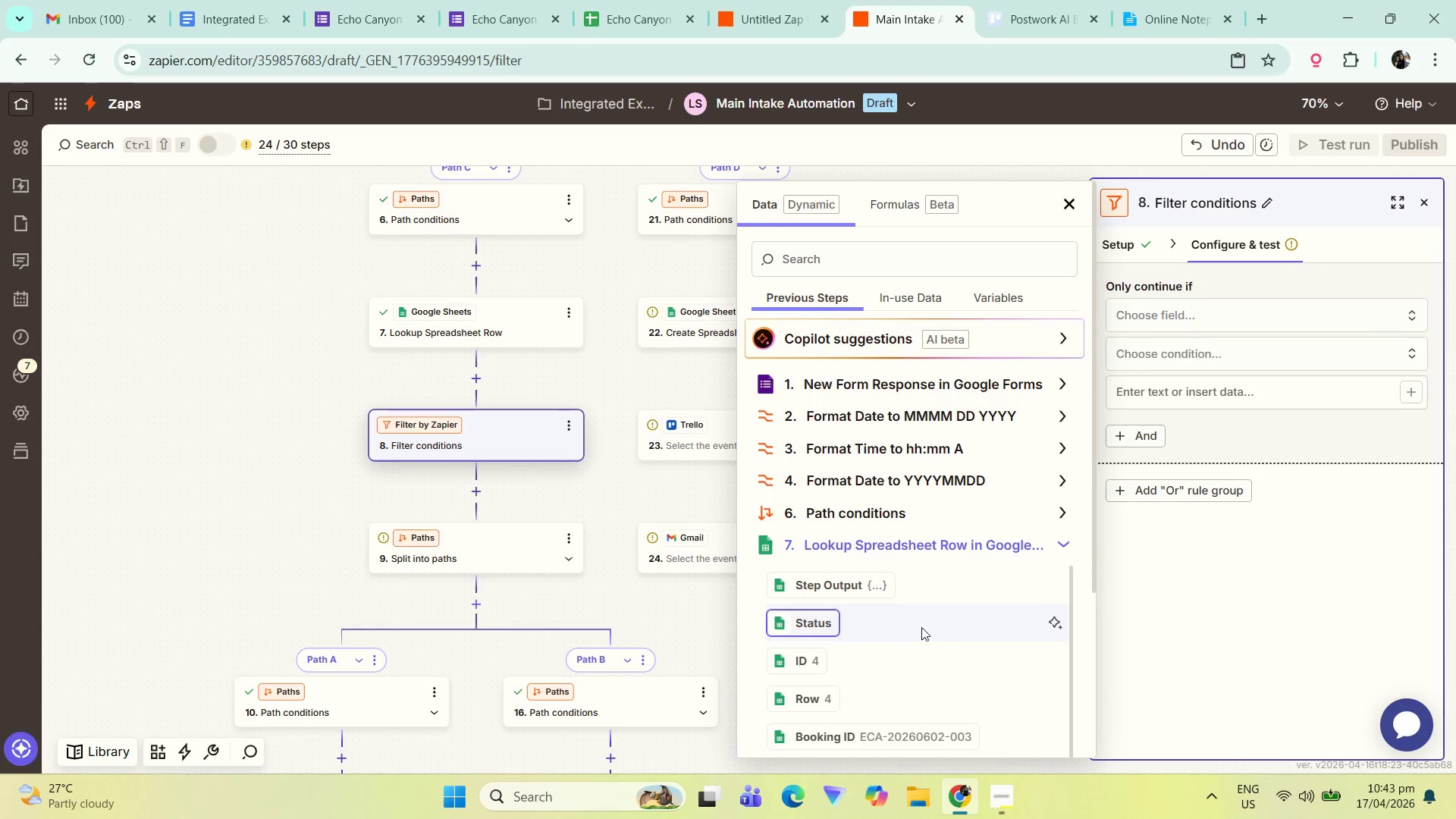 
scroll: coordinate [929, 607], scroll_direction: down, amount: 3.0
 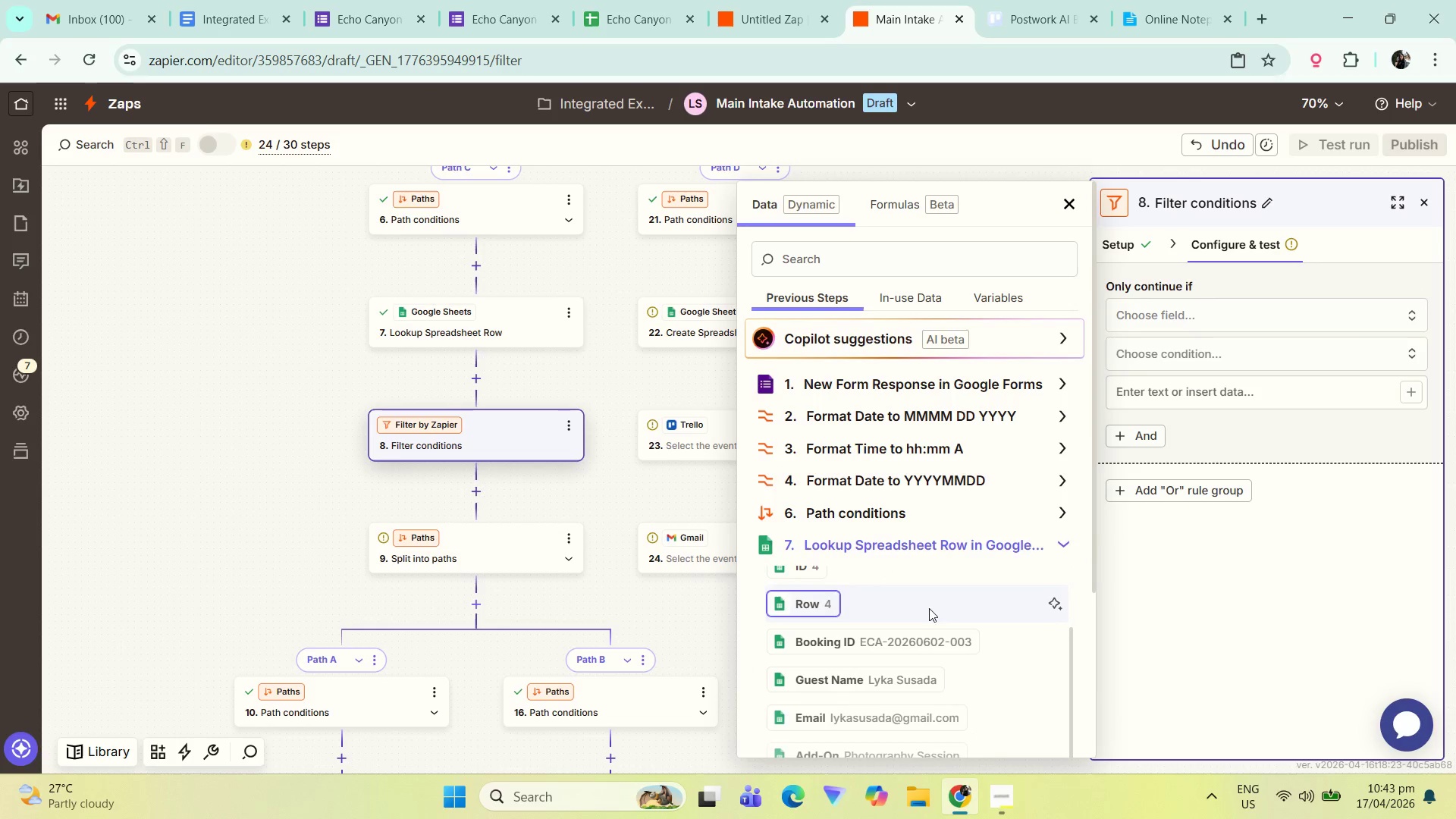 
scroll: coordinate [883, 610], scroll_direction: up, amount: 1.0
 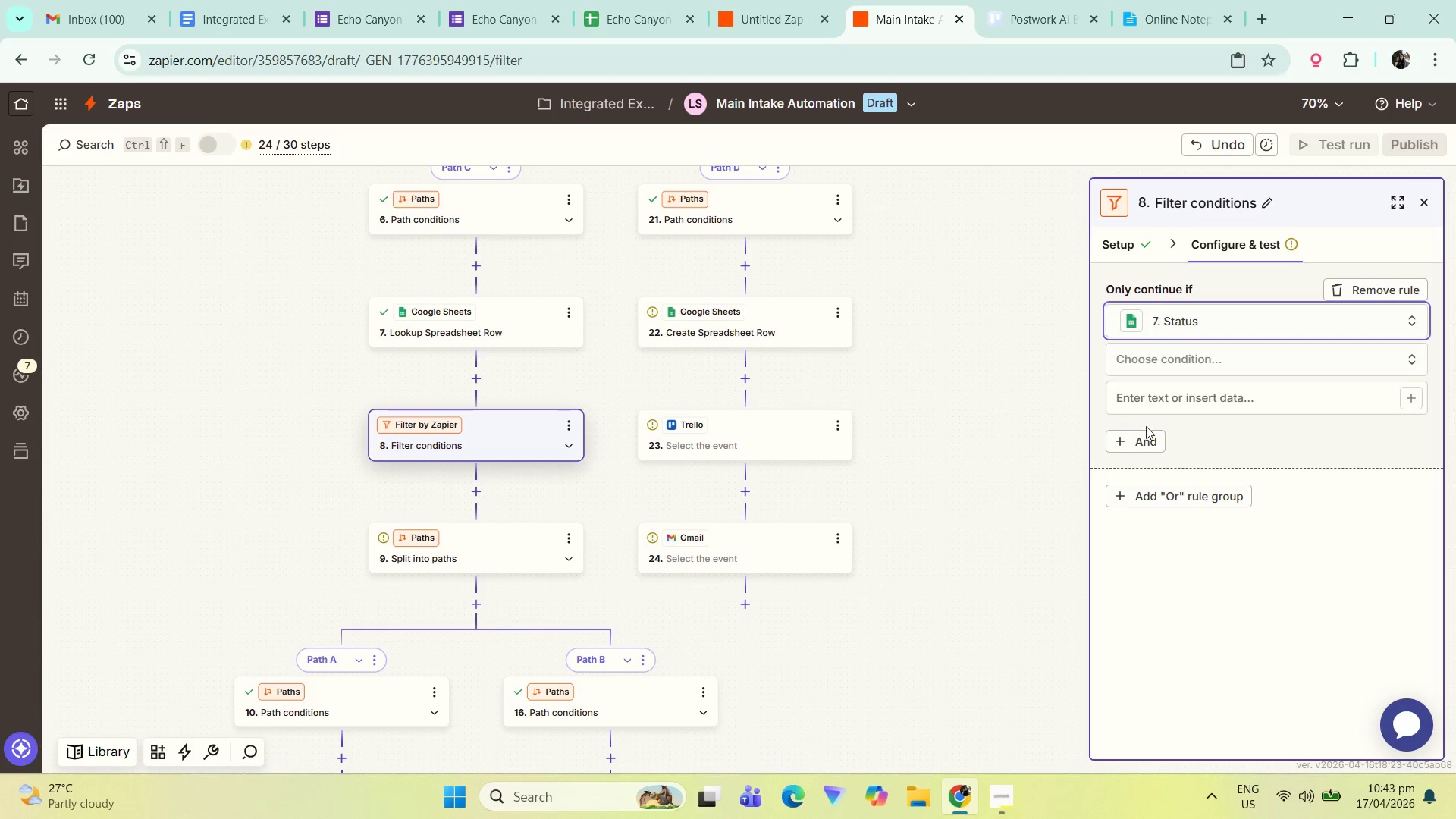 
left_click([1187, 369])
 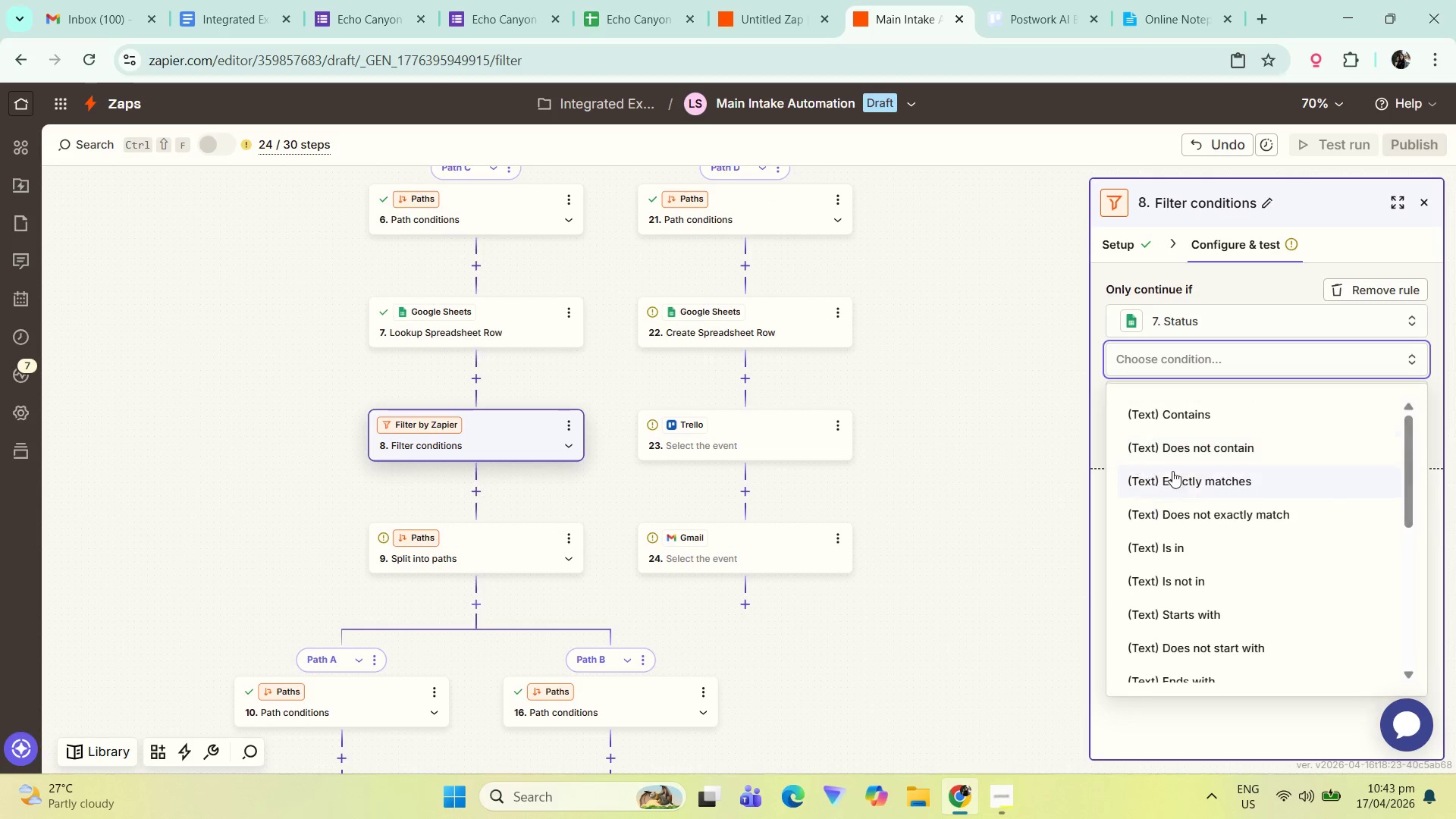 
scroll: coordinate [1211, 641], scroll_direction: down, amount: 8.0
 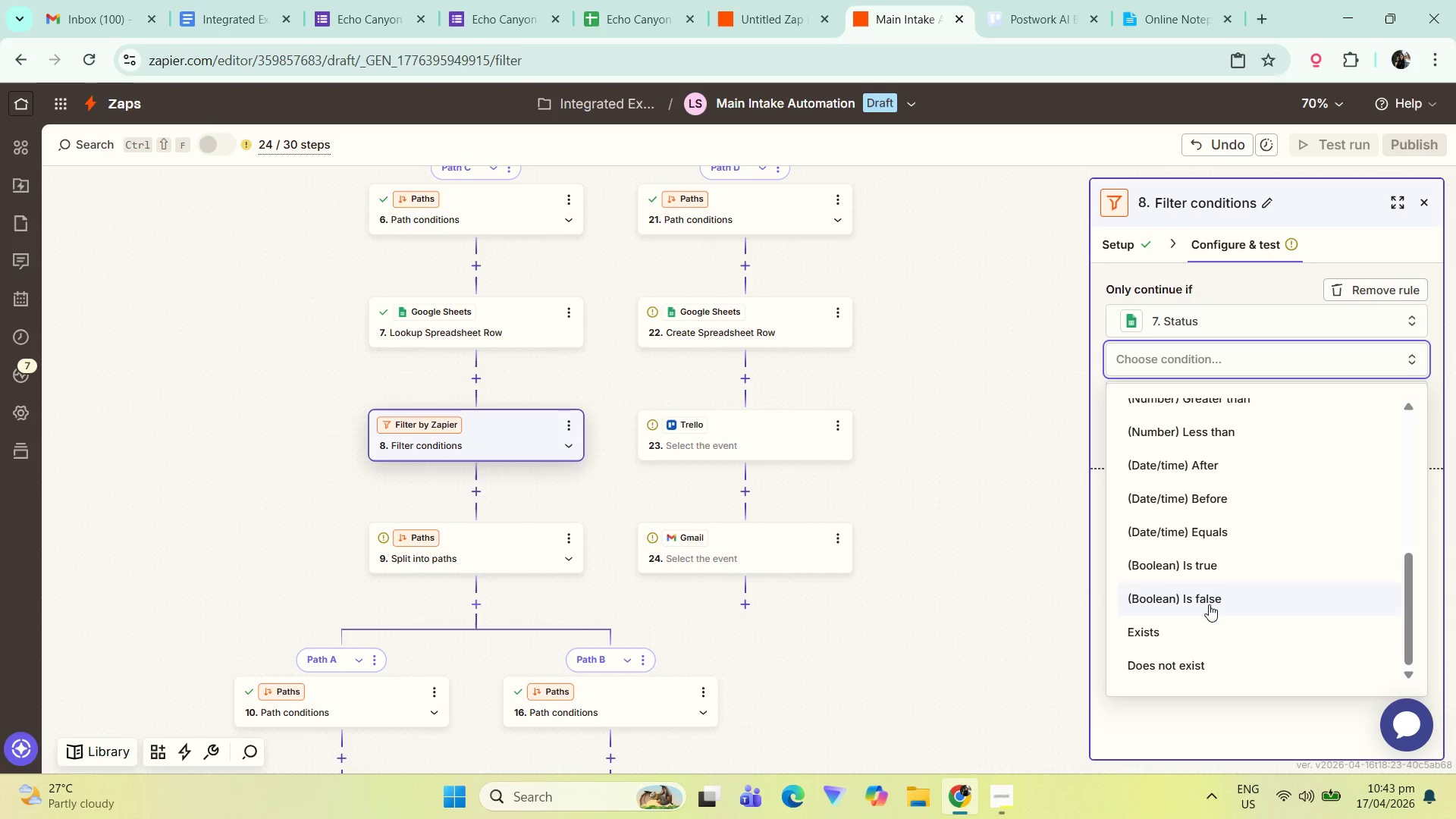 
left_click([1208, 611])
 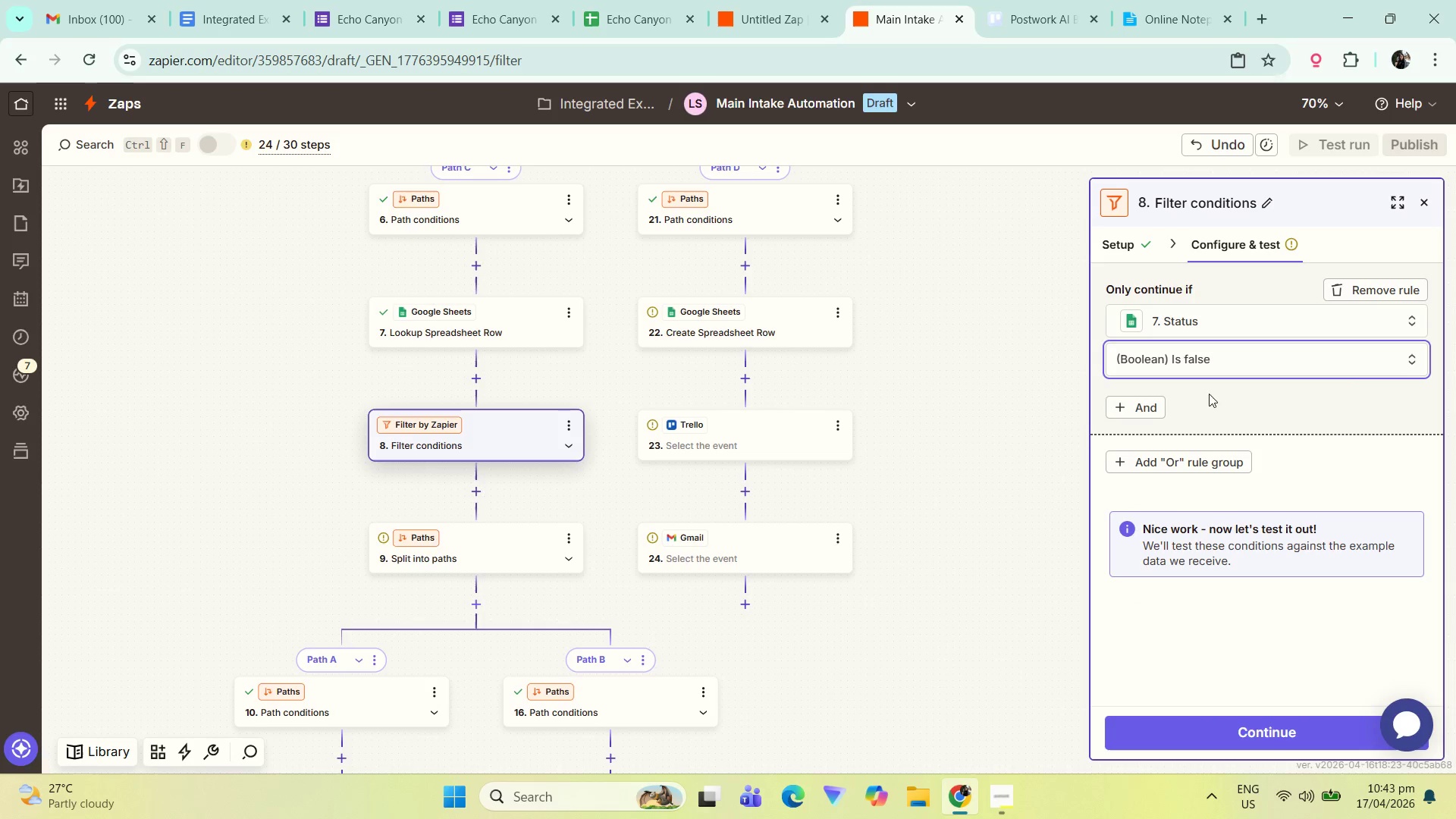 
left_click([1225, 392])
 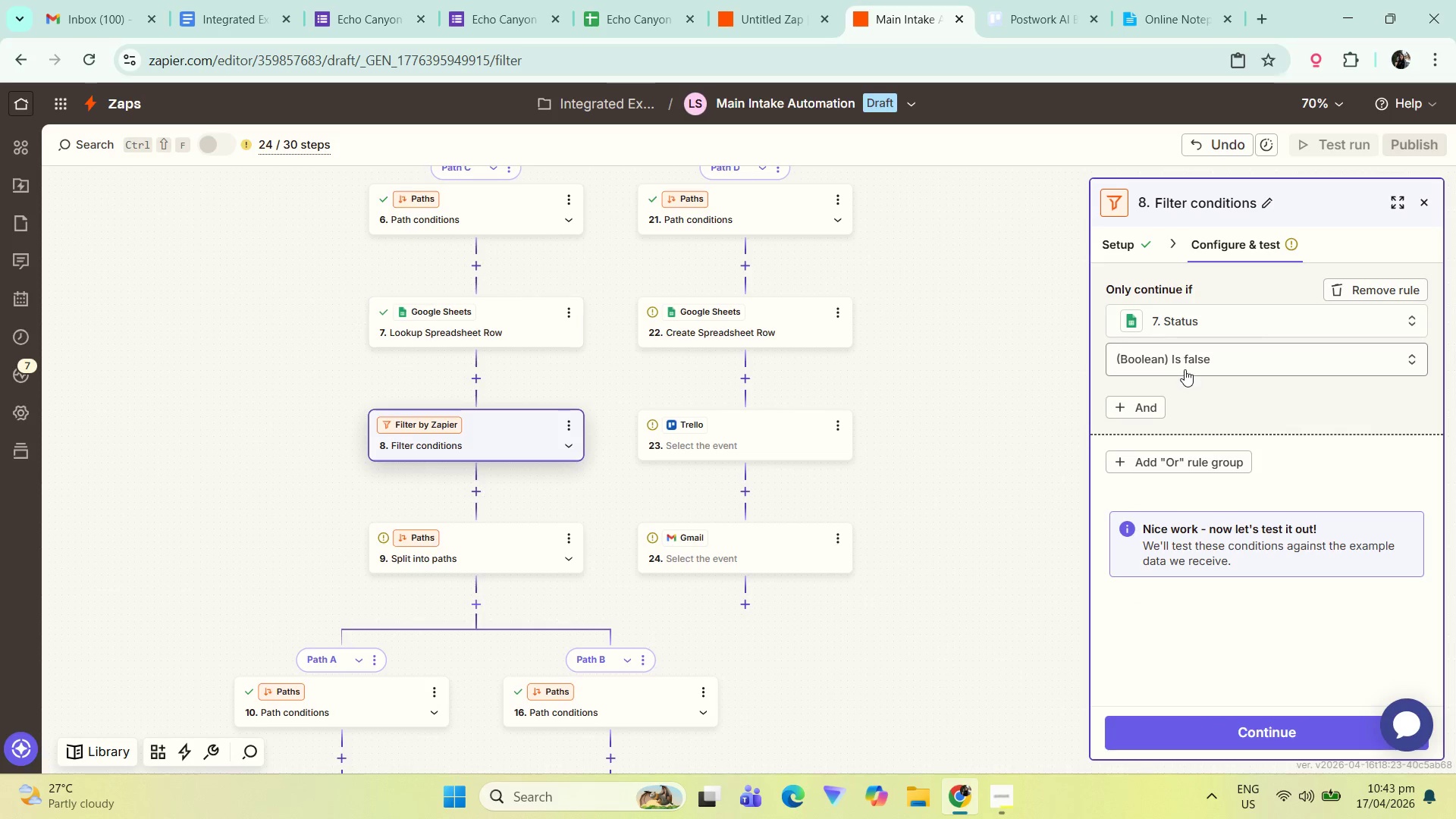 
wait(7.2)
 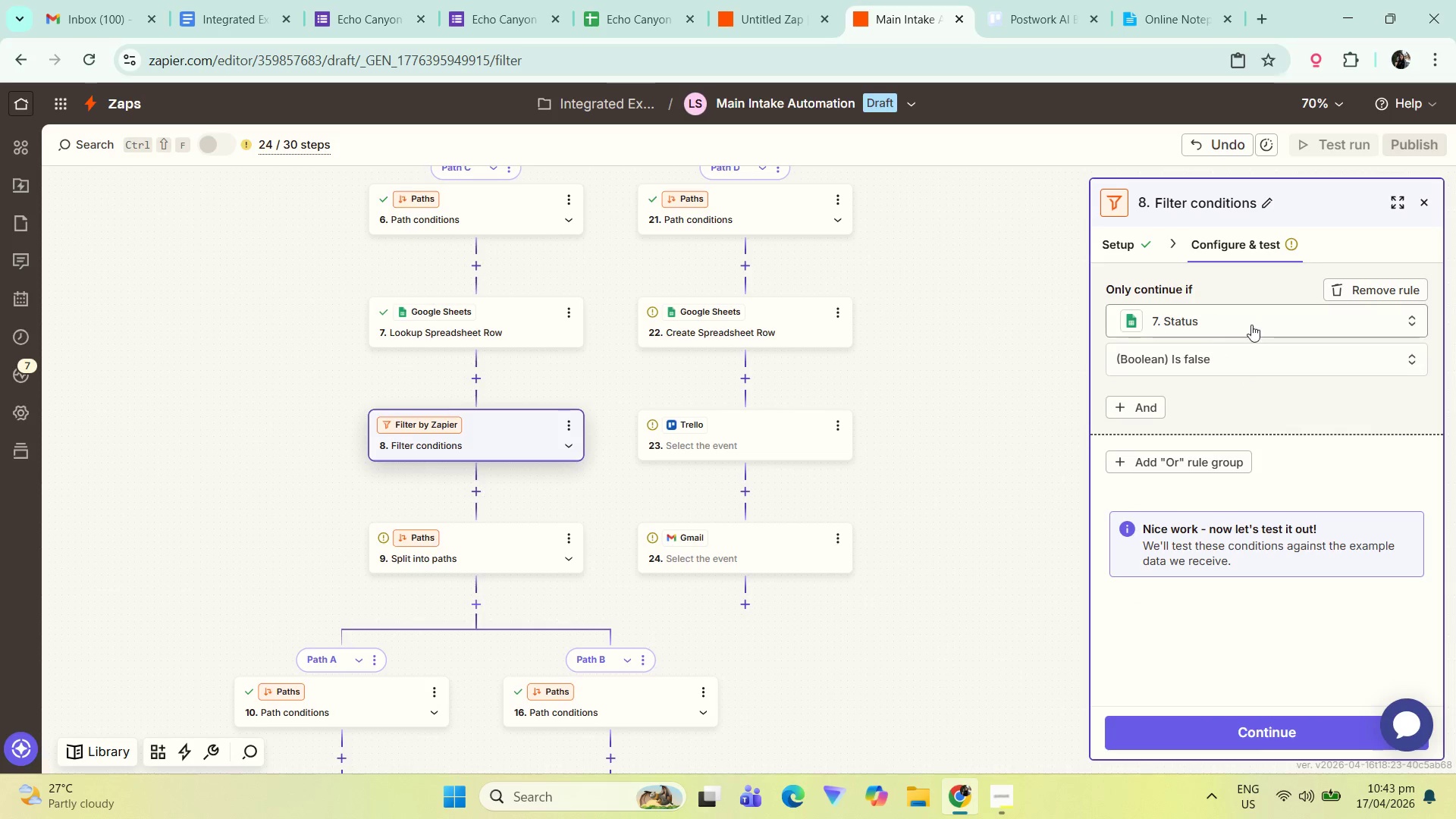 
left_click([515, 320])
 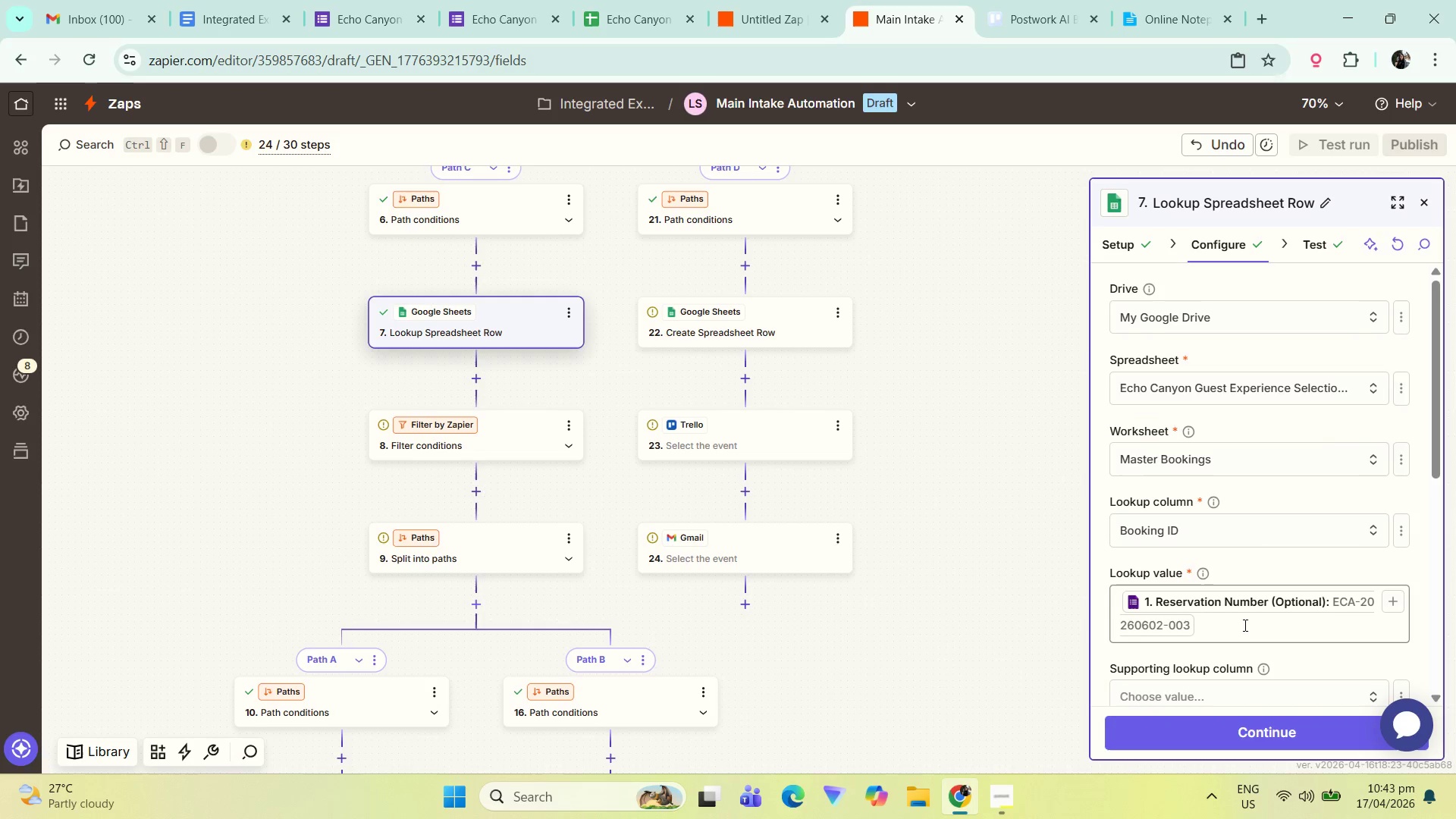 
wait(5.91)
 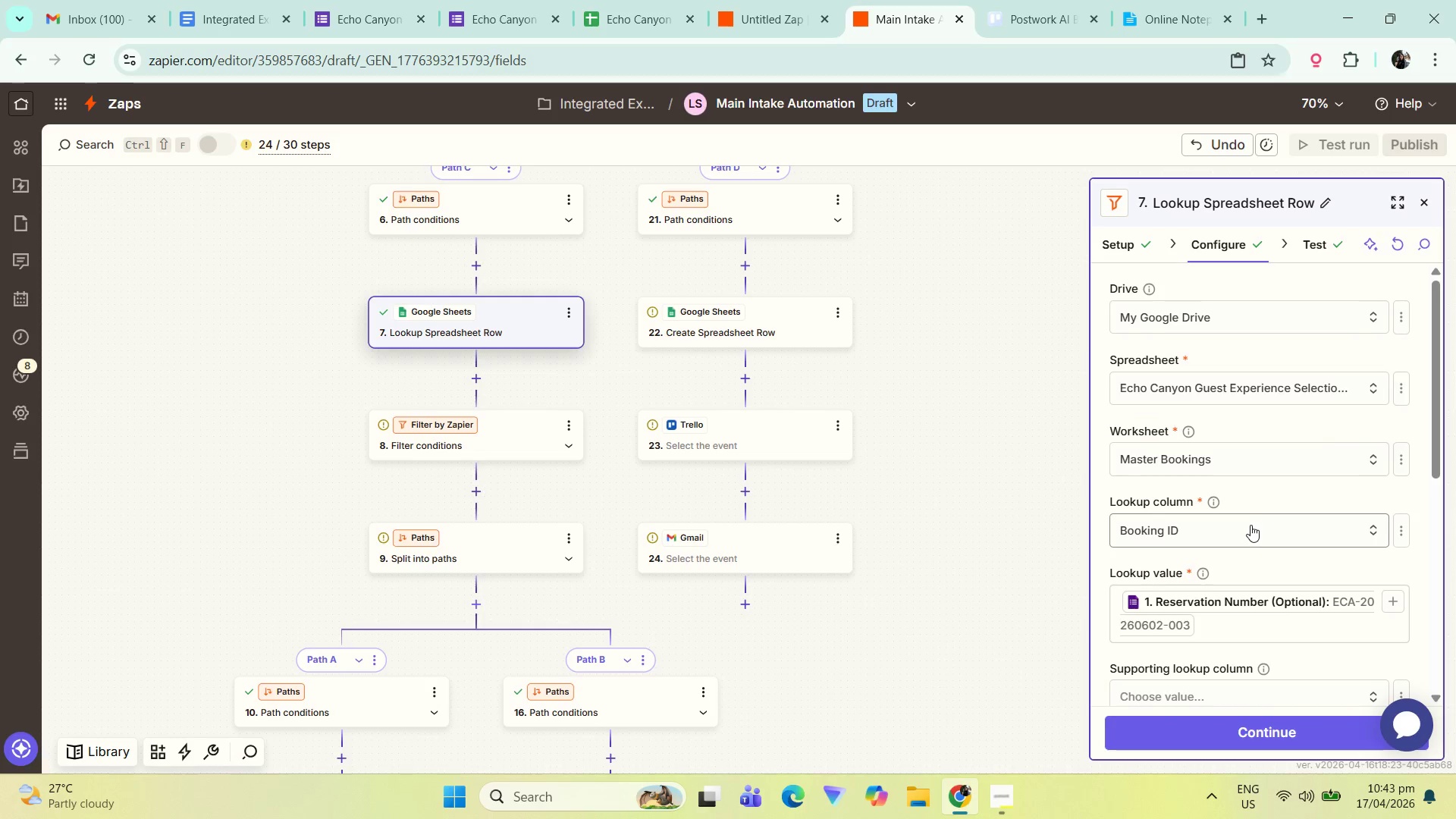 
left_click([1425, 195])
 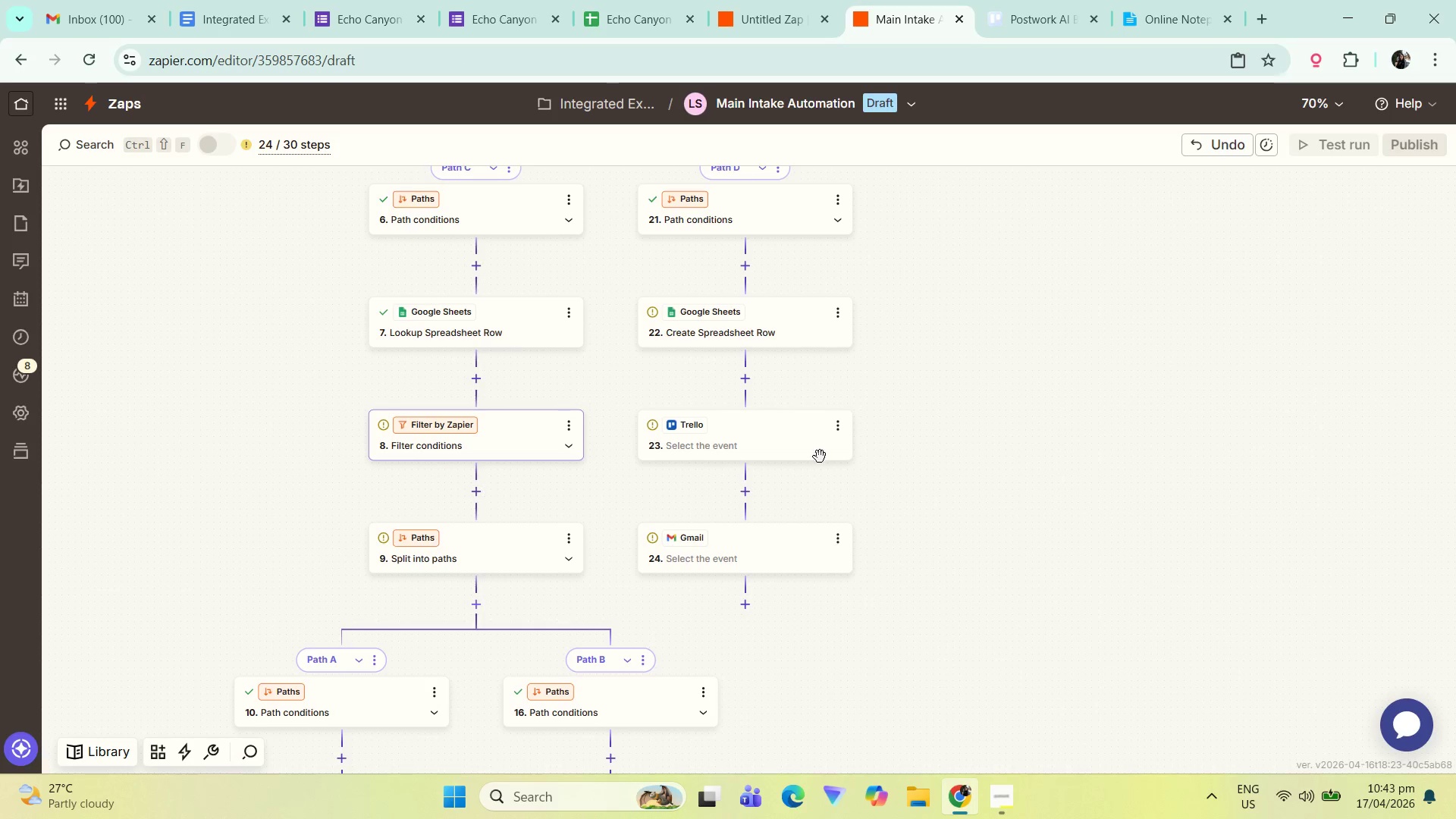 
left_click([520, 445])
 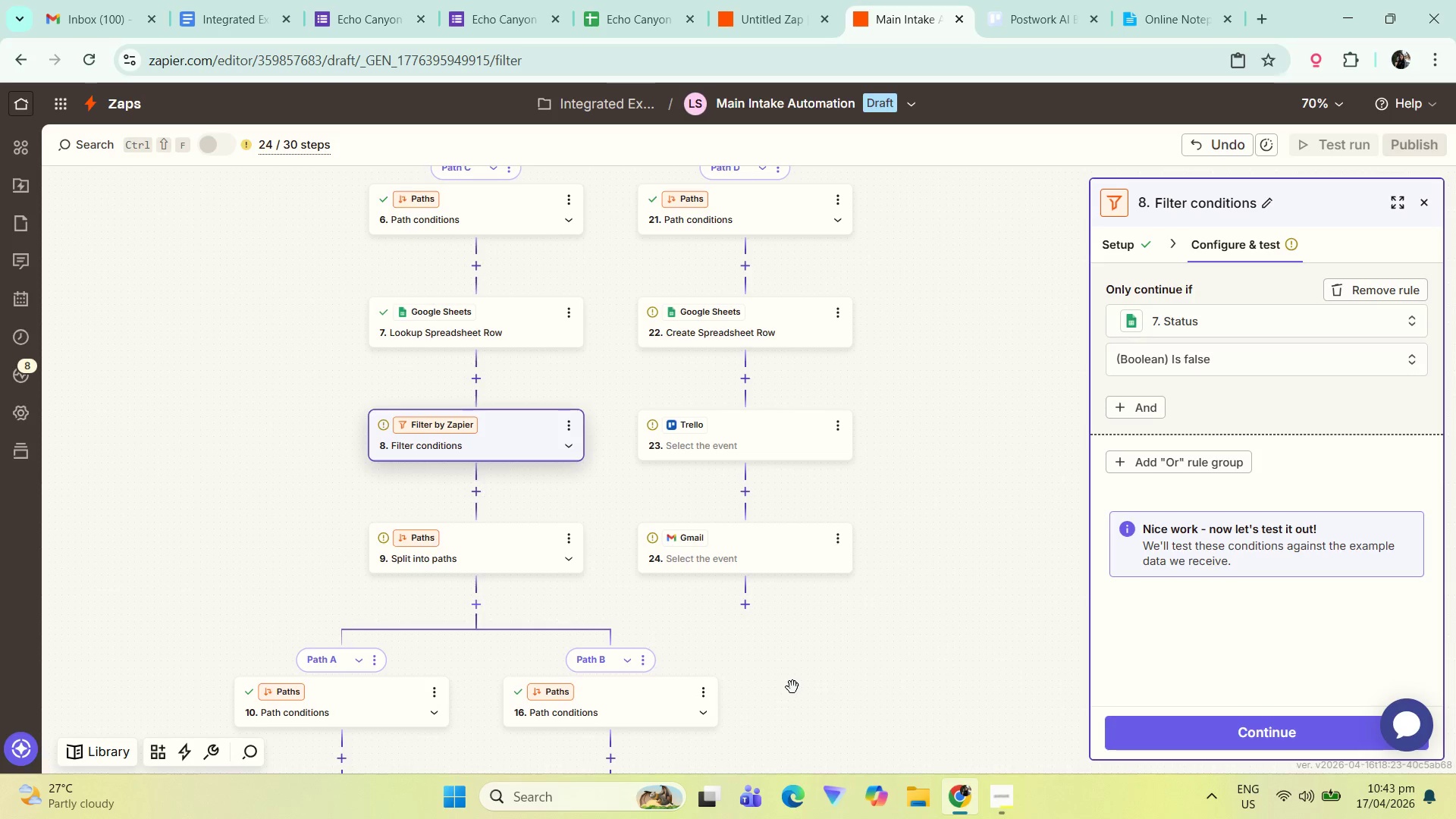 
wait(7.75)
 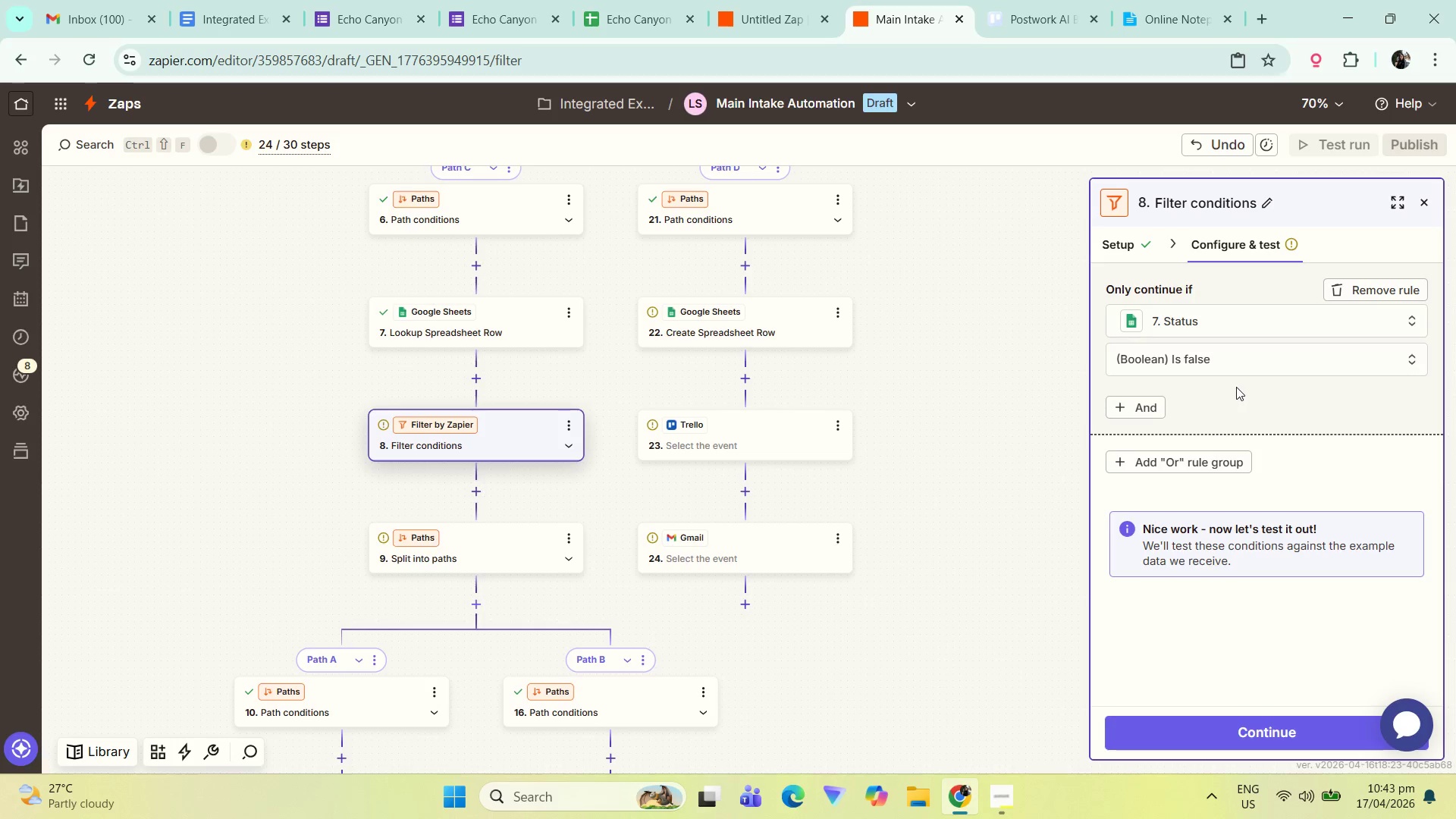 
left_click_drag(start_coordinate=[811, 680], to_coordinate=[836, 484])
 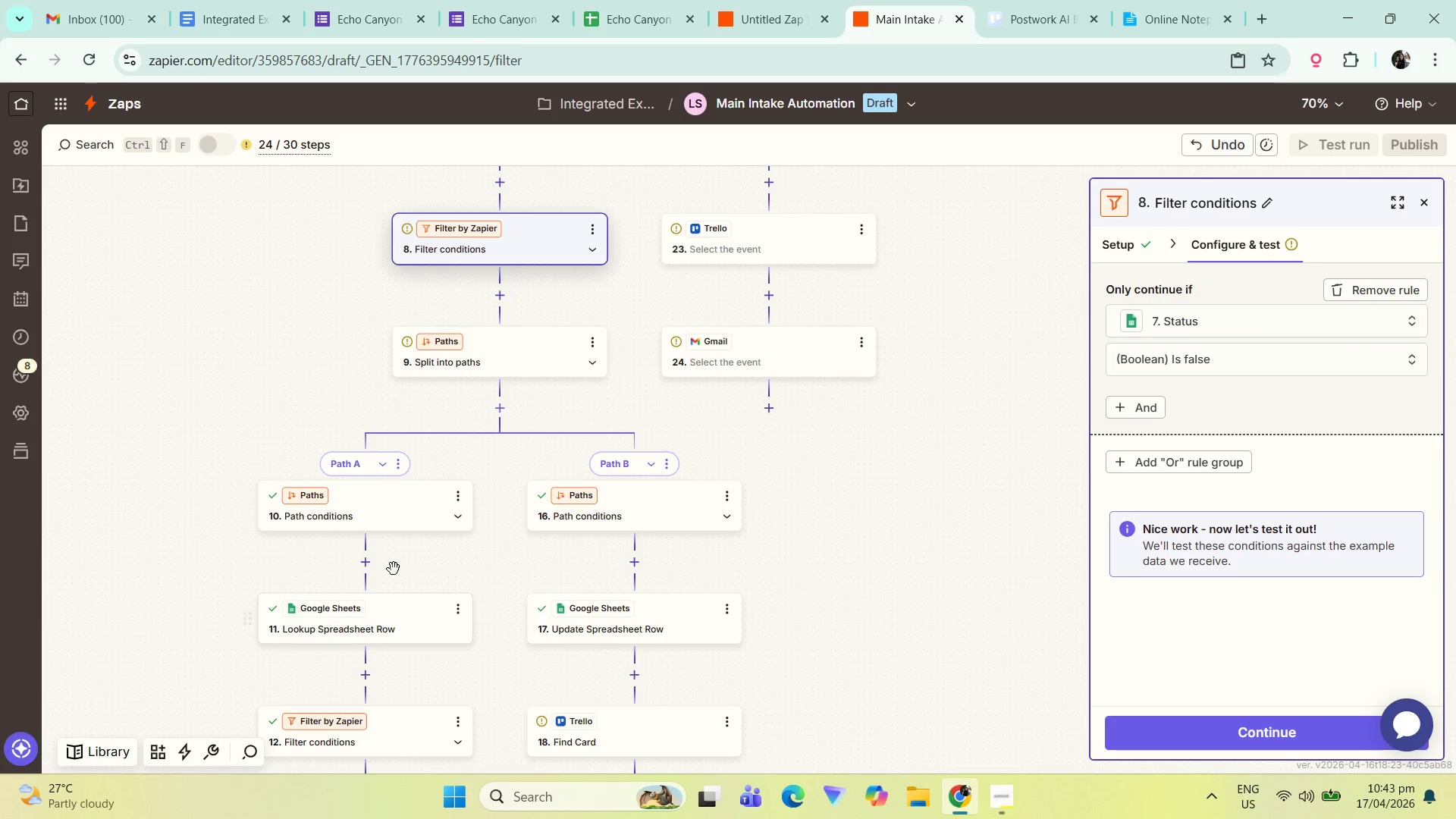 
left_click([398, 518])
 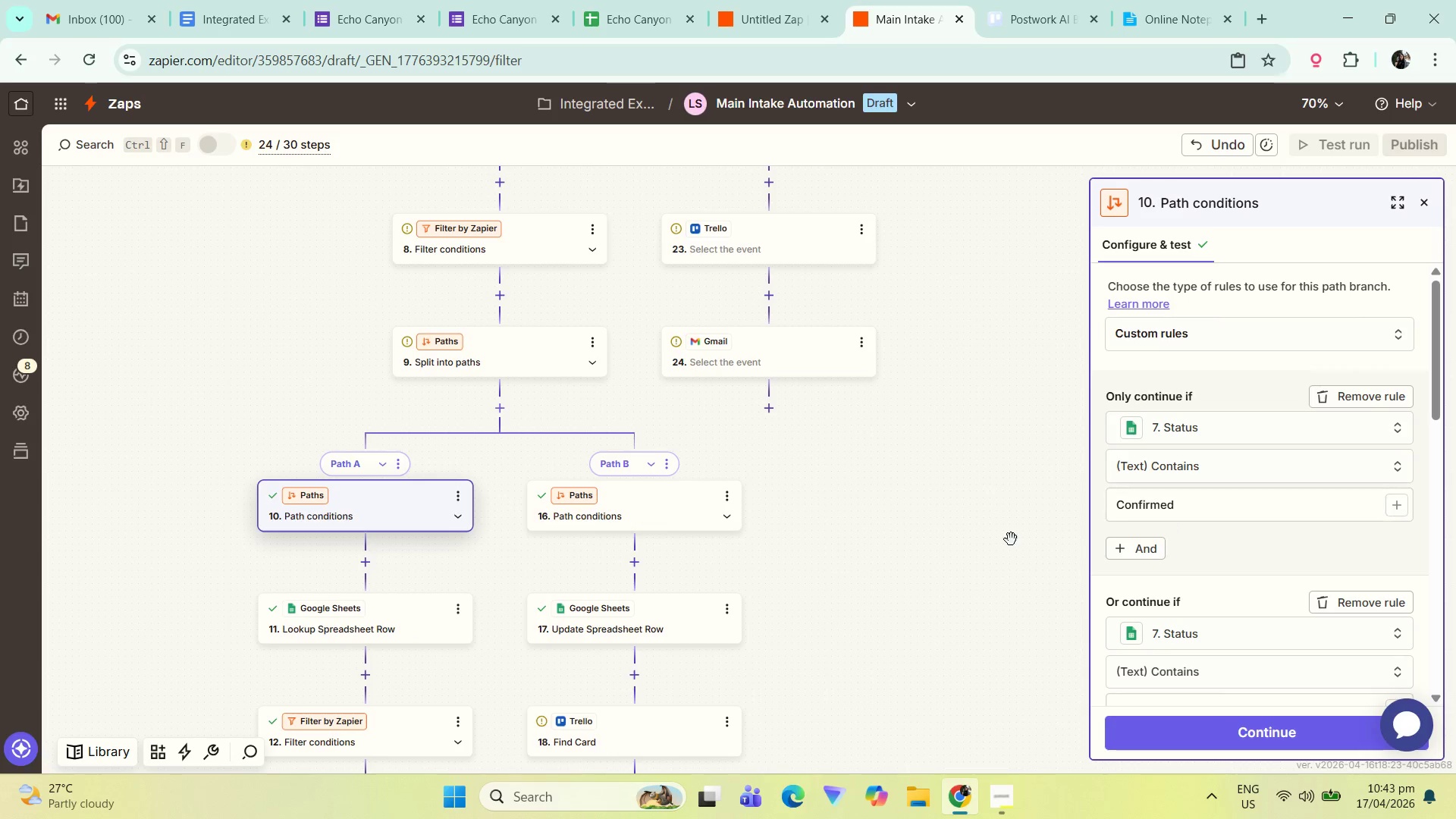 
wait(6.83)
 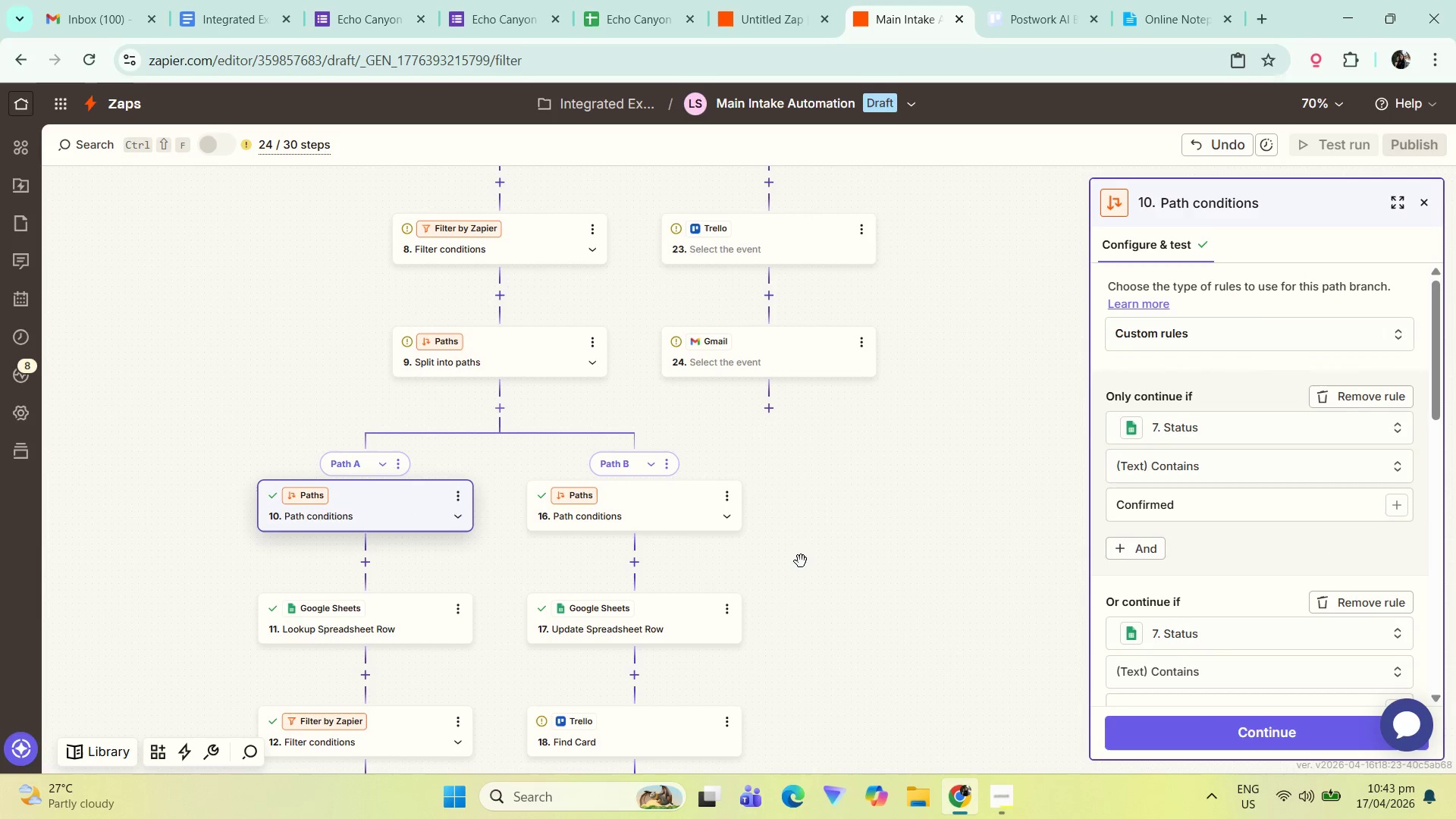 
left_click([551, 249])
 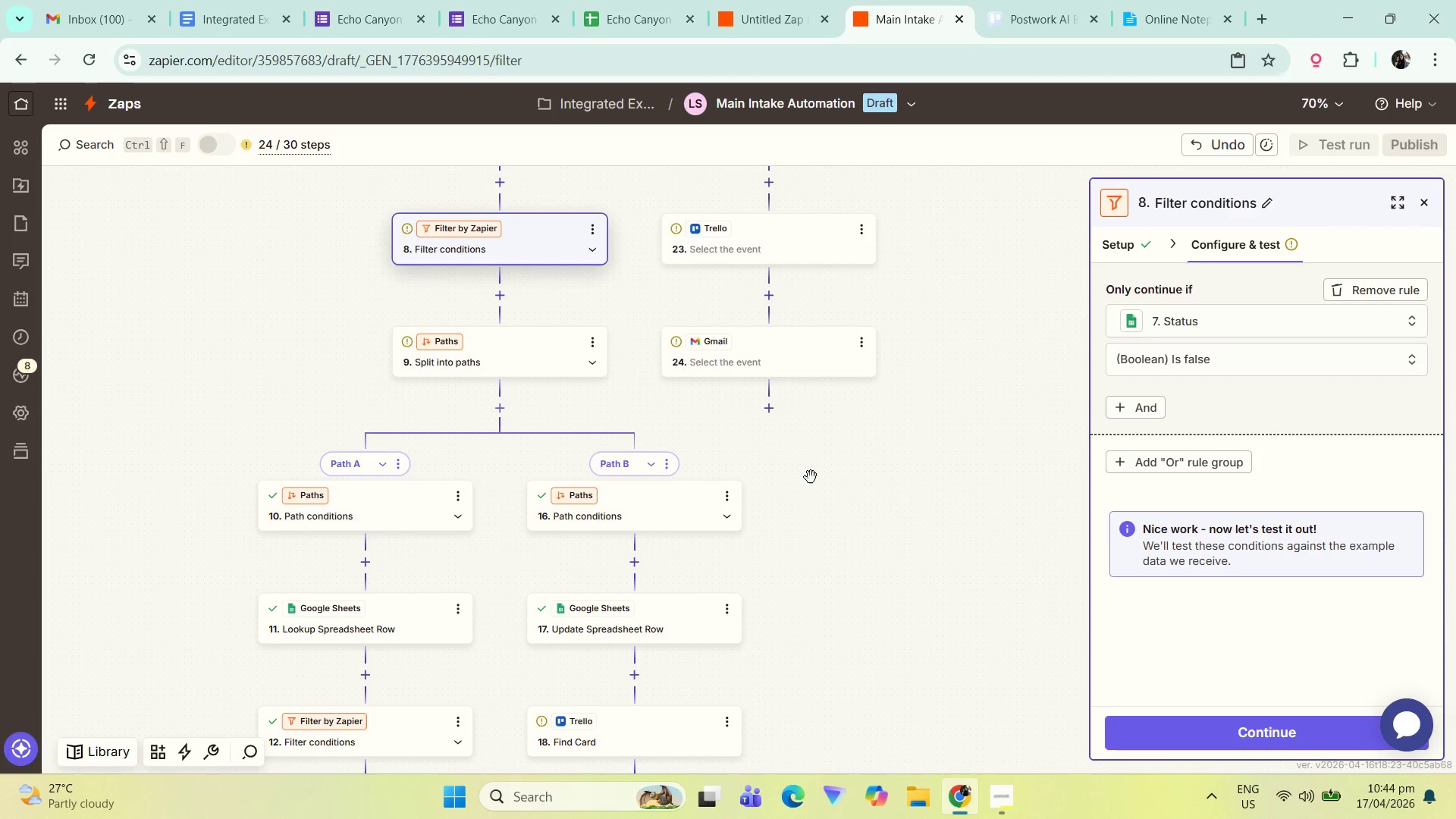 
left_click_drag(start_coordinate=[915, 573], to_coordinate=[915, 654])
 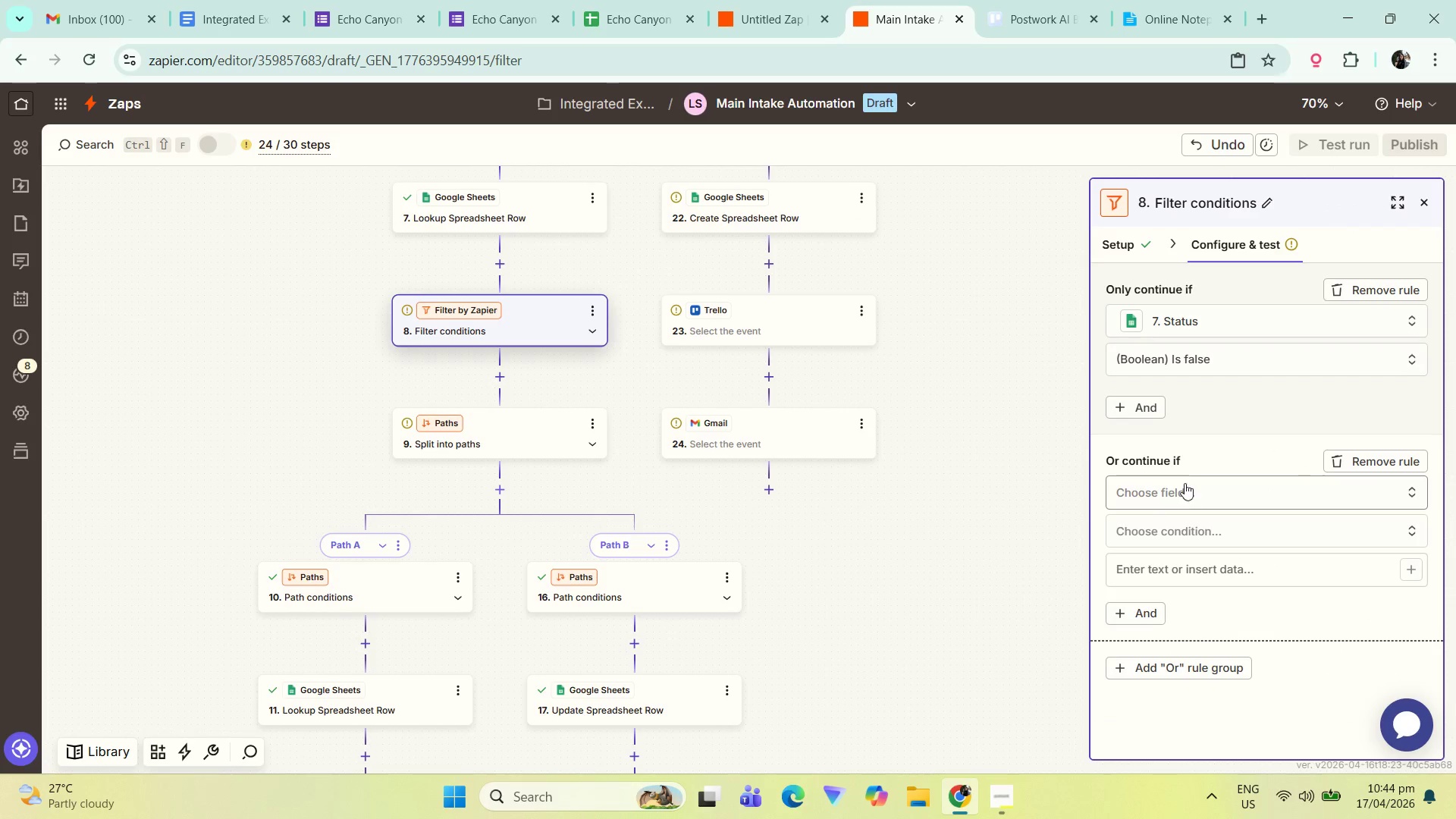 
left_click([990, 704])
 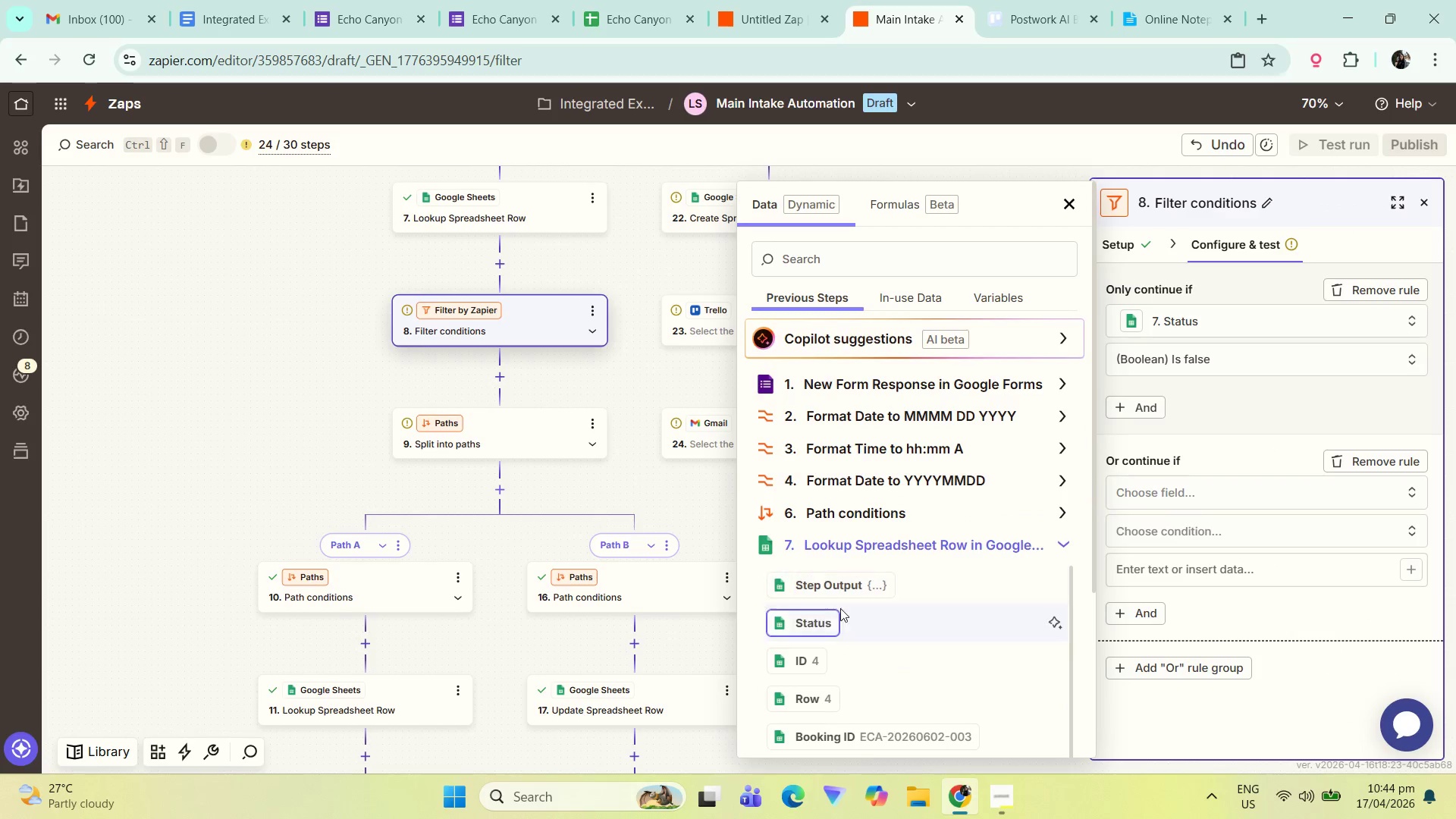 
scroll: coordinate [987, 674], scroll_direction: down, amount: 1.0
 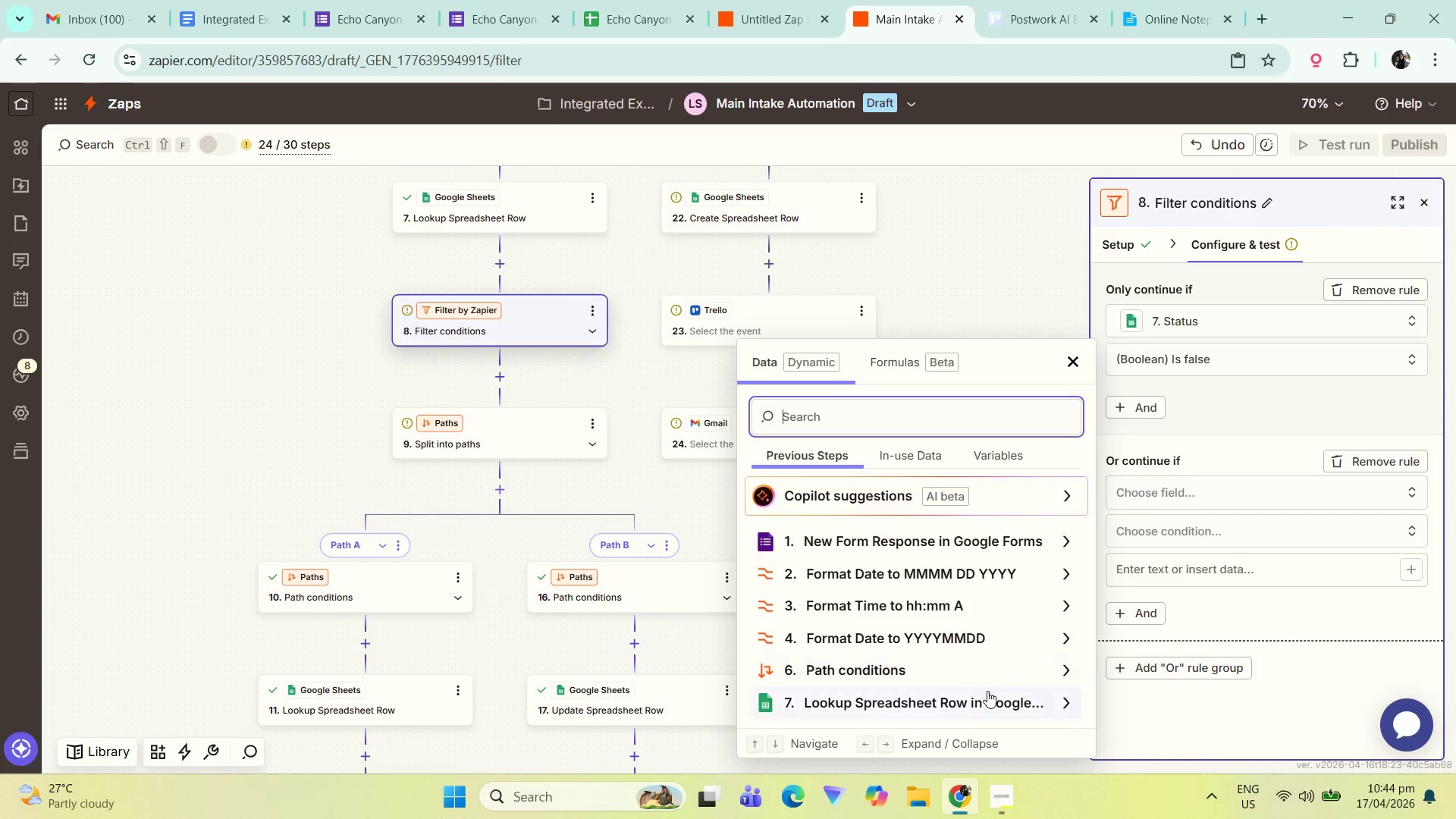 
left_click([814, 622])
 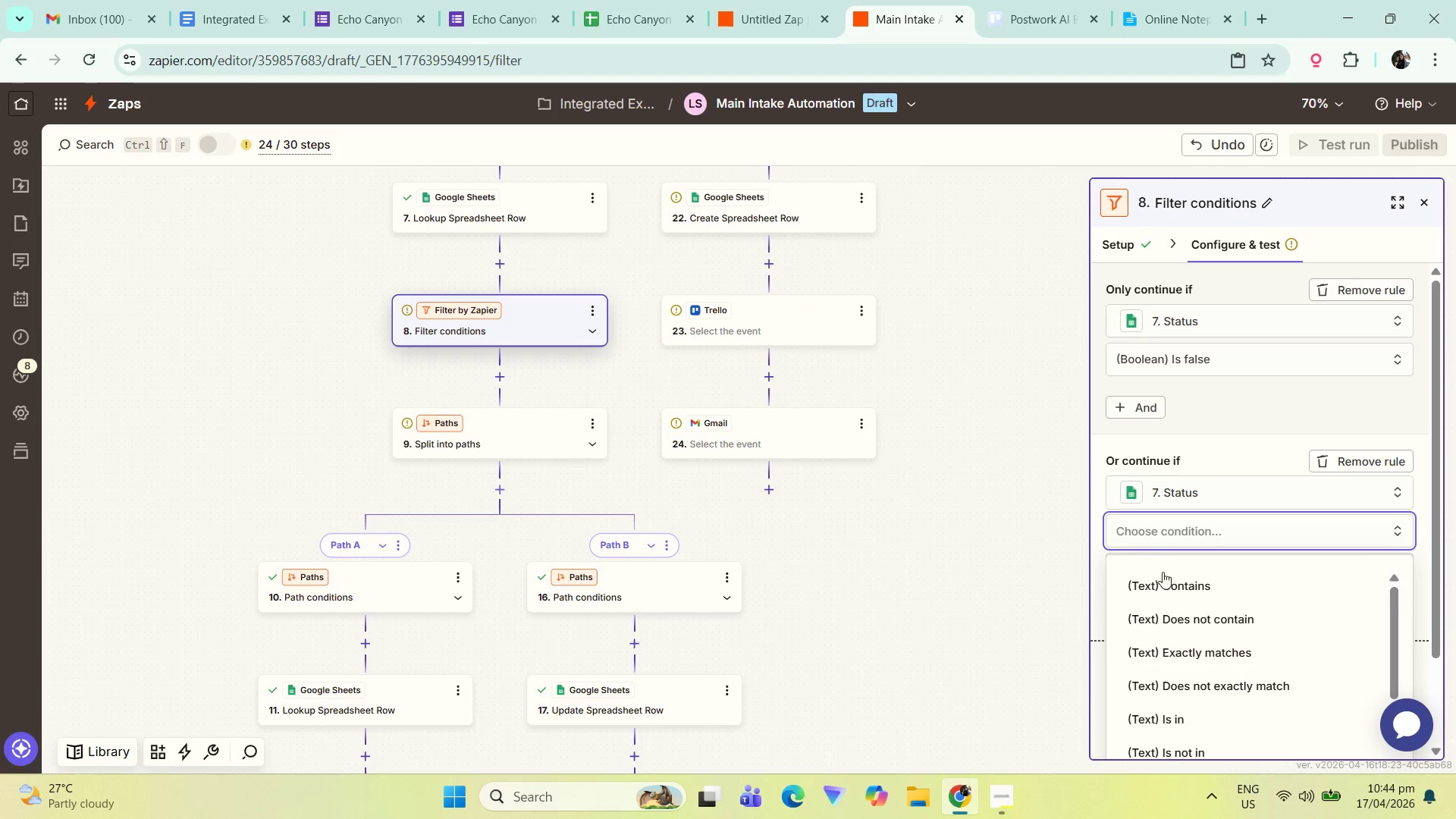 
left_click([1194, 581])
 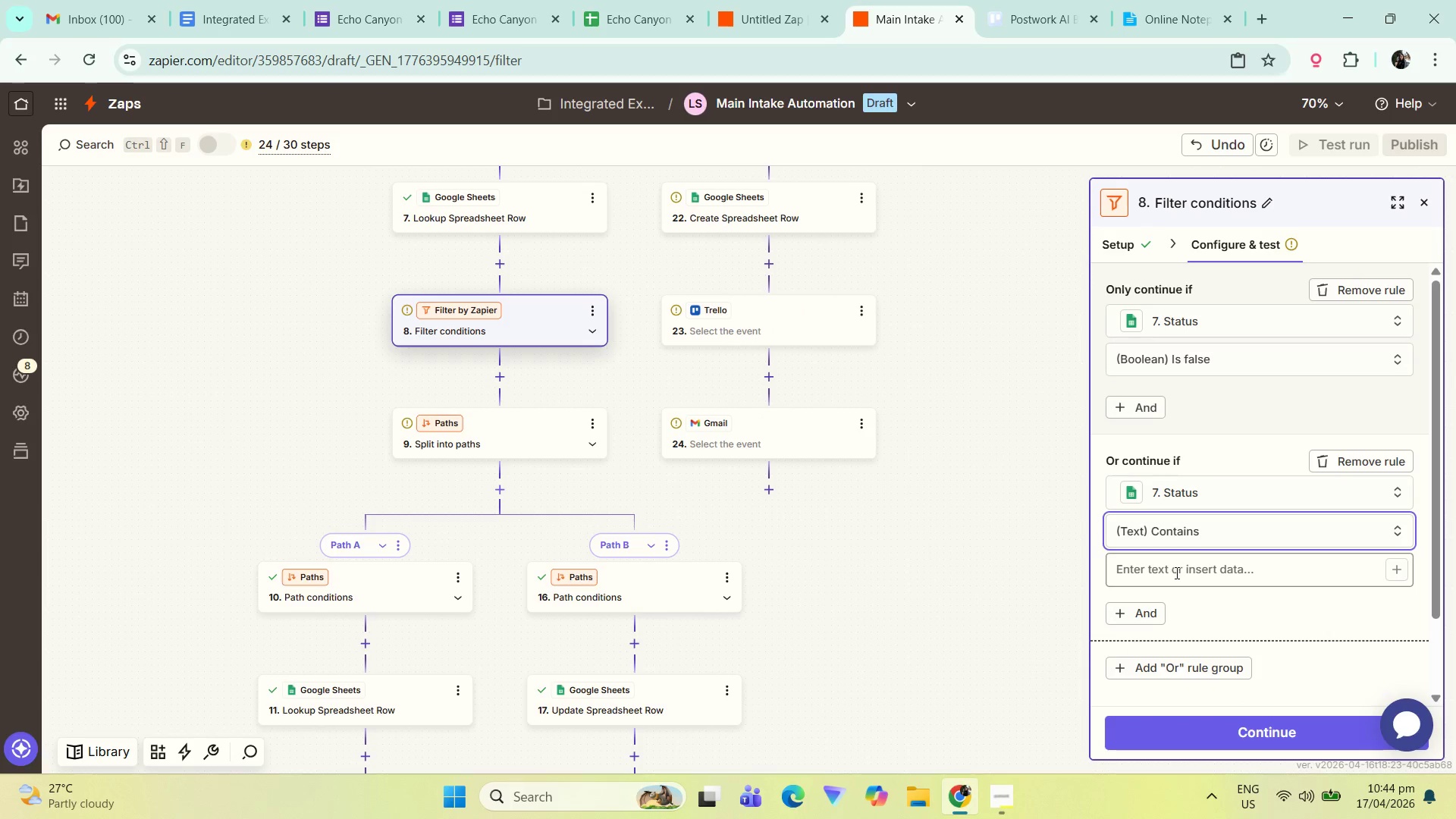 
left_click([1175, 572])
 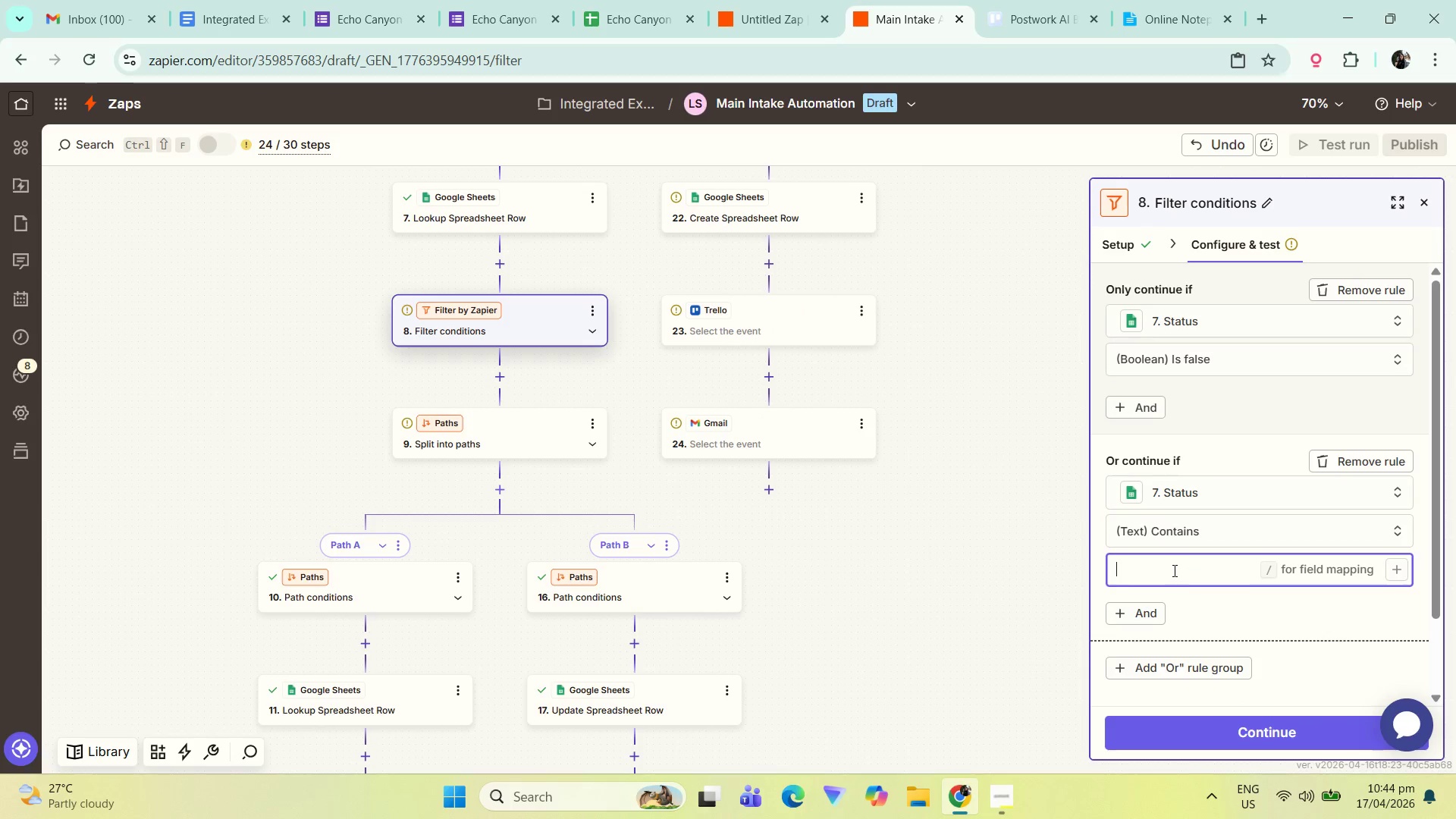 
type(Confirmed)
 